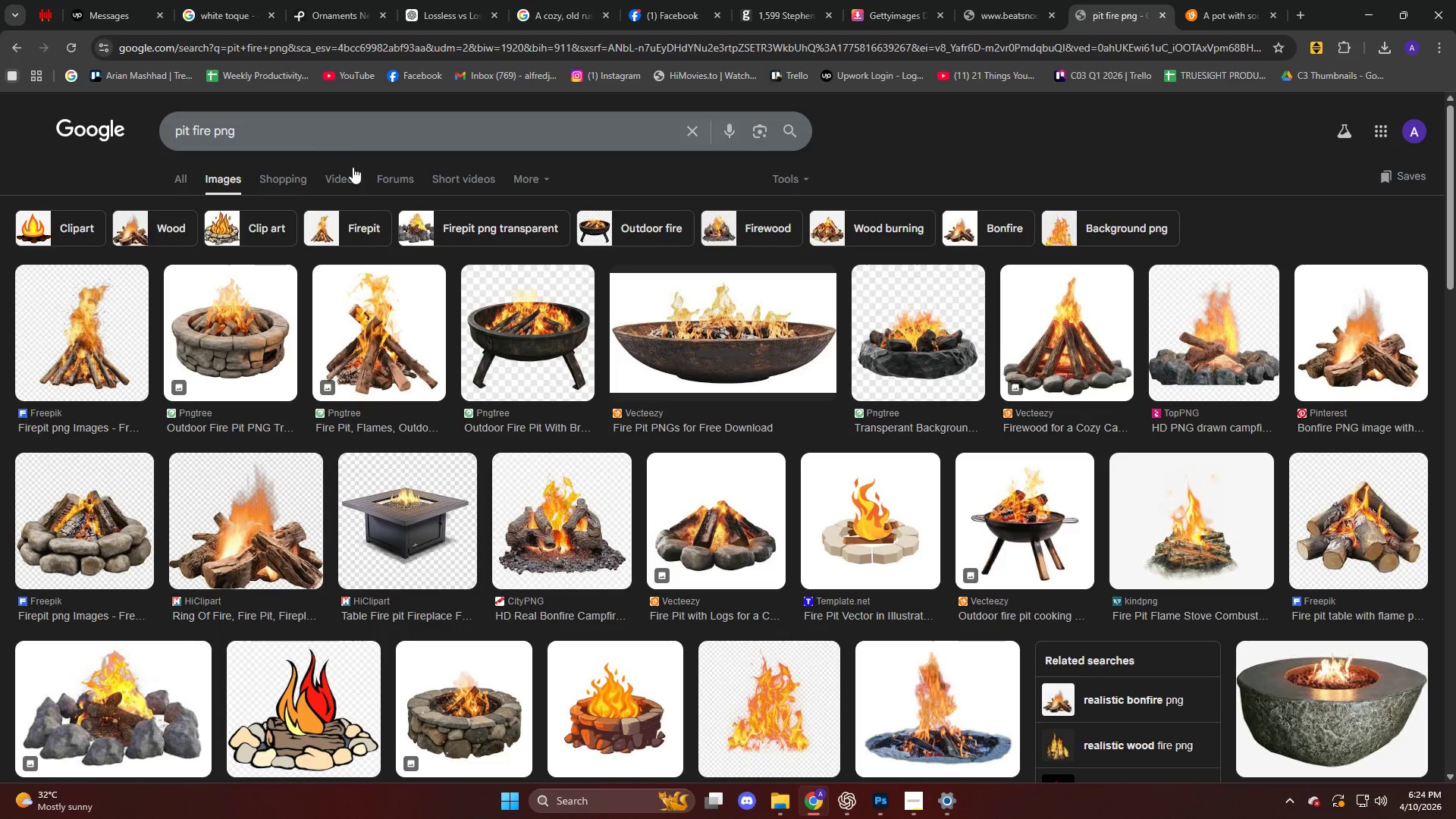 
left_click([529, 333])
 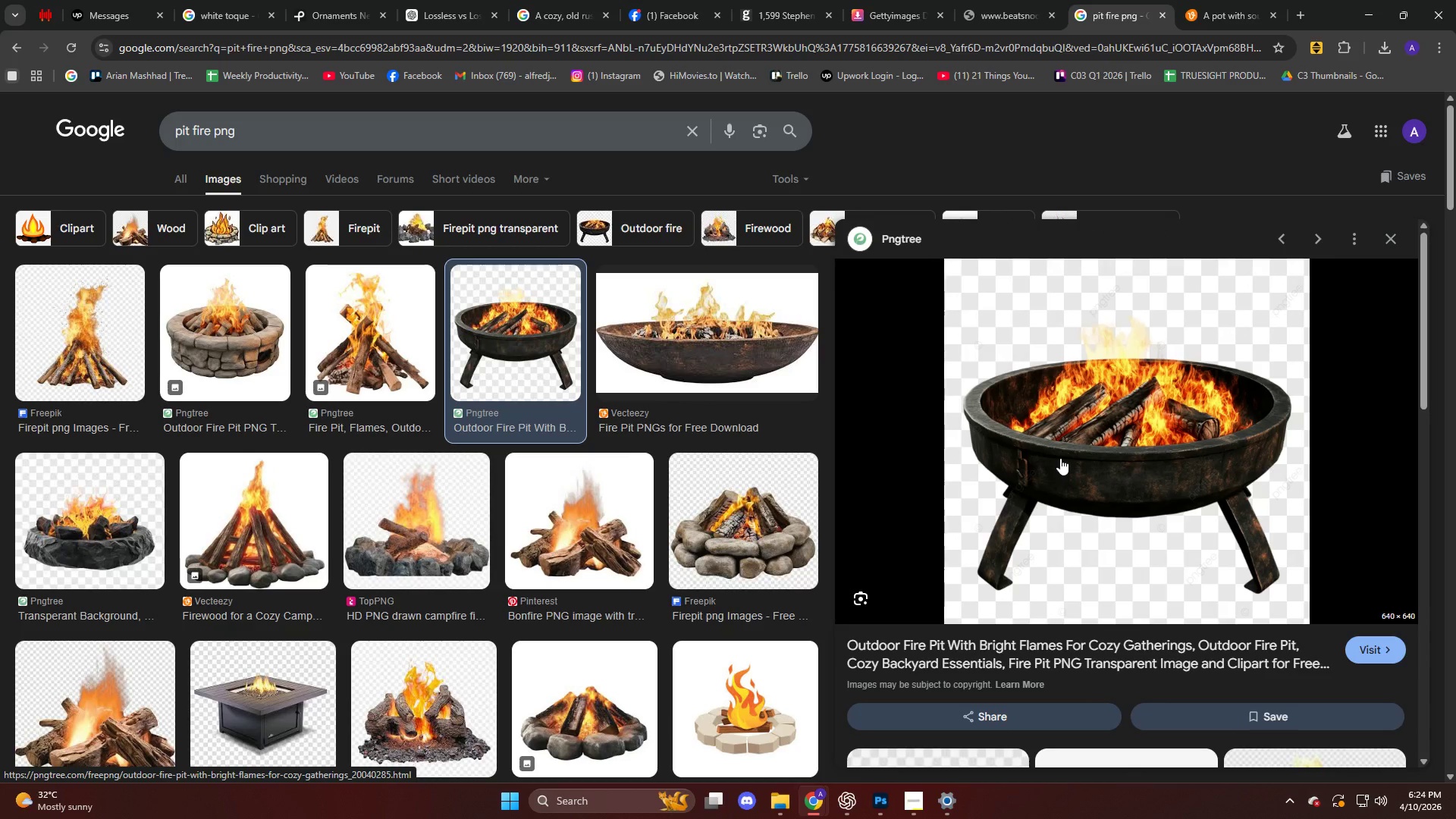 
left_click([1060, 458])
 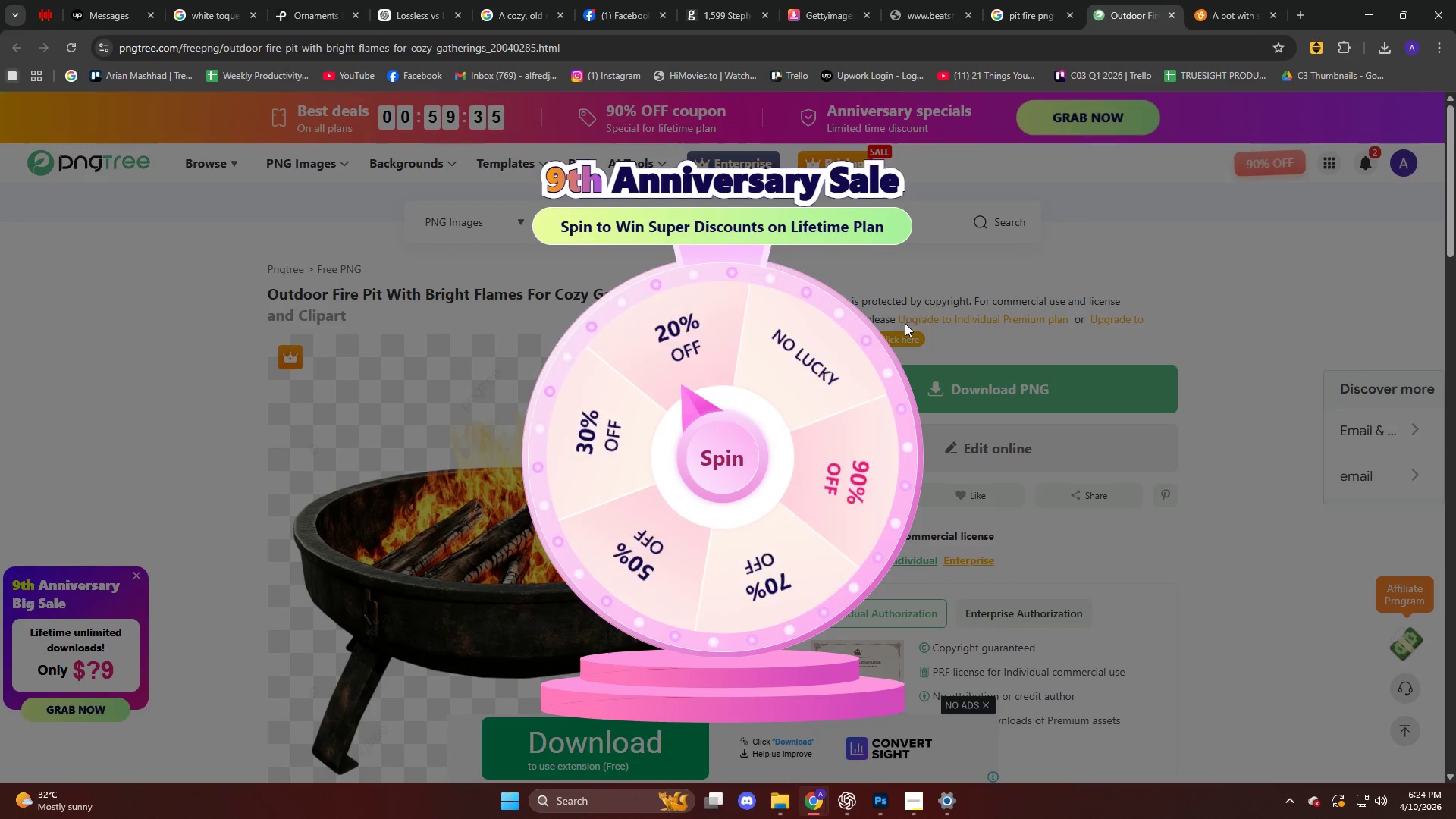 
wait(5.36)
 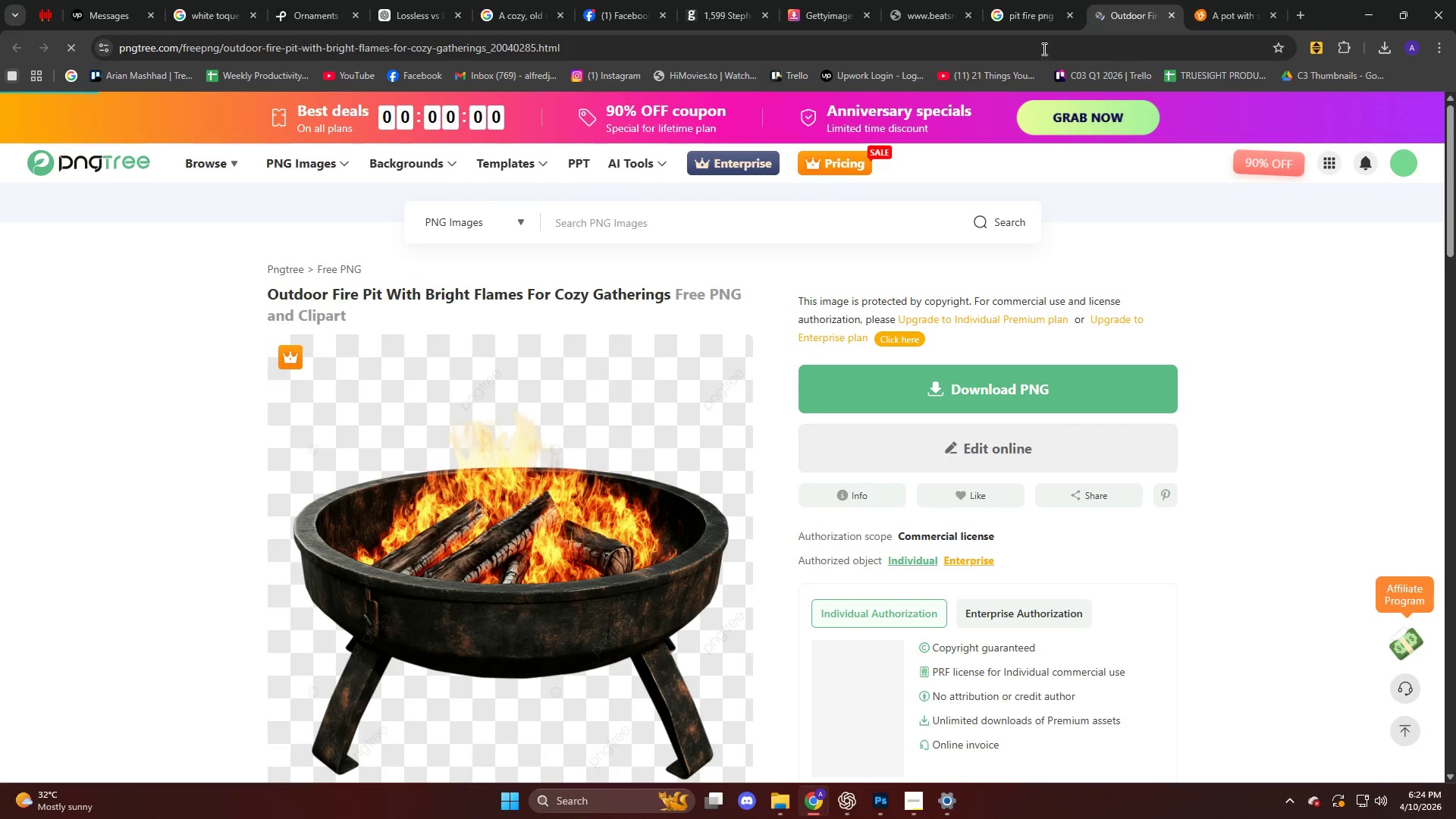 
scroll: coordinate [1004, 382], scroll_direction: down, amount: 5.0
 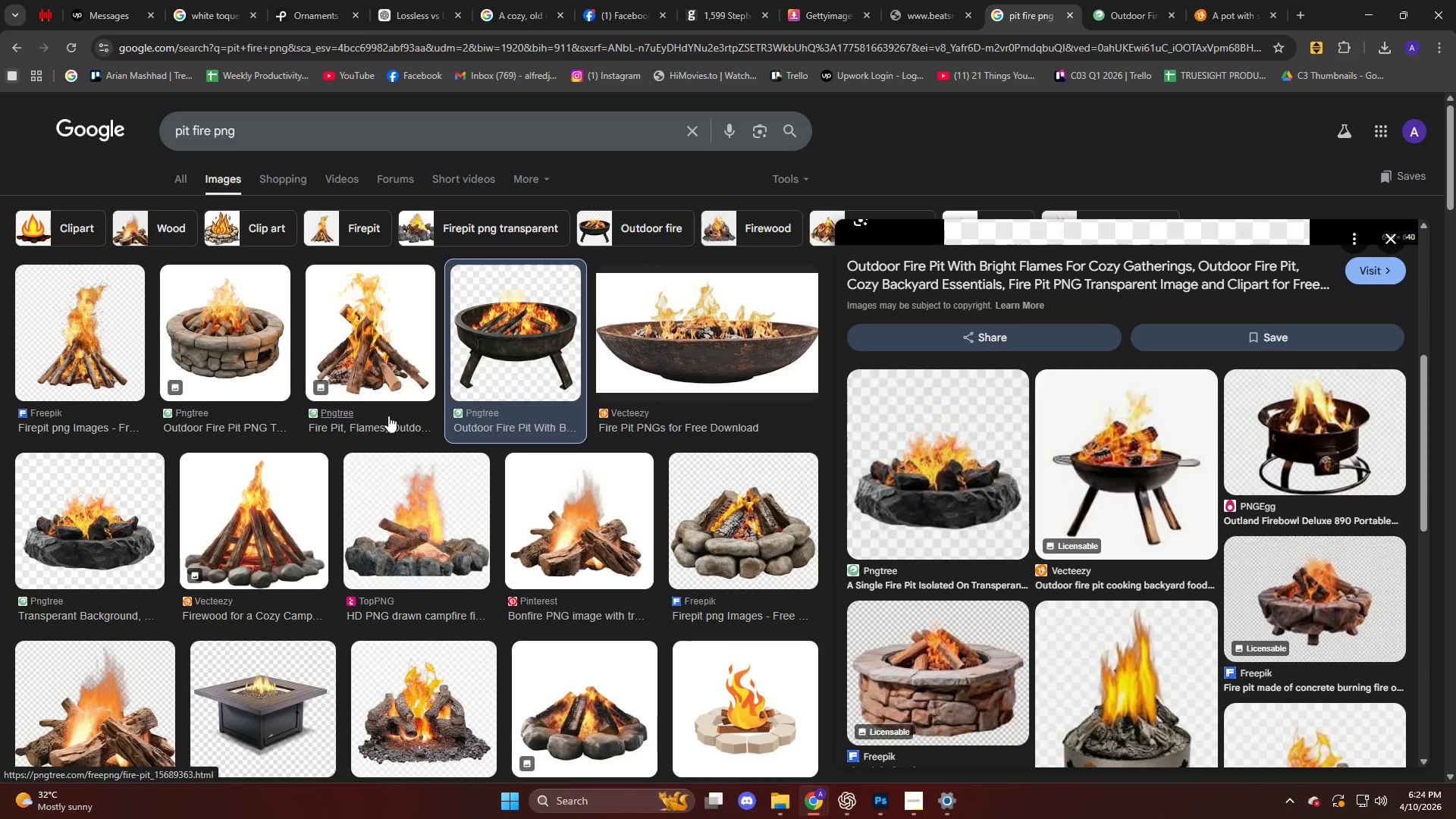 
left_click([80, 557])
 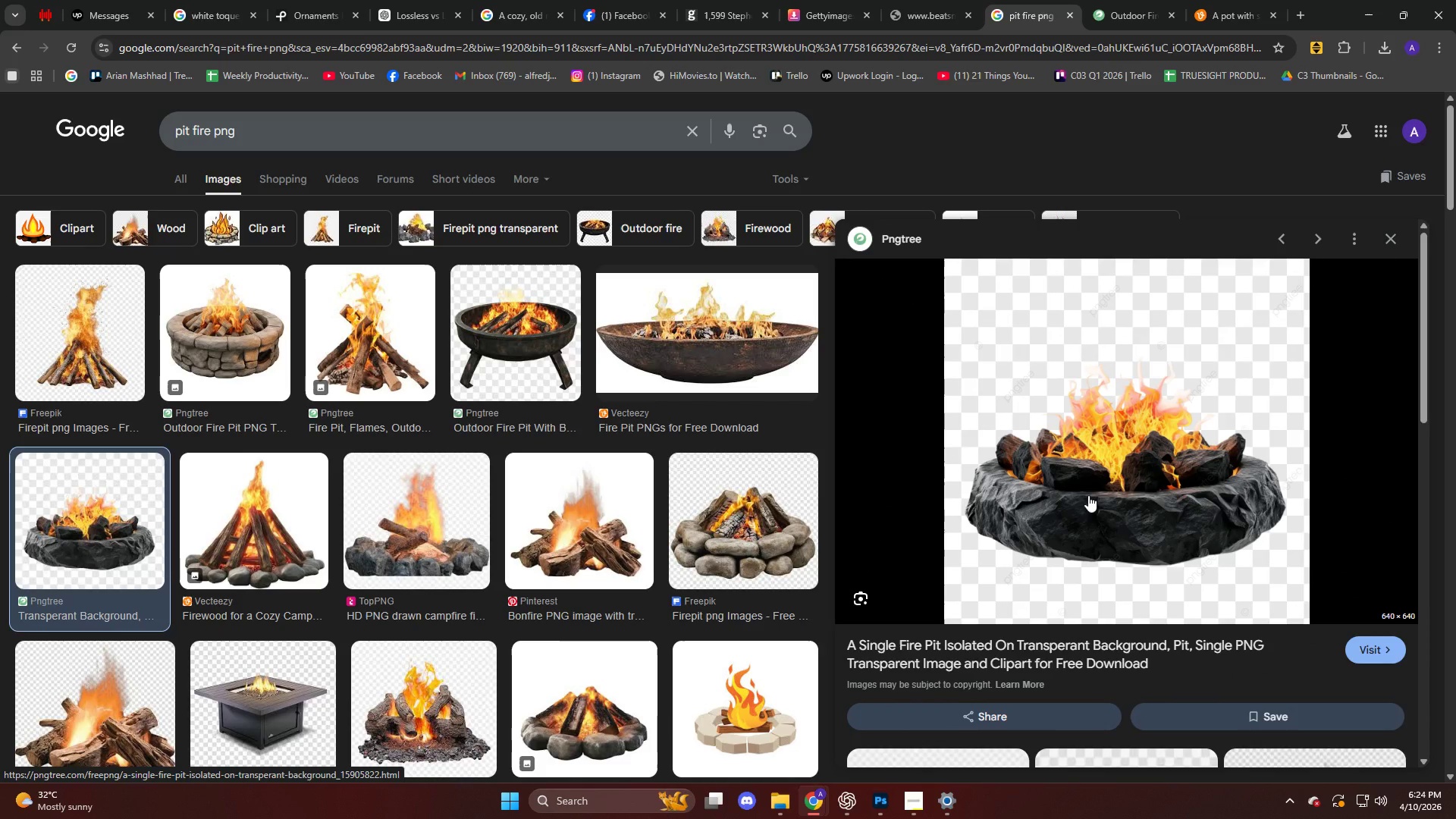 
left_click([1088, 495])
 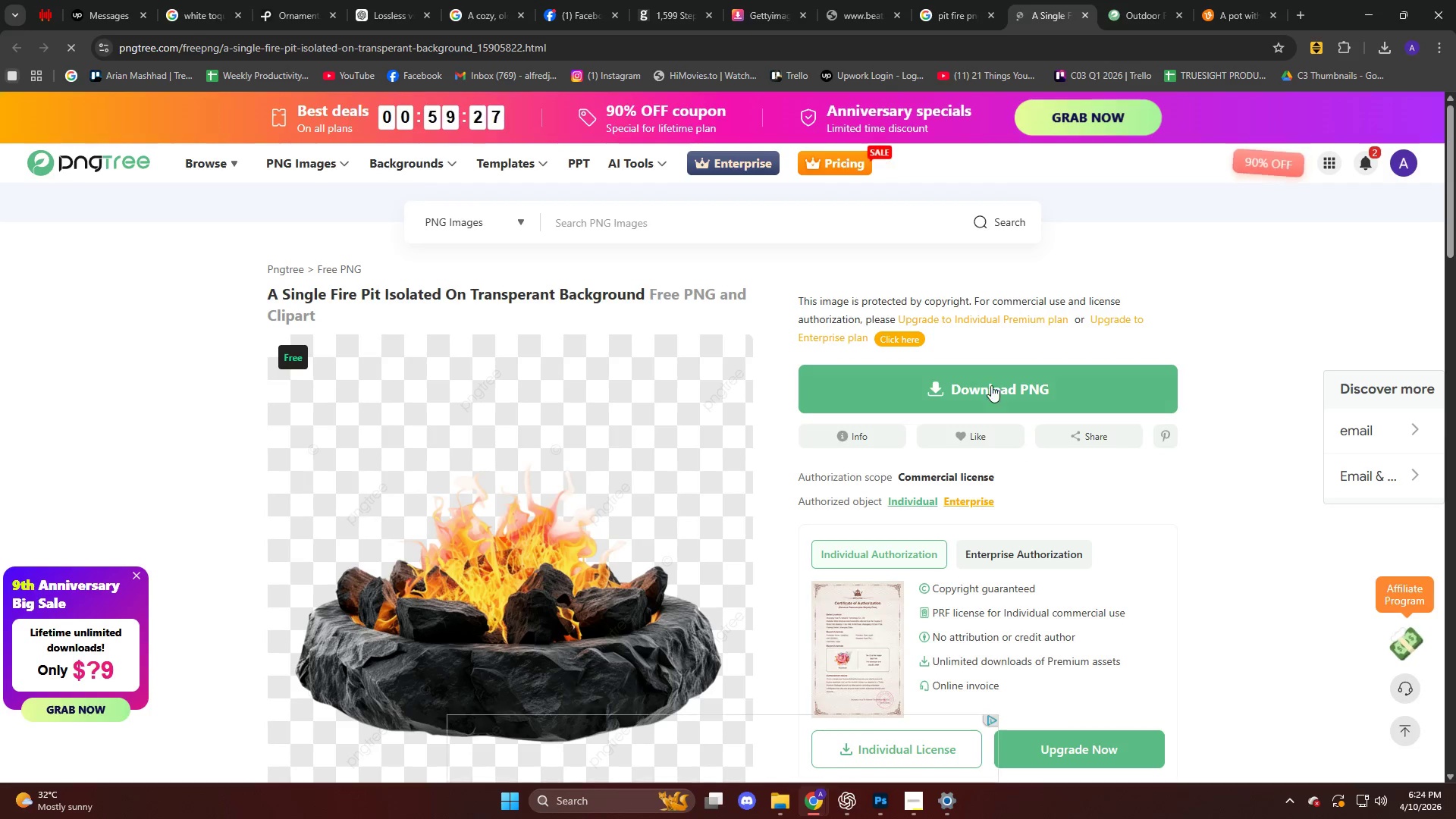 
left_click([991, 384])
 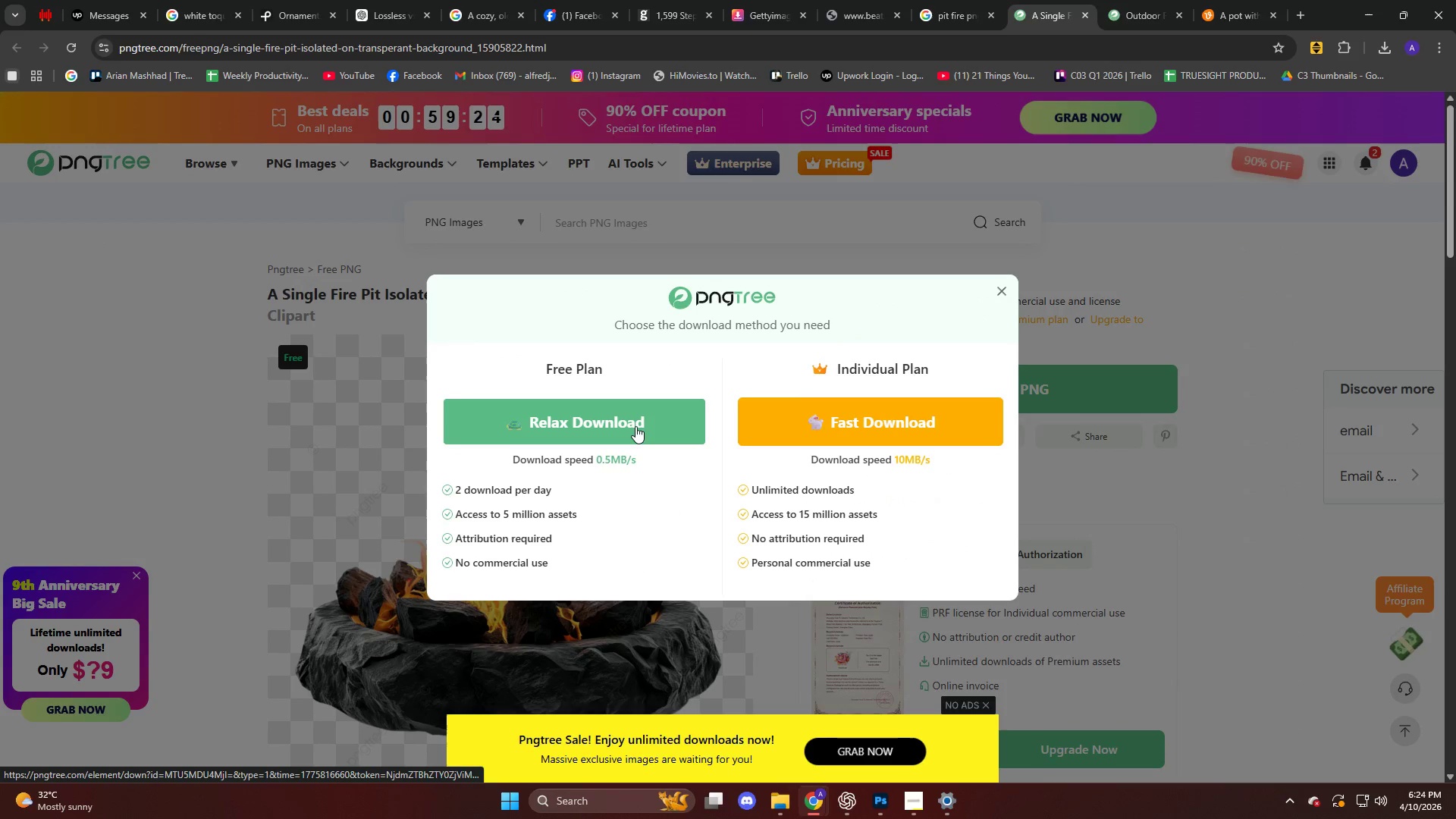 
left_click([635, 426])
 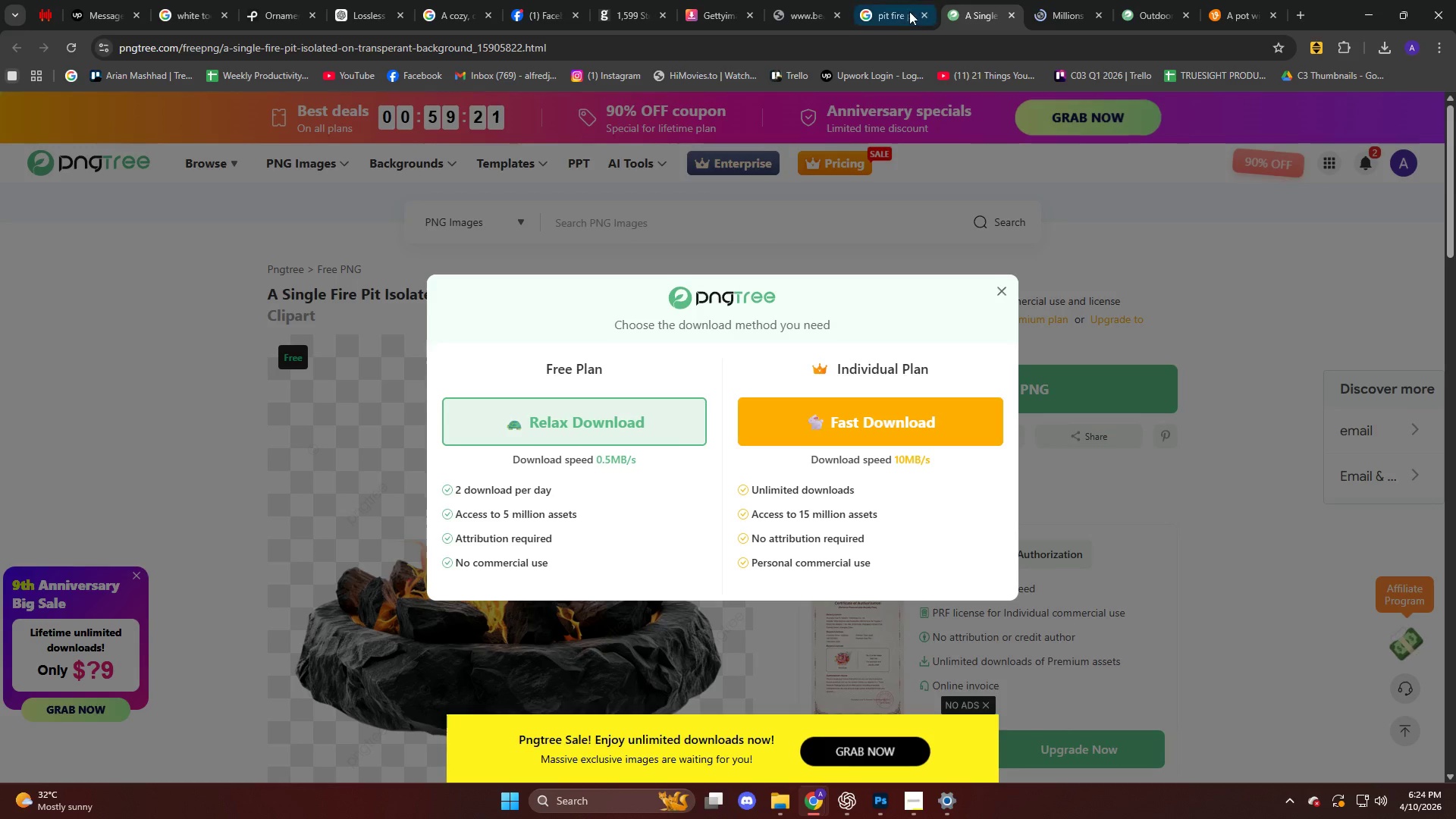 
scroll: coordinate [185, 524], scroll_direction: down, amount: 10.0
 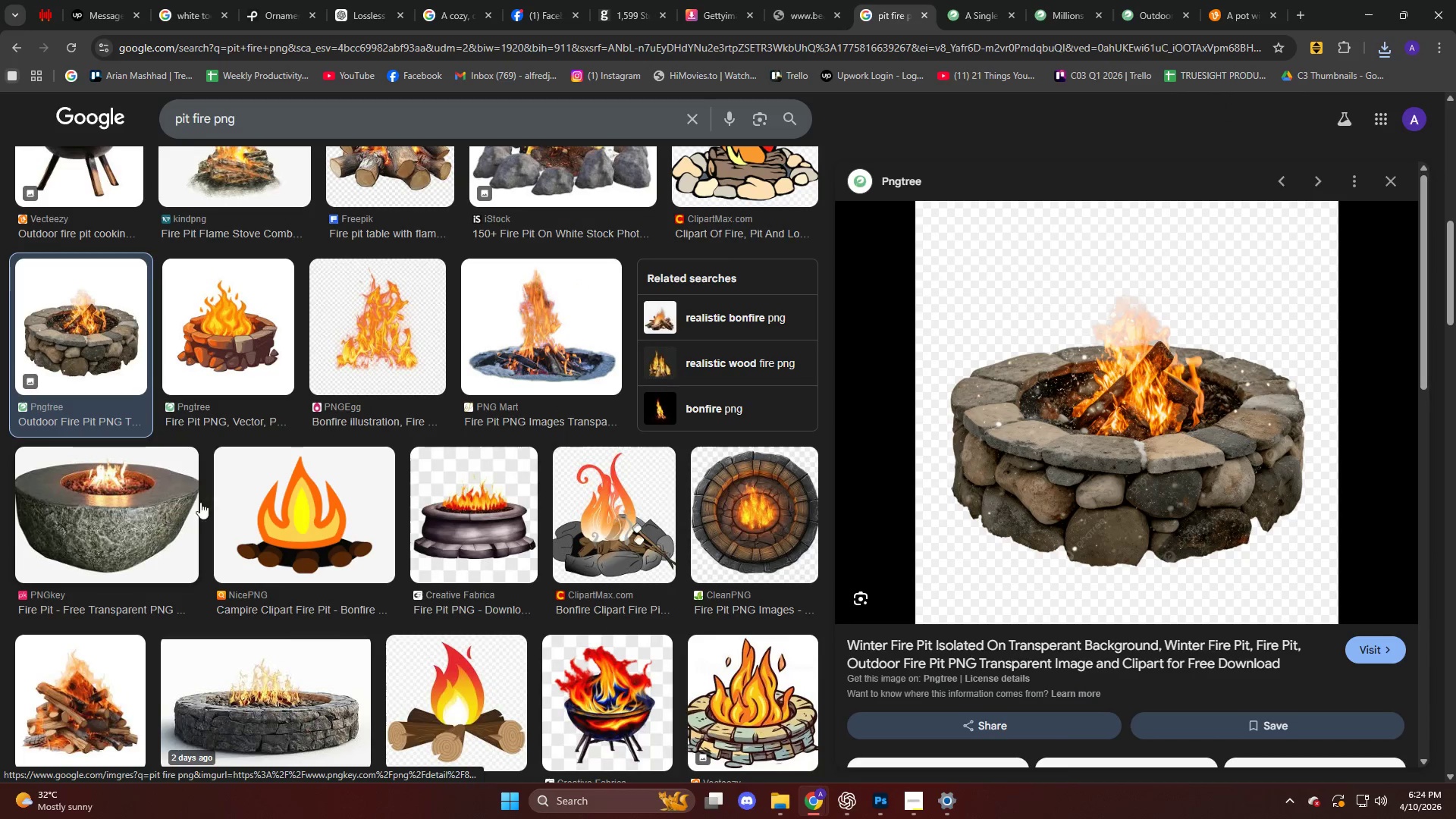 
left_click([290, 500])
 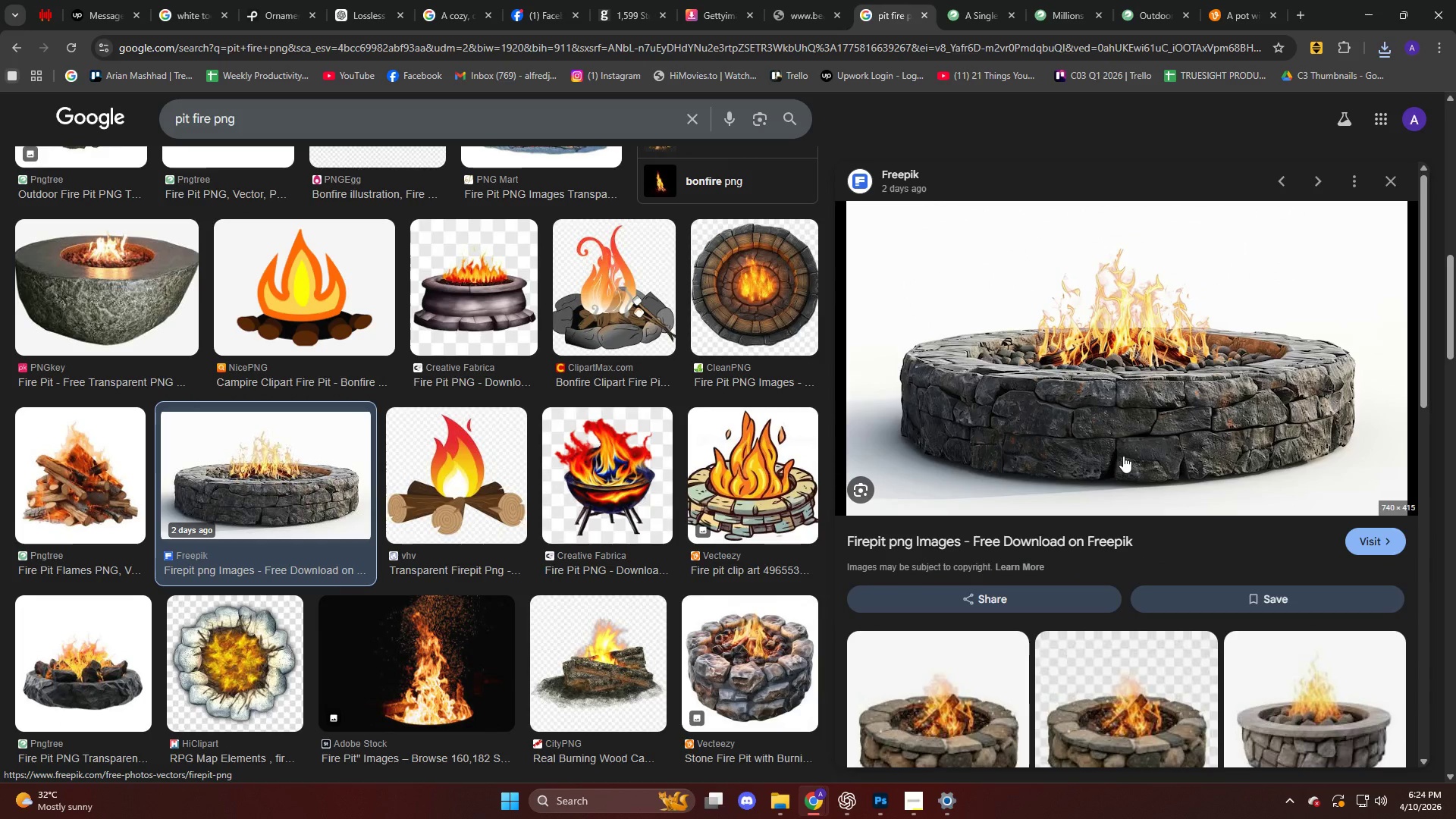 
scroll: coordinate [1122, 454], scroll_direction: down, amount: 7.0
 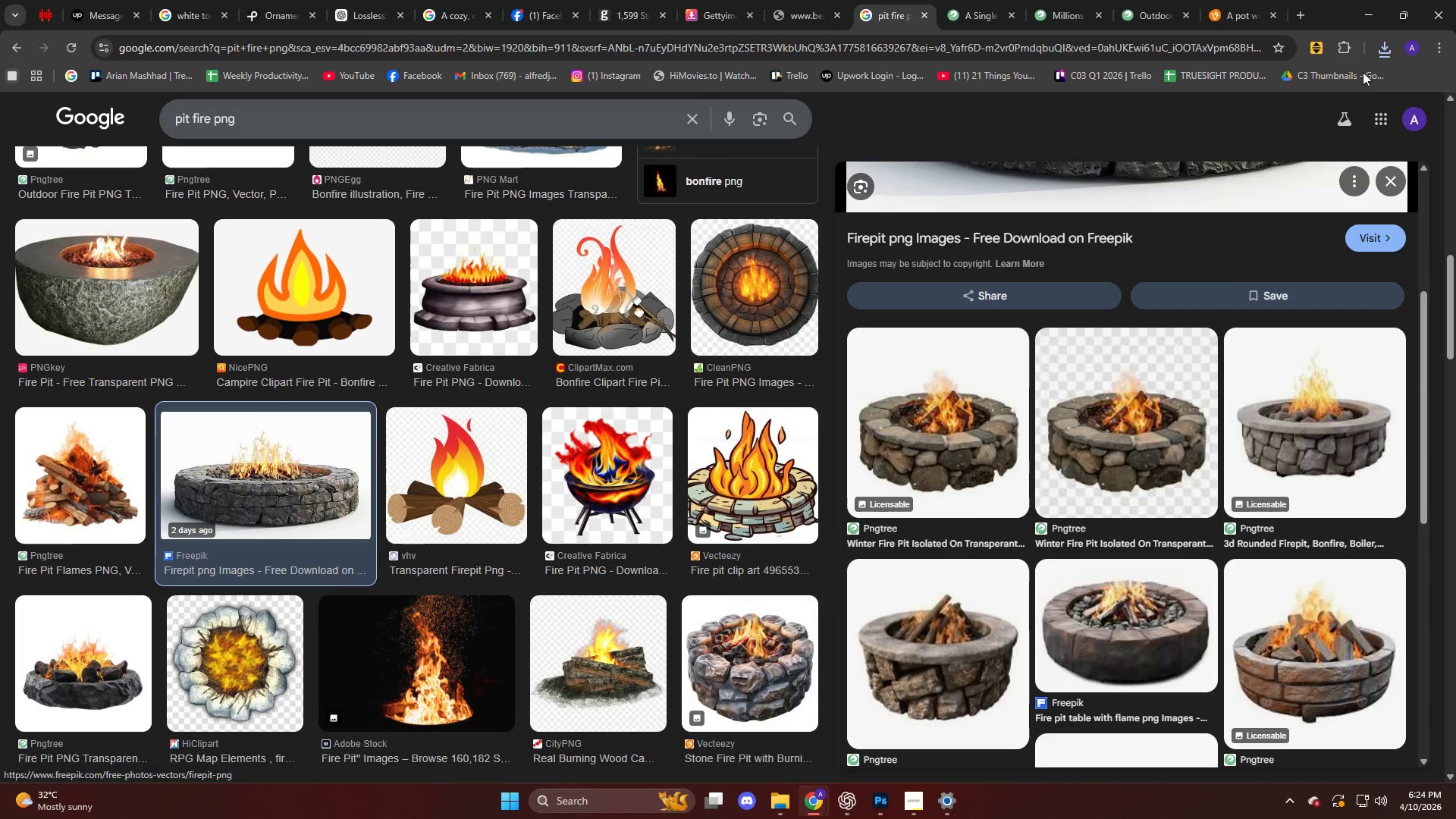 
left_click([1386, 52])
 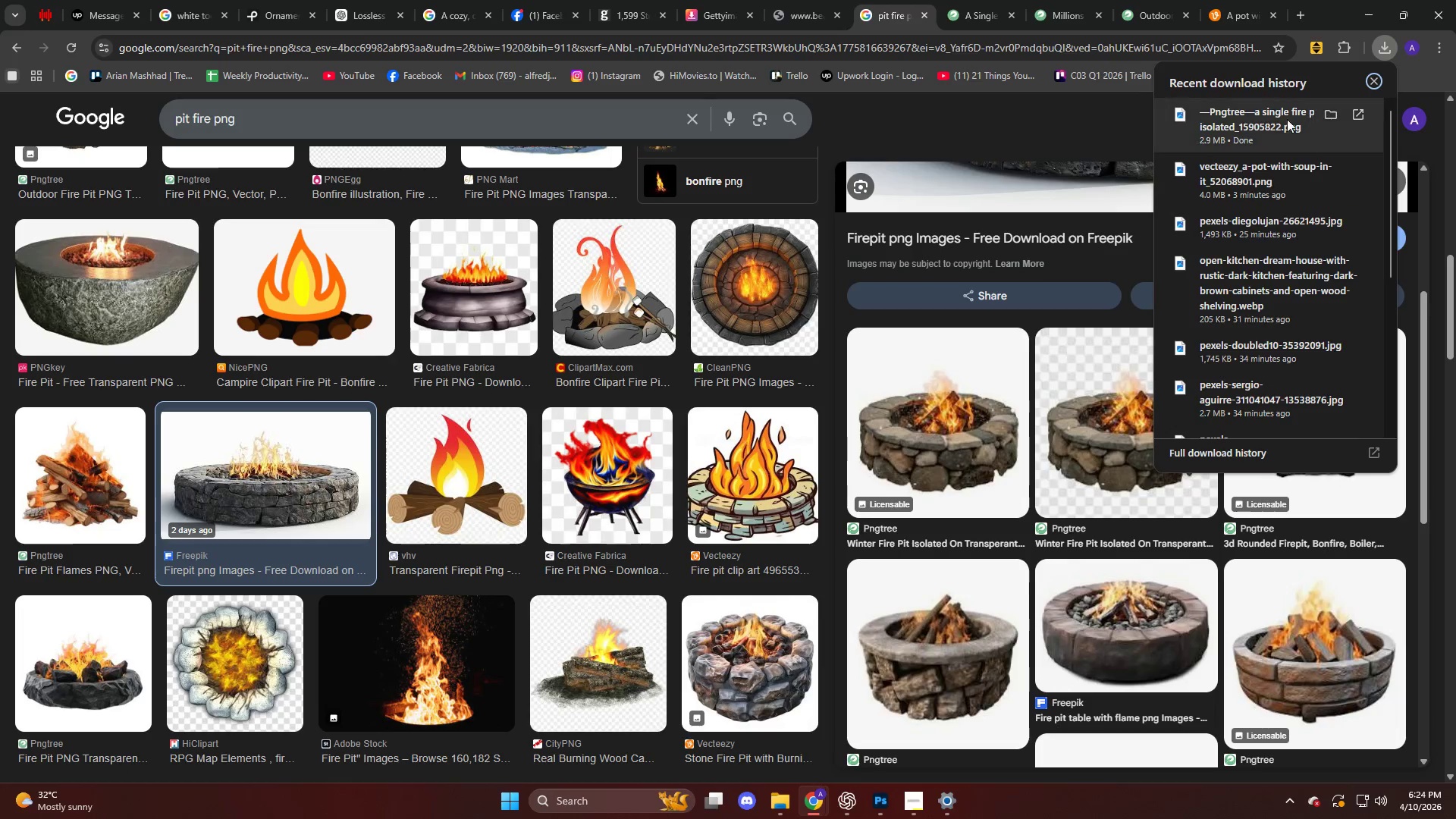 
left_click_drag(start_coordinate=[1281, 120], to_coordinate=[680, 404])
 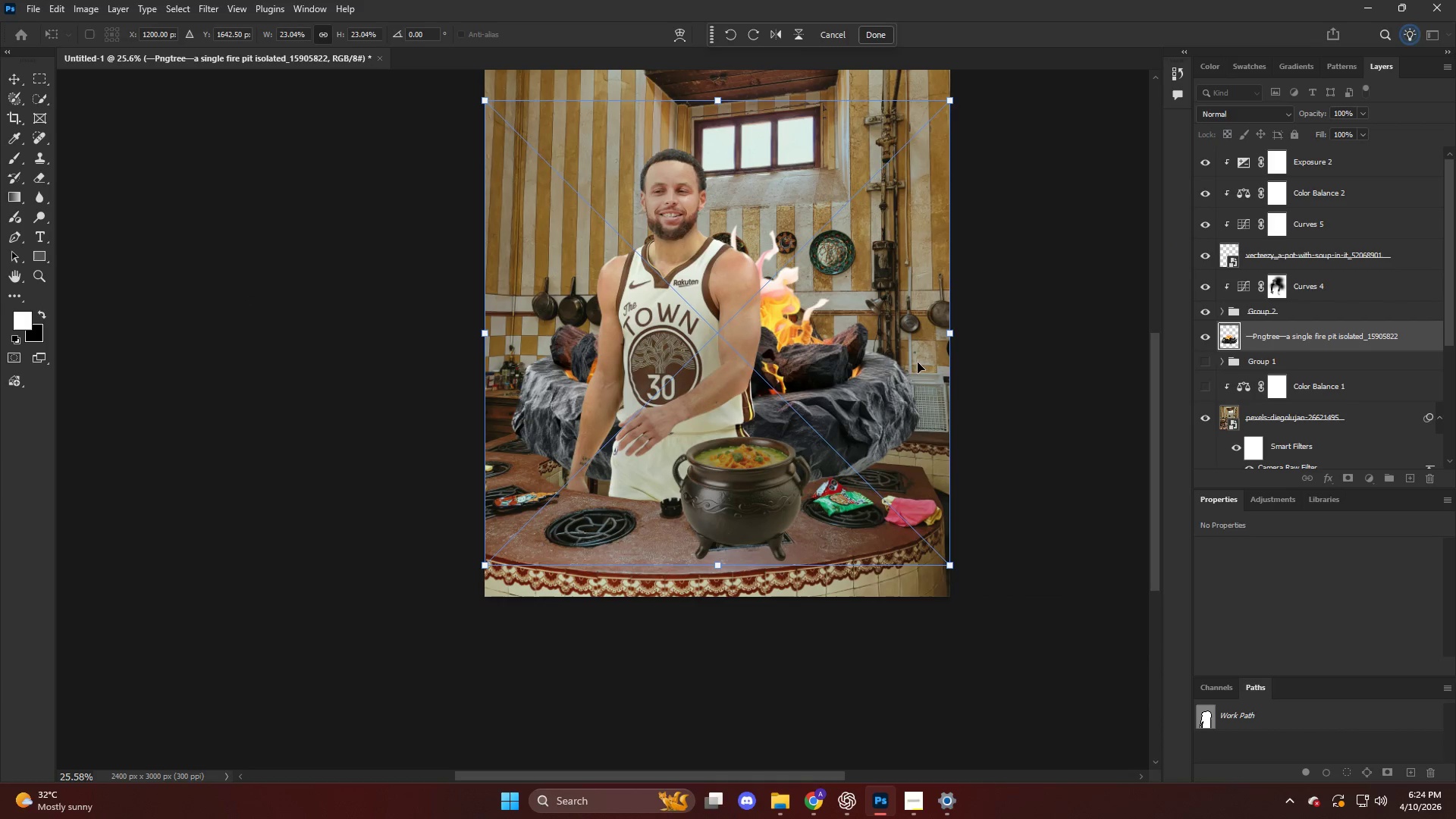 
left_click([953, 335])
 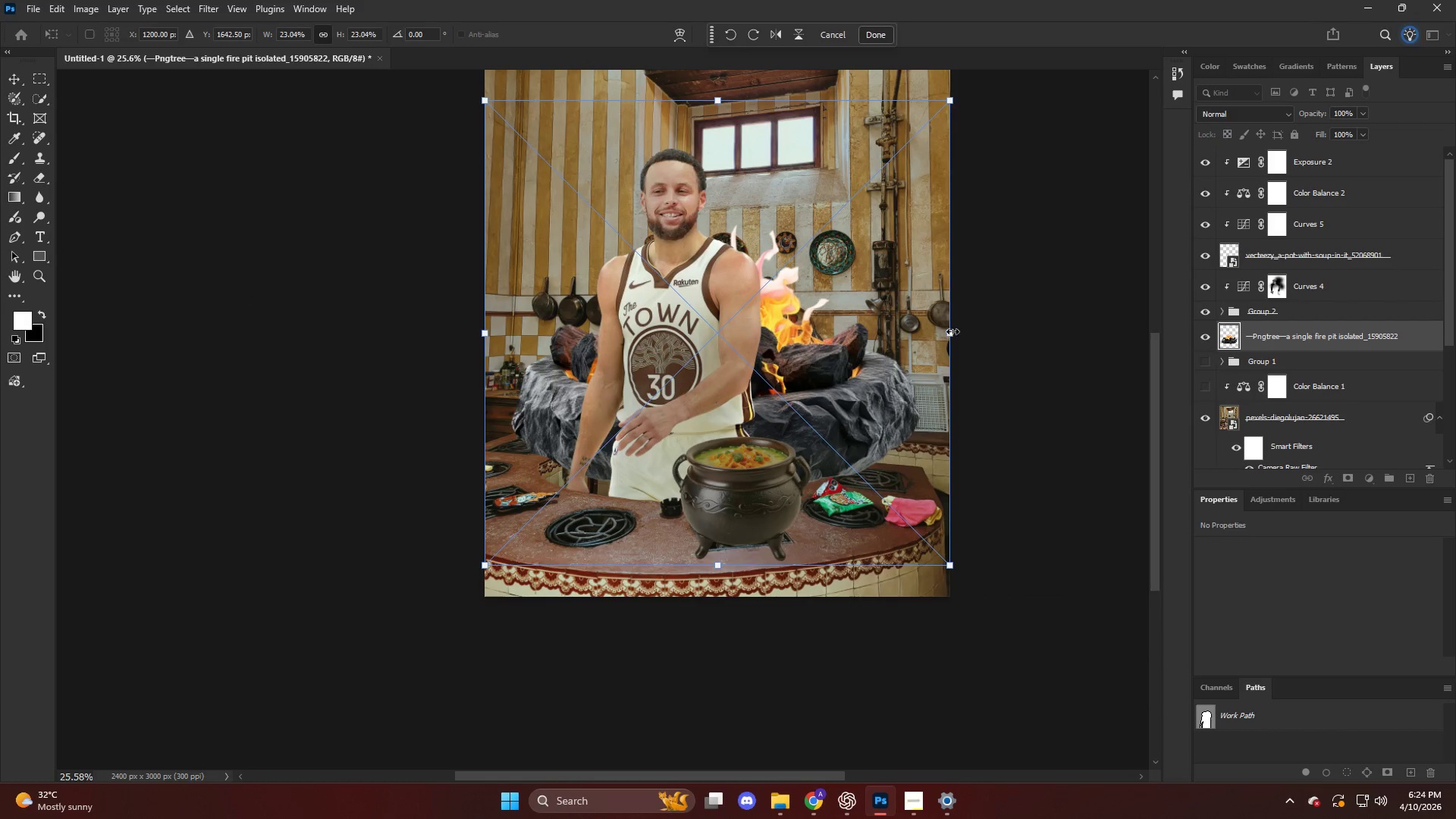 
left_click_drag(start_coordinate=[953, 333], to_coordinate=[654, 332])
 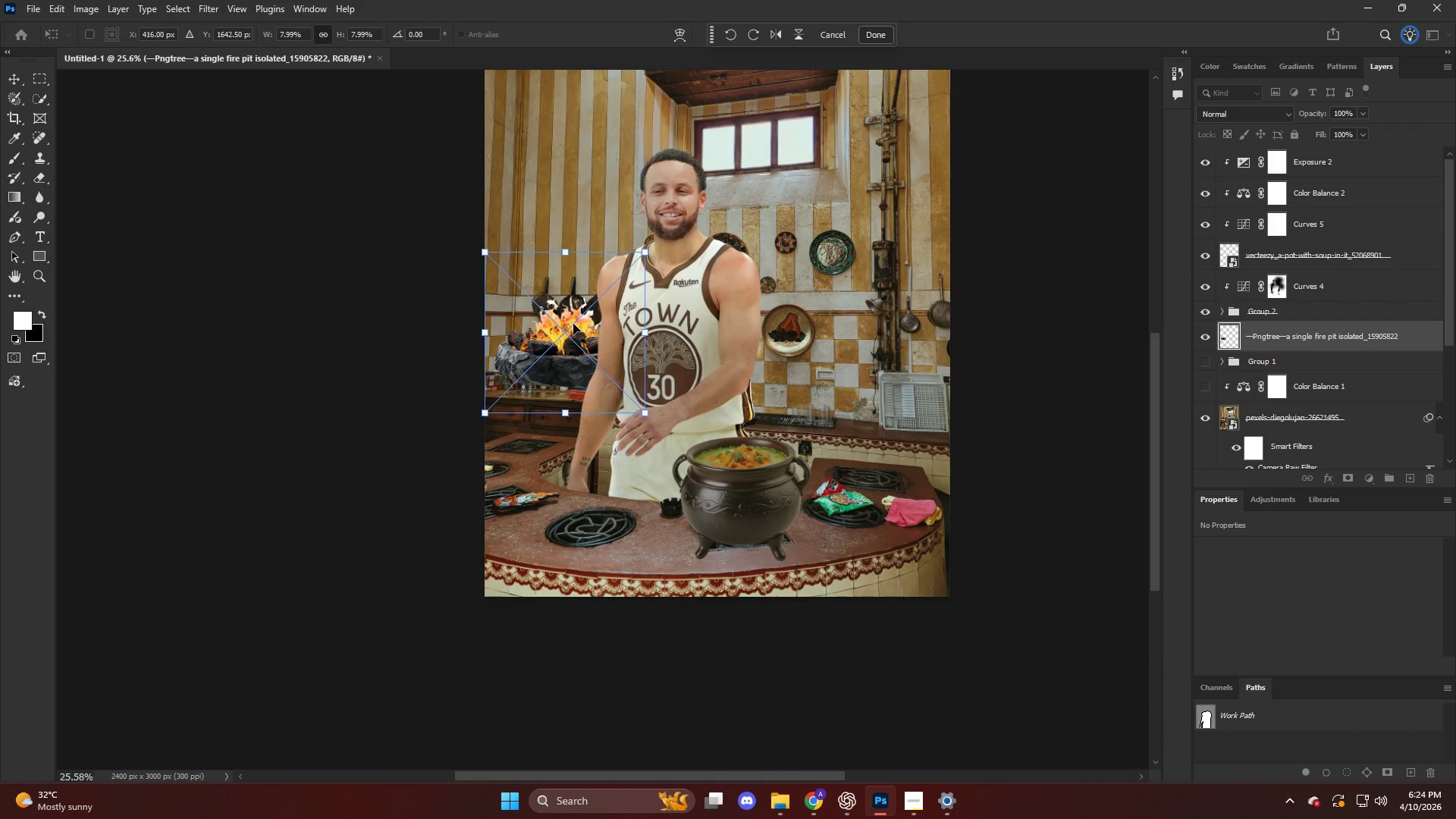 
left_click_drag(start_coordinate=[573, 324], to_coordinate=[745, 513])
 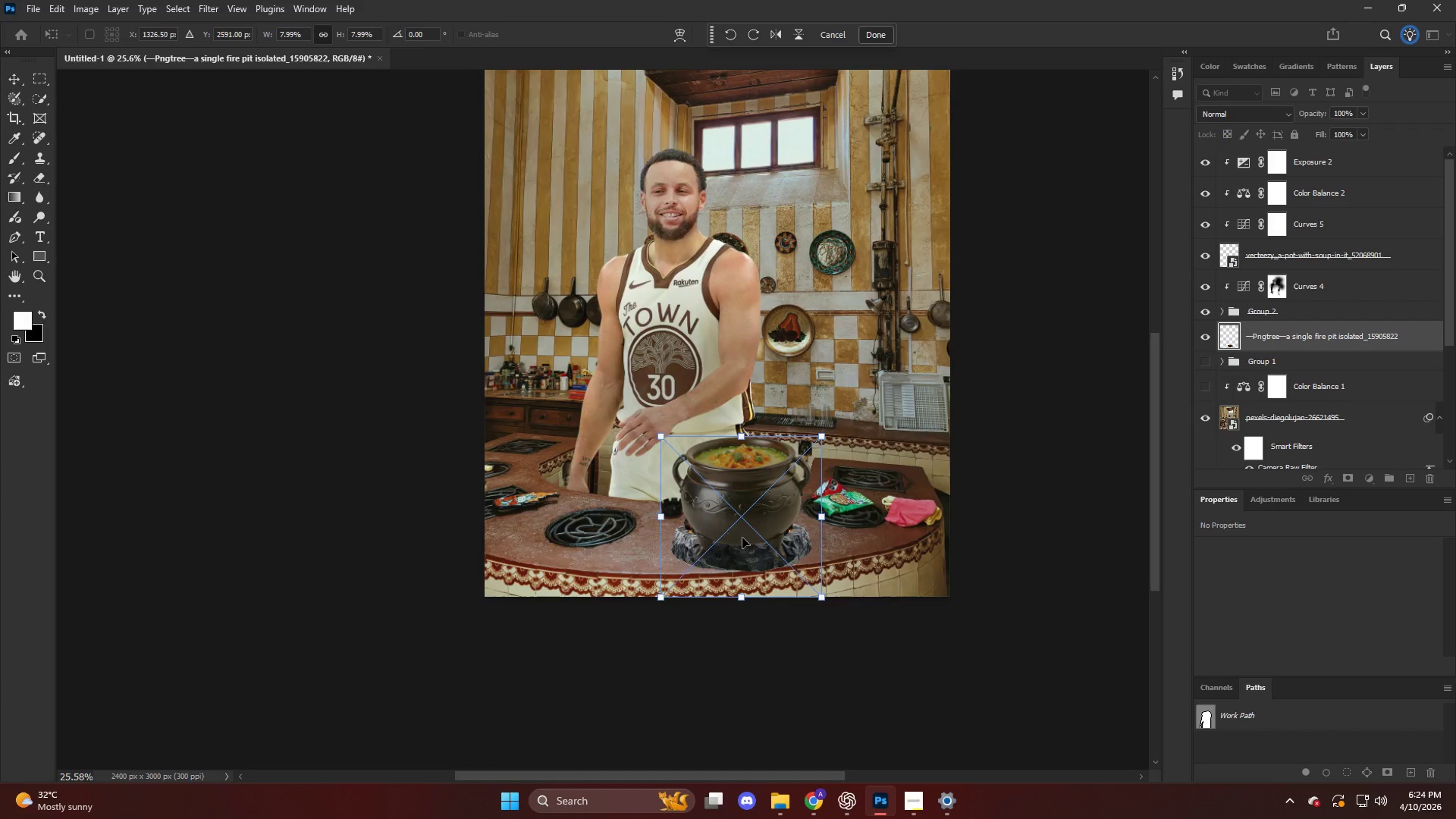 
hold_key(key=AltLeft, duration=0.55)
scroll: coordinate [764, 535], scroll_direction: up, amount: 9.0
 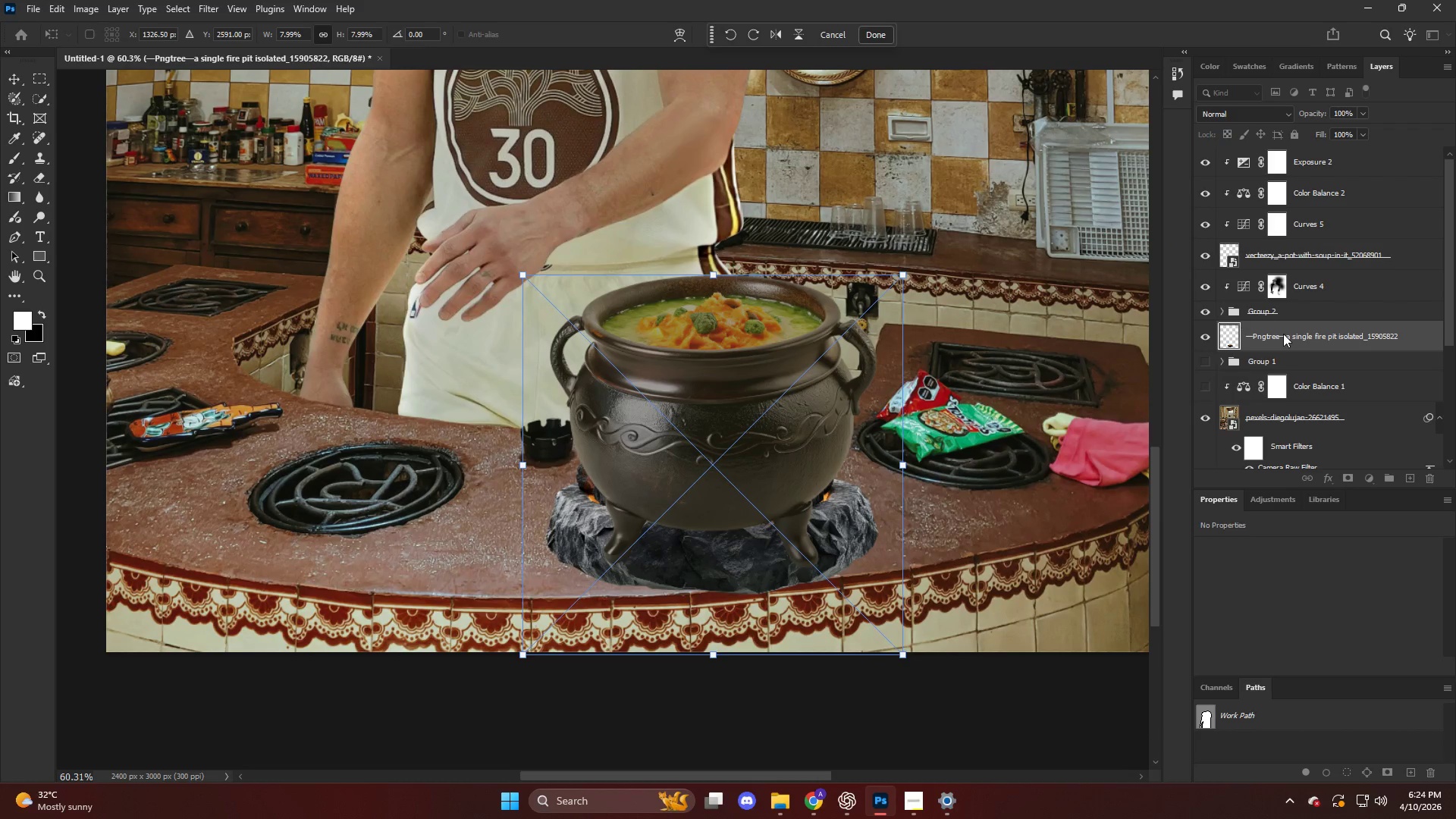 
left_click([1304, 332])
 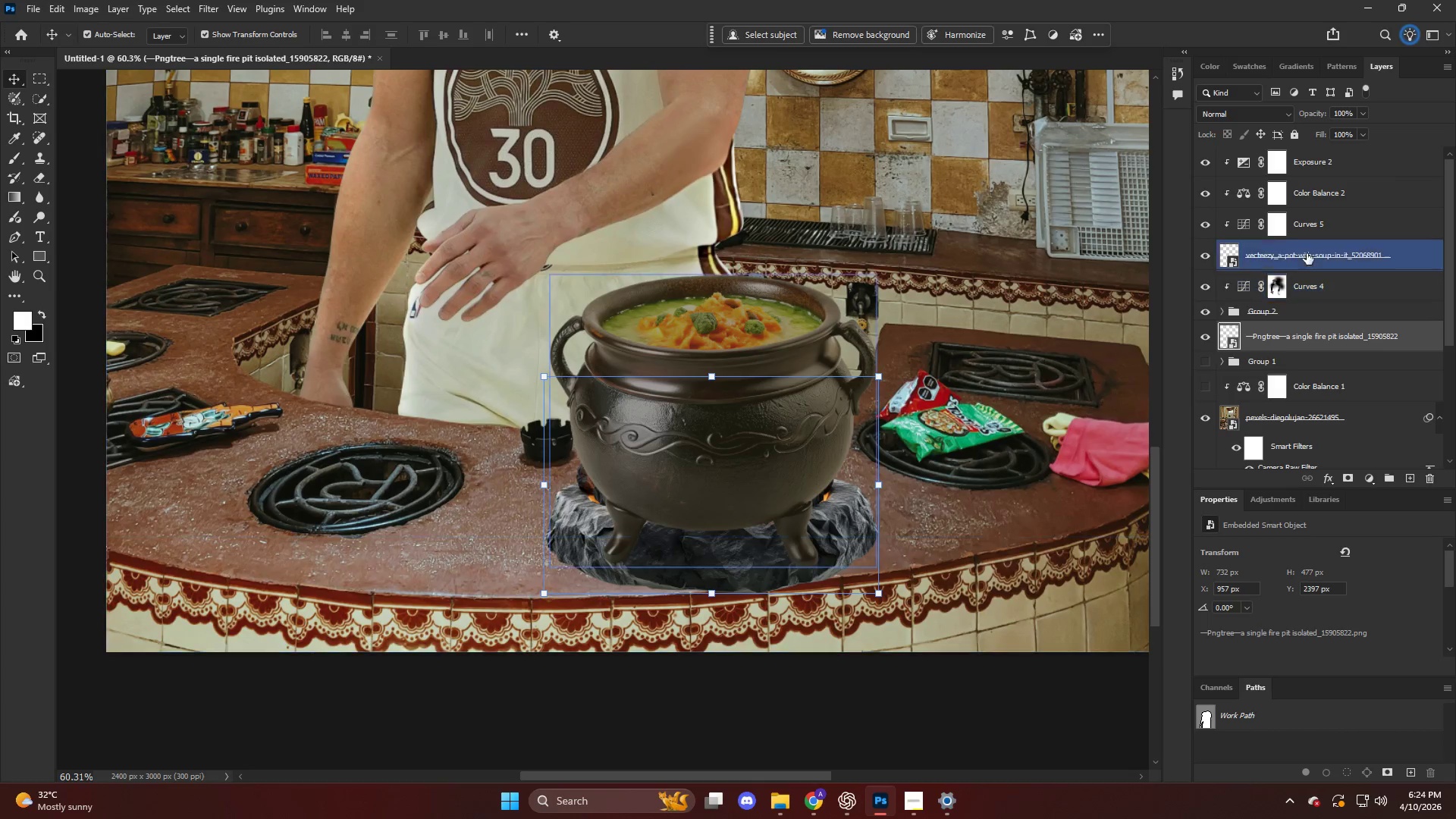 
scroll: coordinate [1299, 262], scroll_direction: up, amount: 4.0
 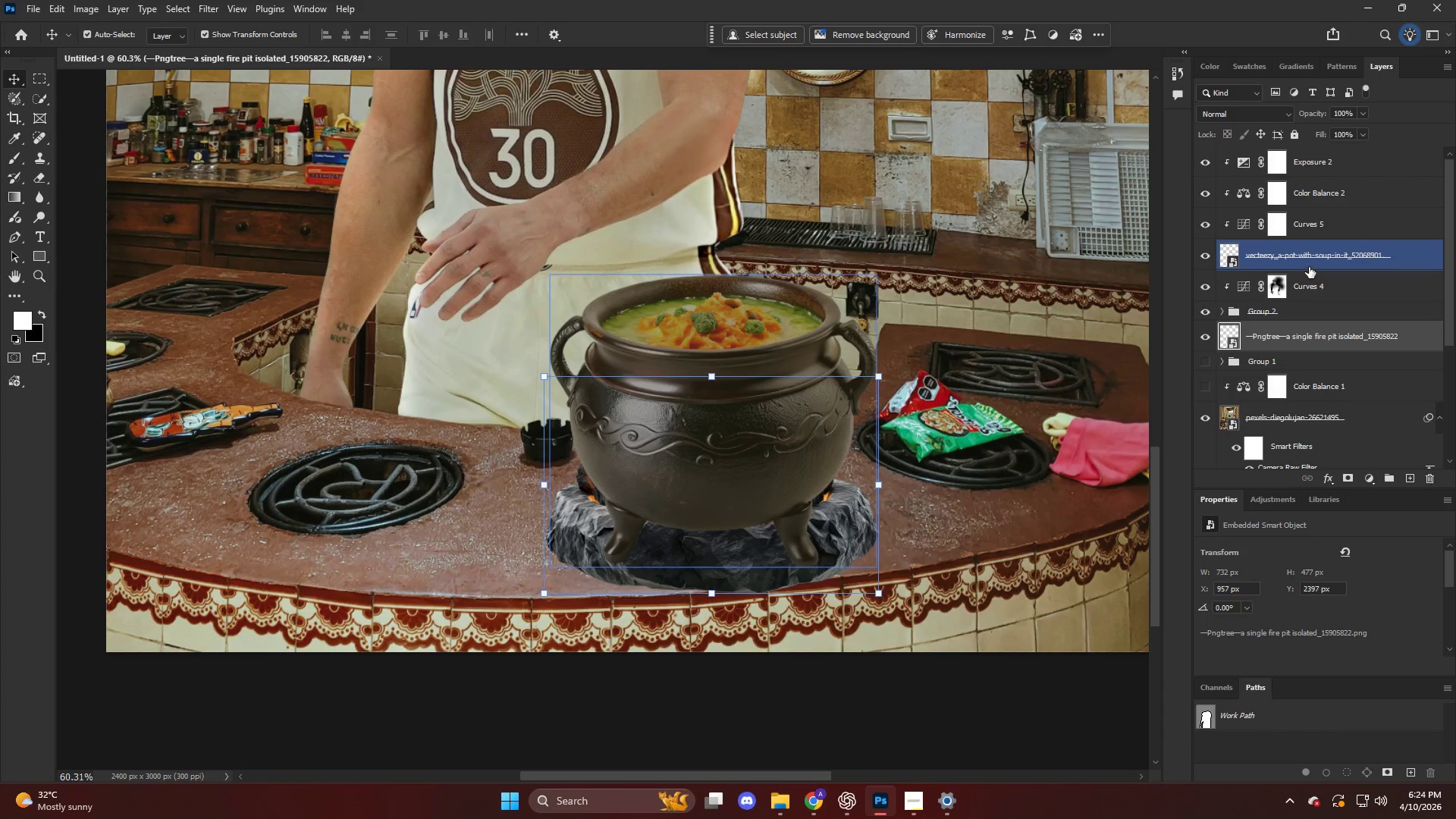 
left_click([1310, 263])
 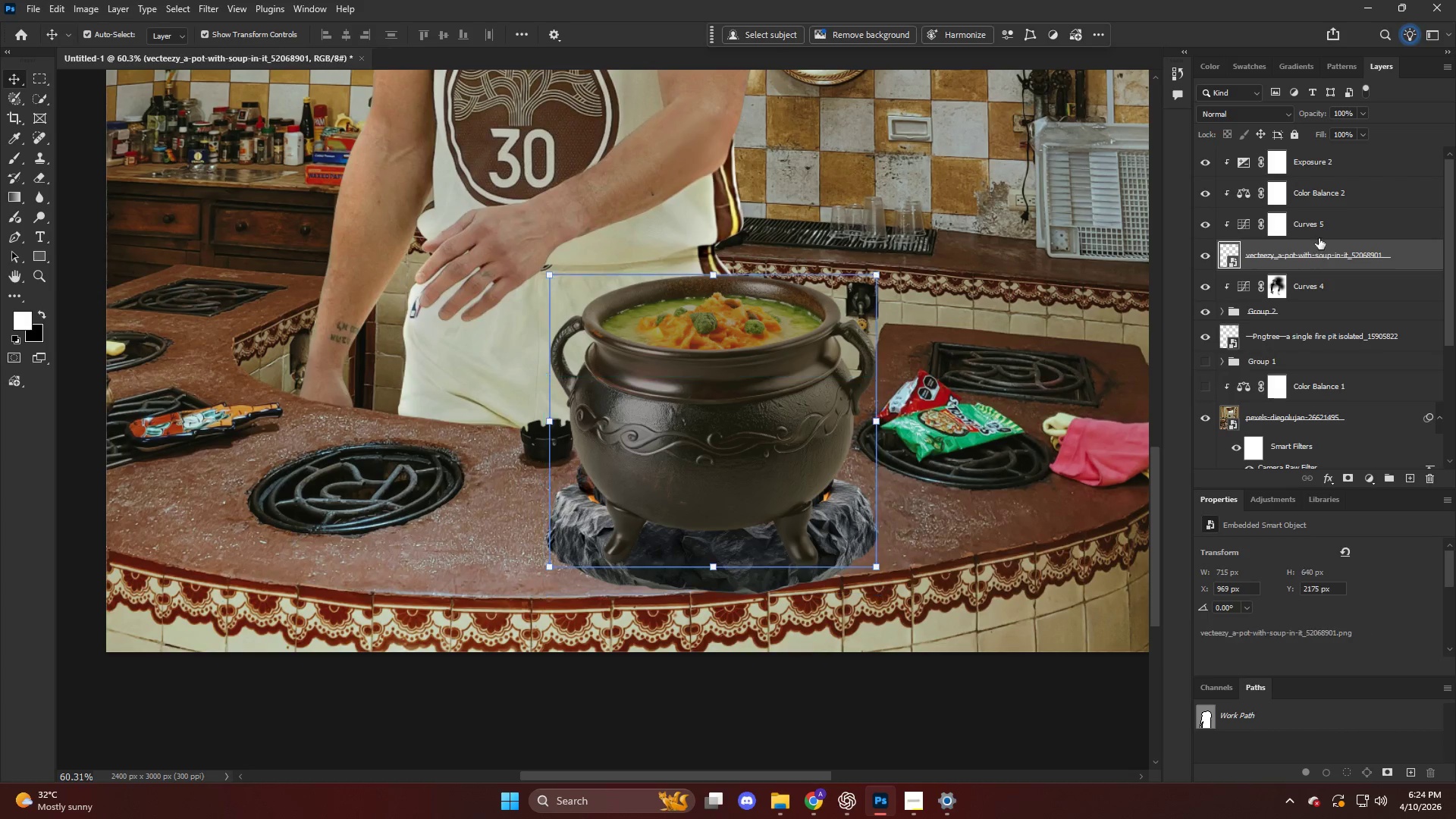 
hold_key(key=ShiftLeft, duration=0.45)
double_click([1350, 167])
 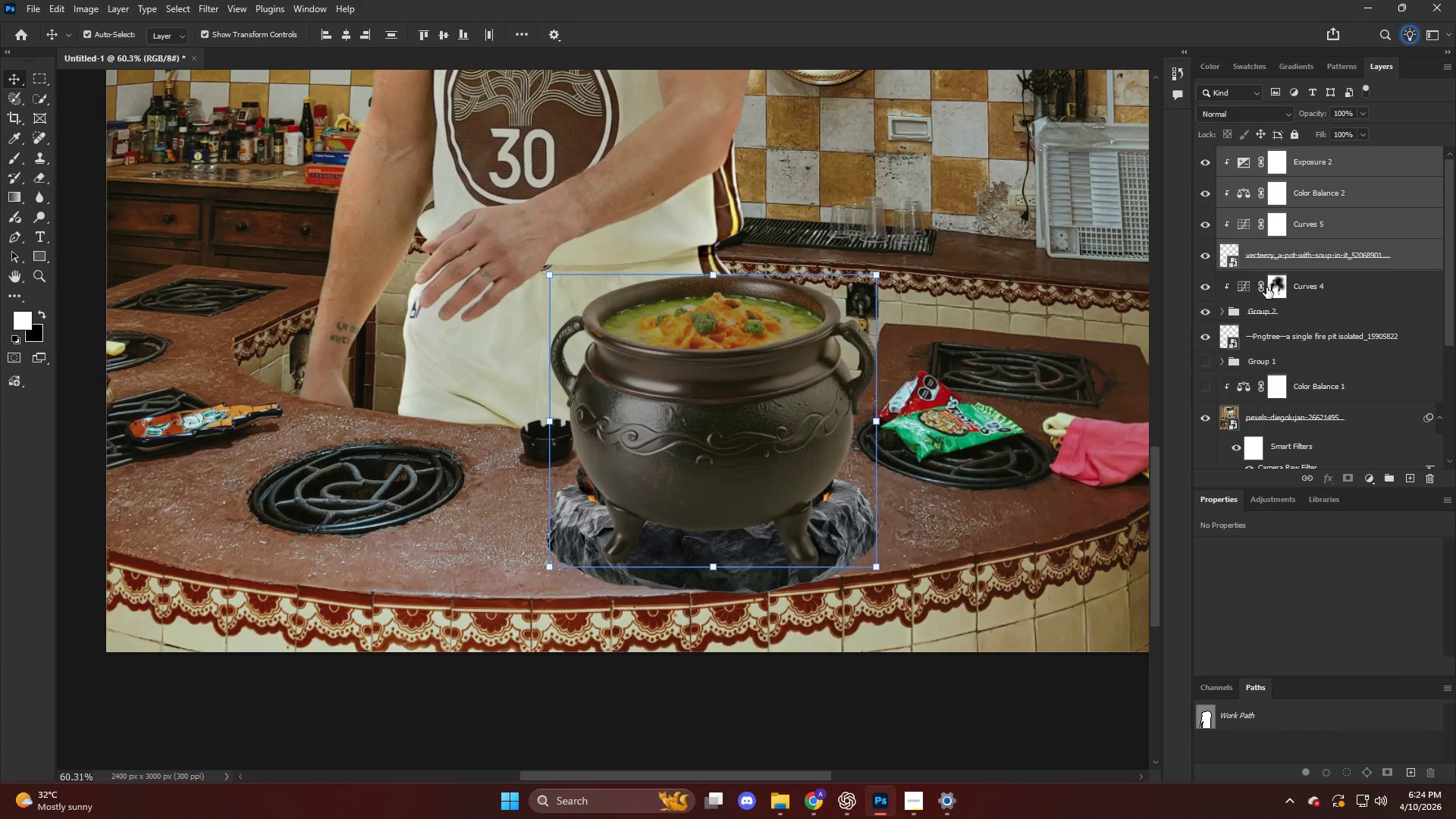 
key(Control+T)
 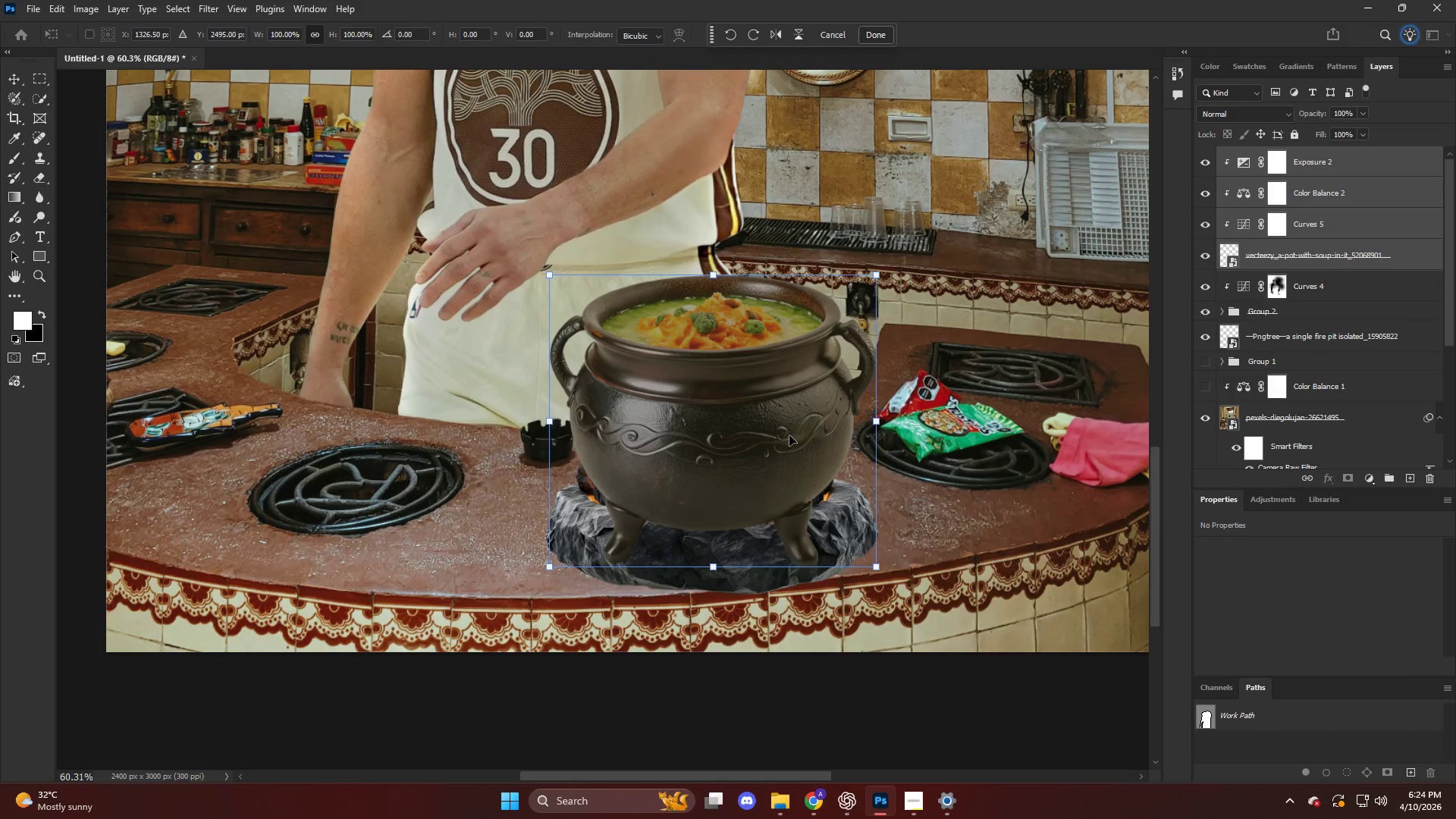 
left_click_drag(start_coordinate=[758, 439], to_coordinate=[756, 393])
 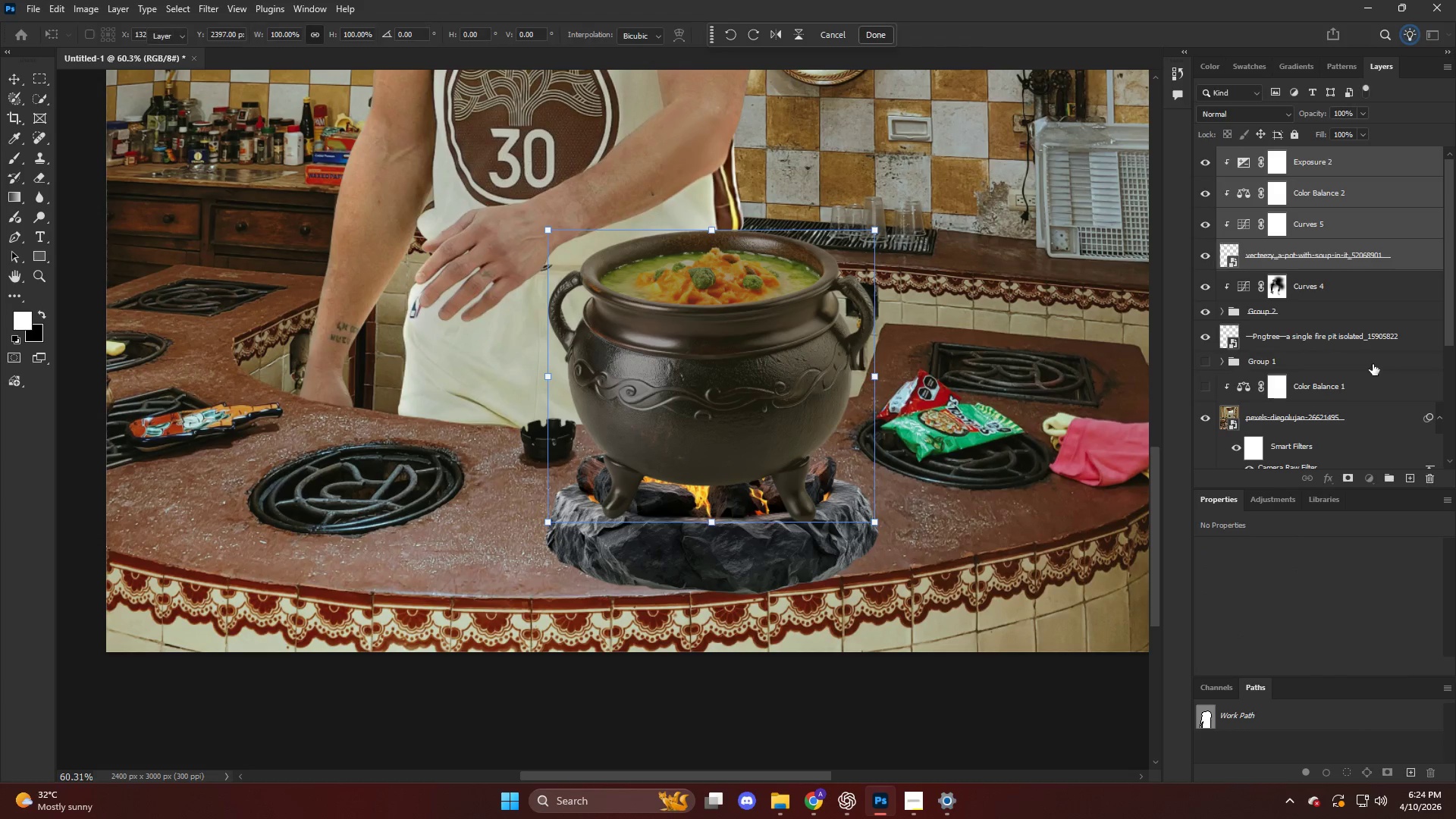 
key(Alt+AltLeft)
 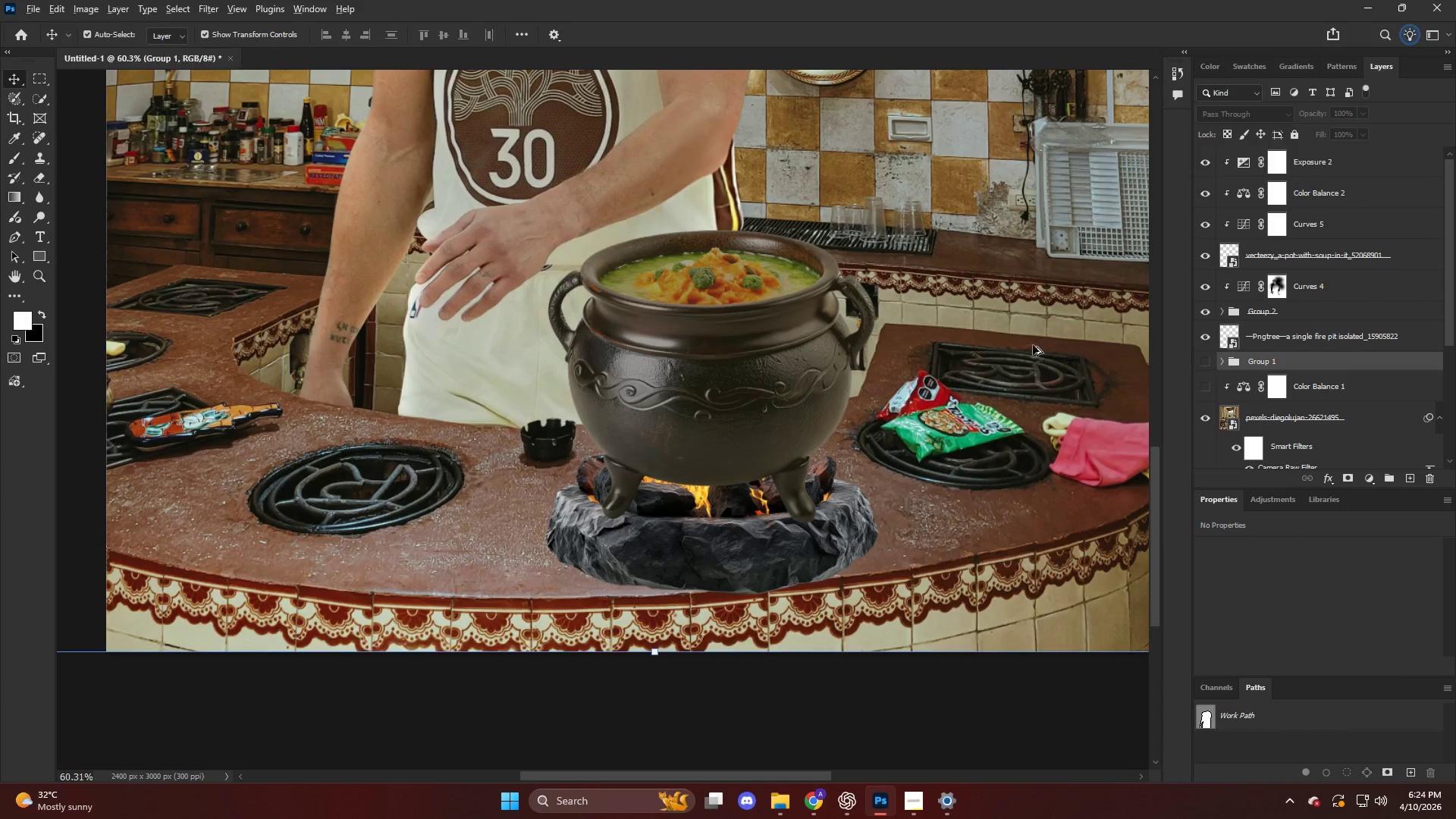 
hold_key(key=ControlLeft, duration=0.45)
 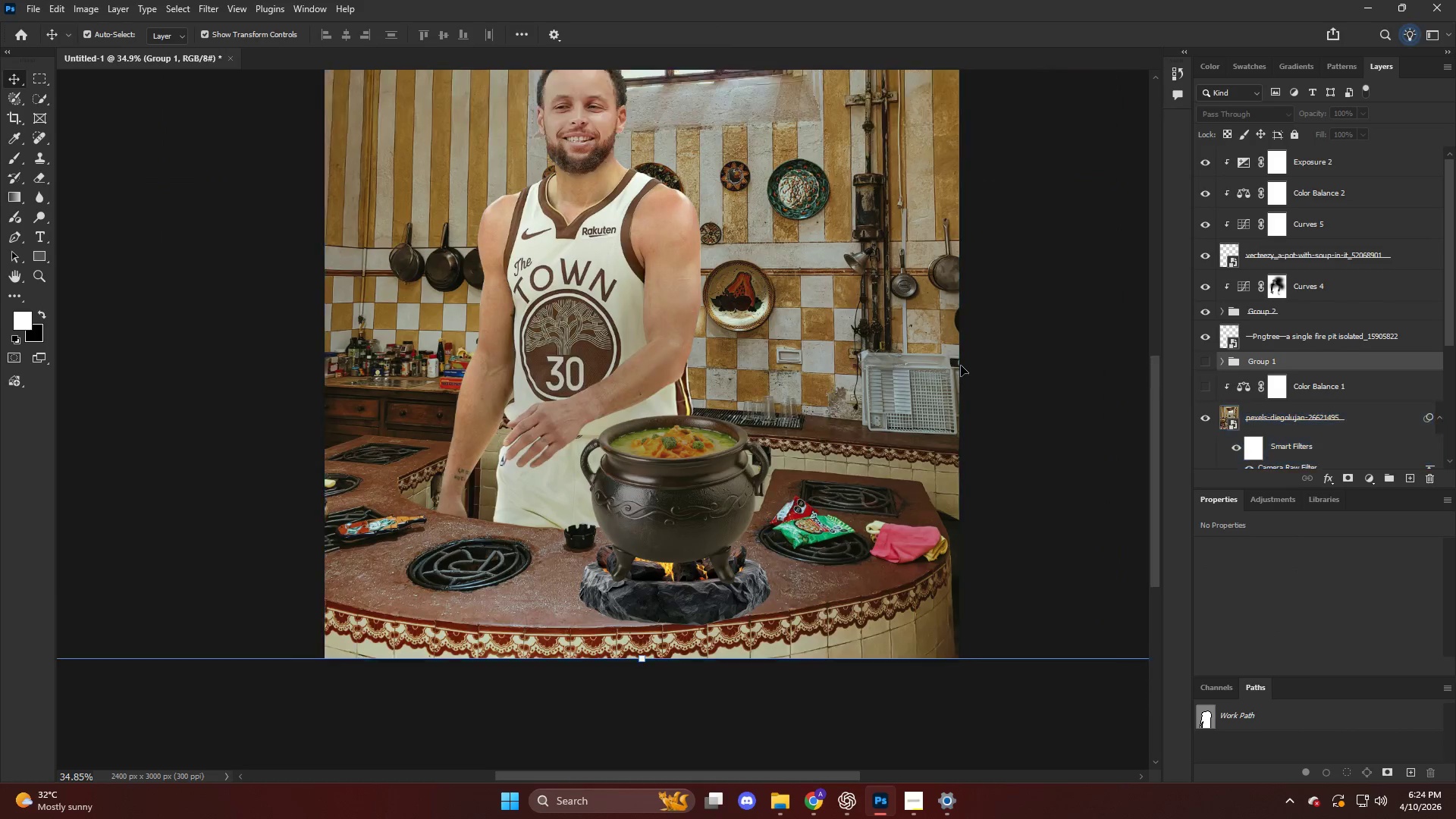 
key(Alt+AltLeft)
 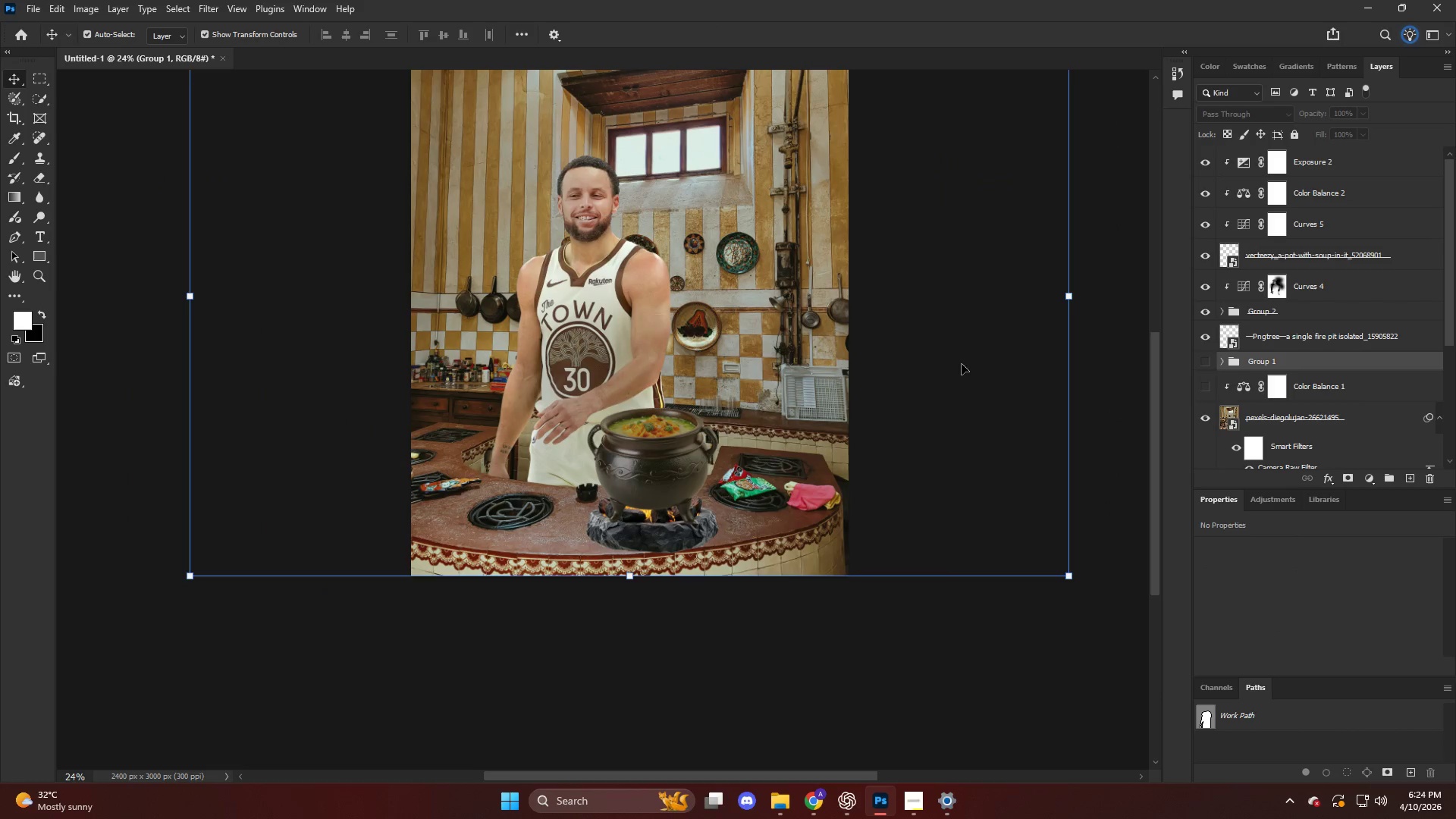 
scroll: coordinate [962, 366], scroll_direction: down, amount: 13.0
 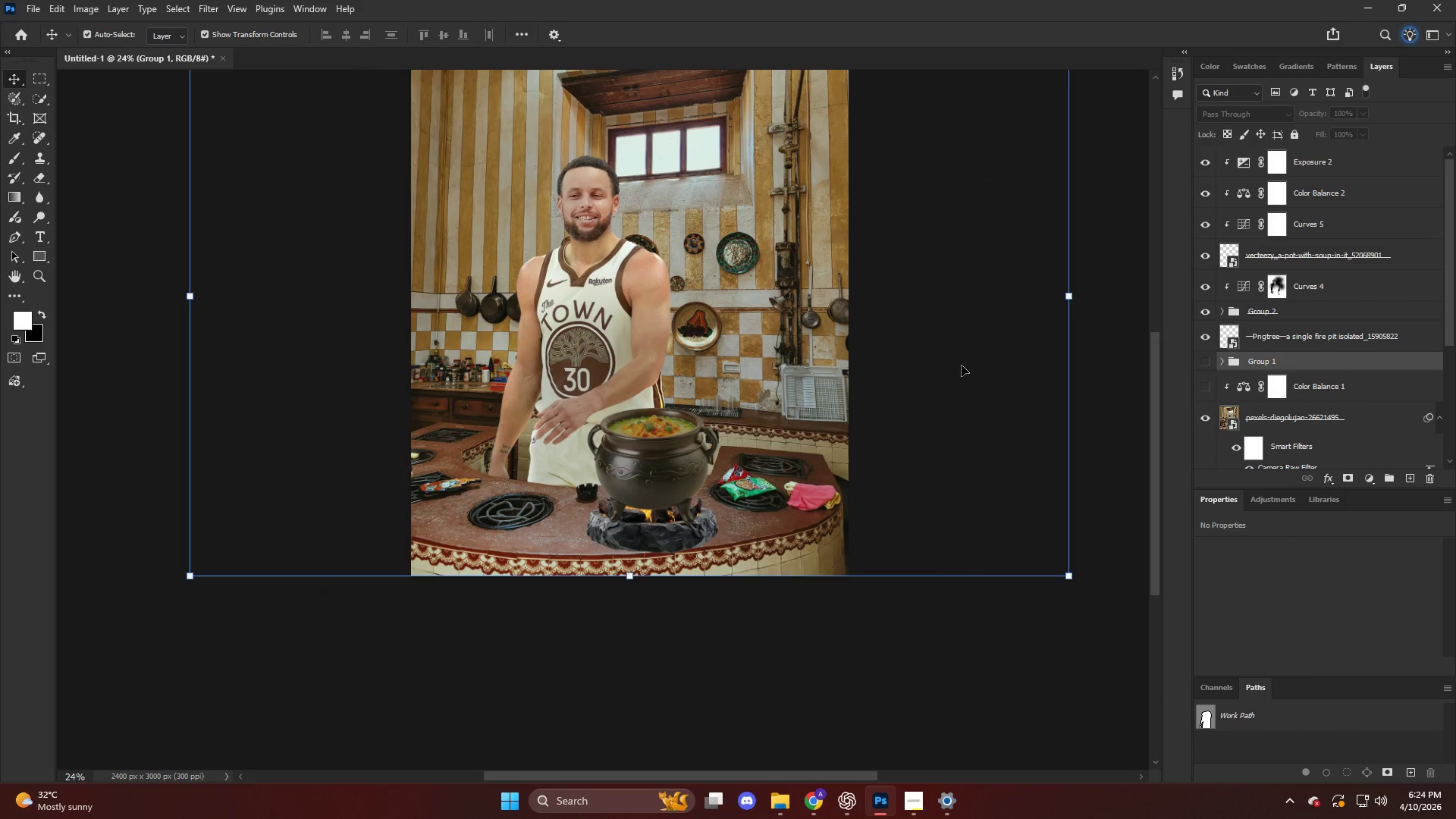 
key(Alt+AltLeft)
 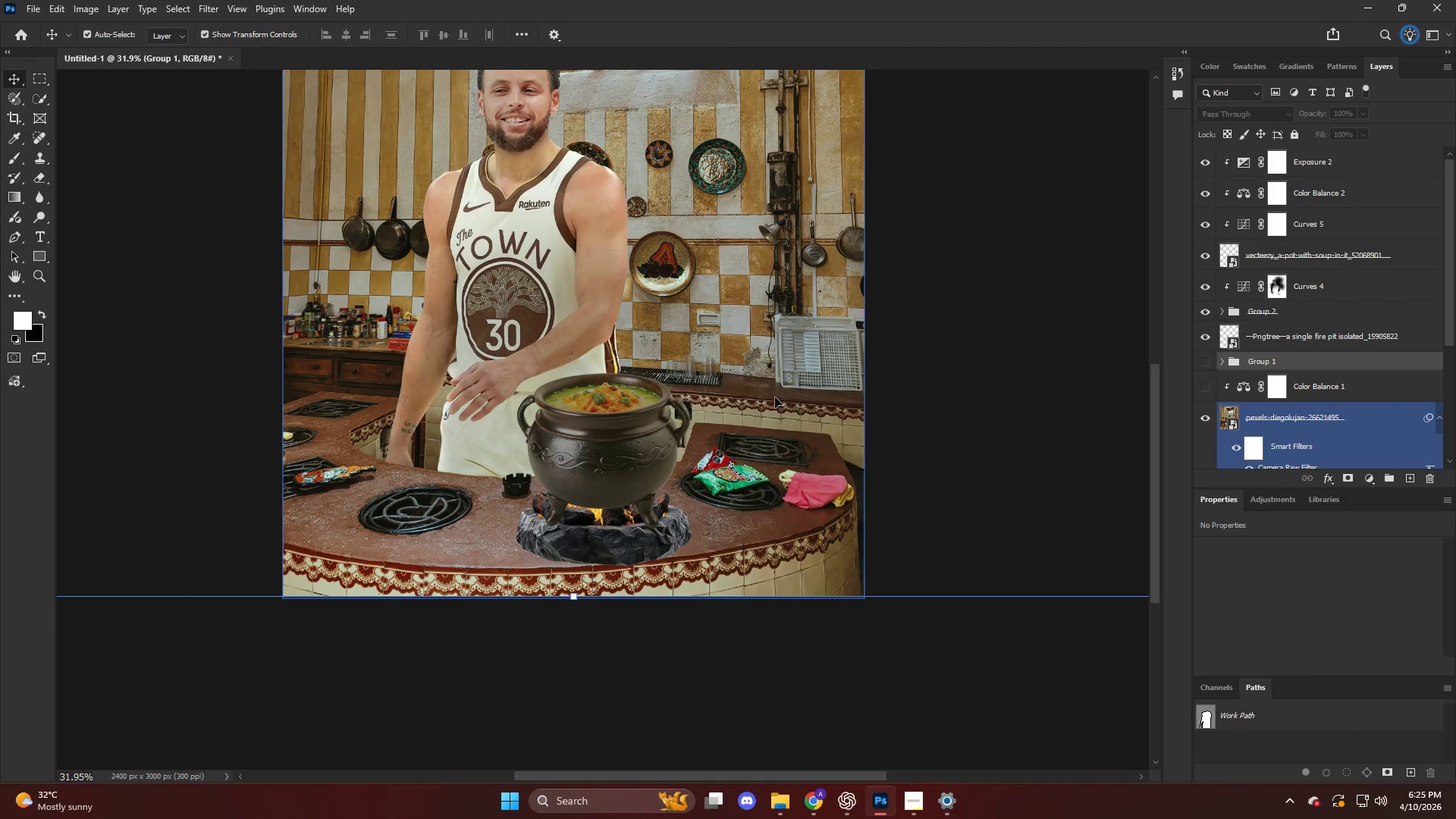 
scroll: coordinate [787, 401], scroll_direction: up, amount: 1.0
 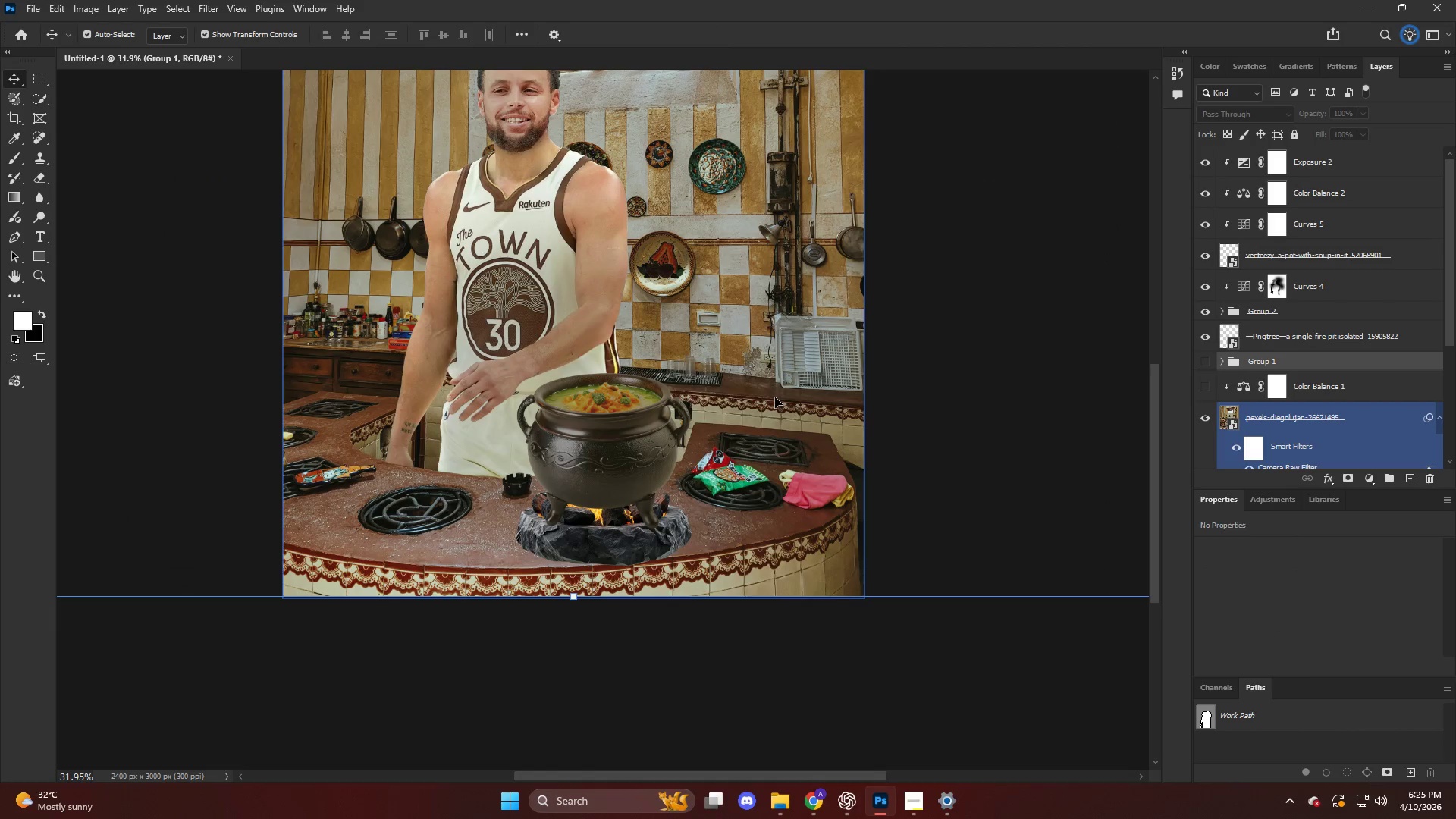 
key(Control+H)
 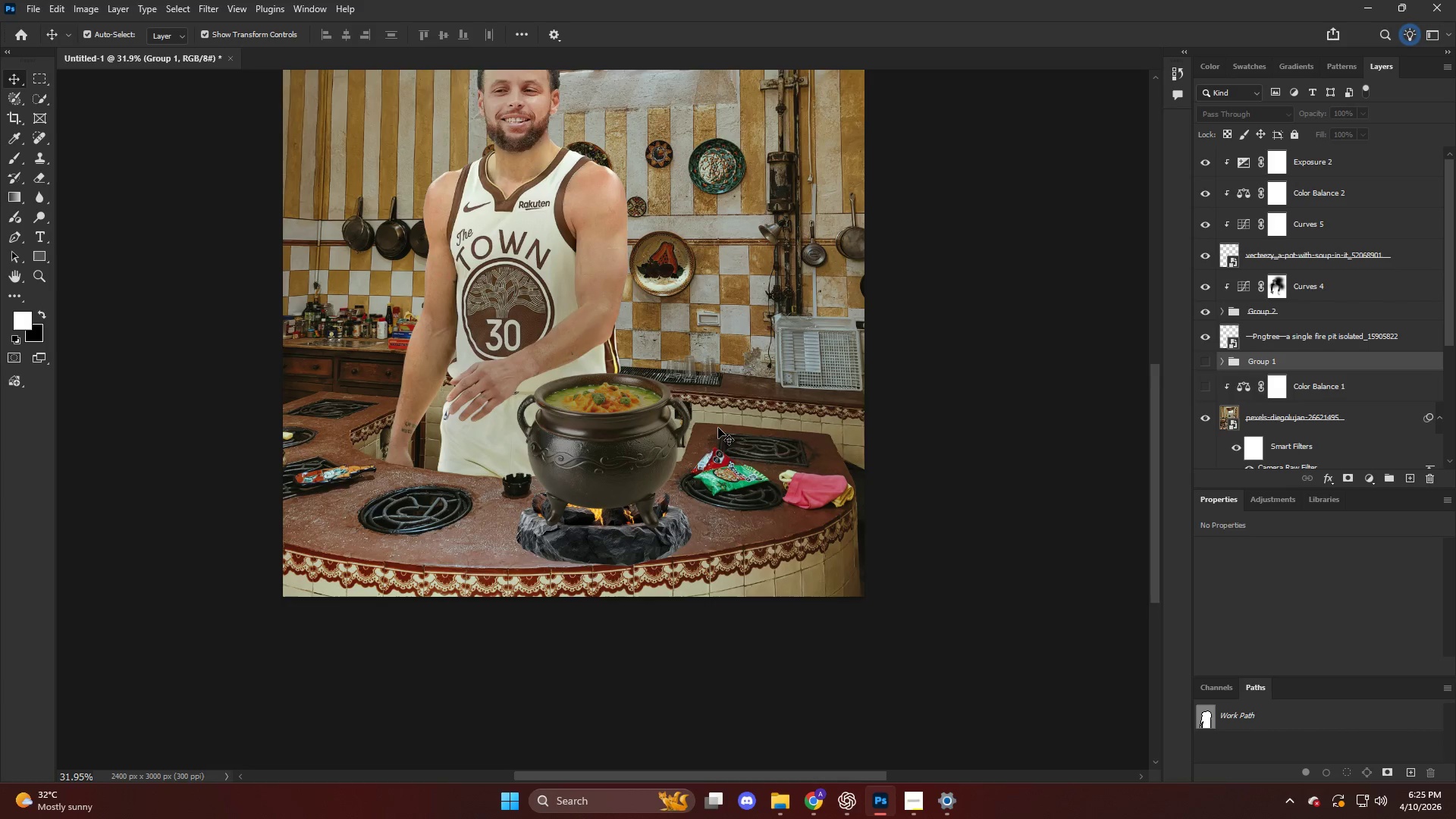 
hold_key(key=AltLeft, duration=0.45)
 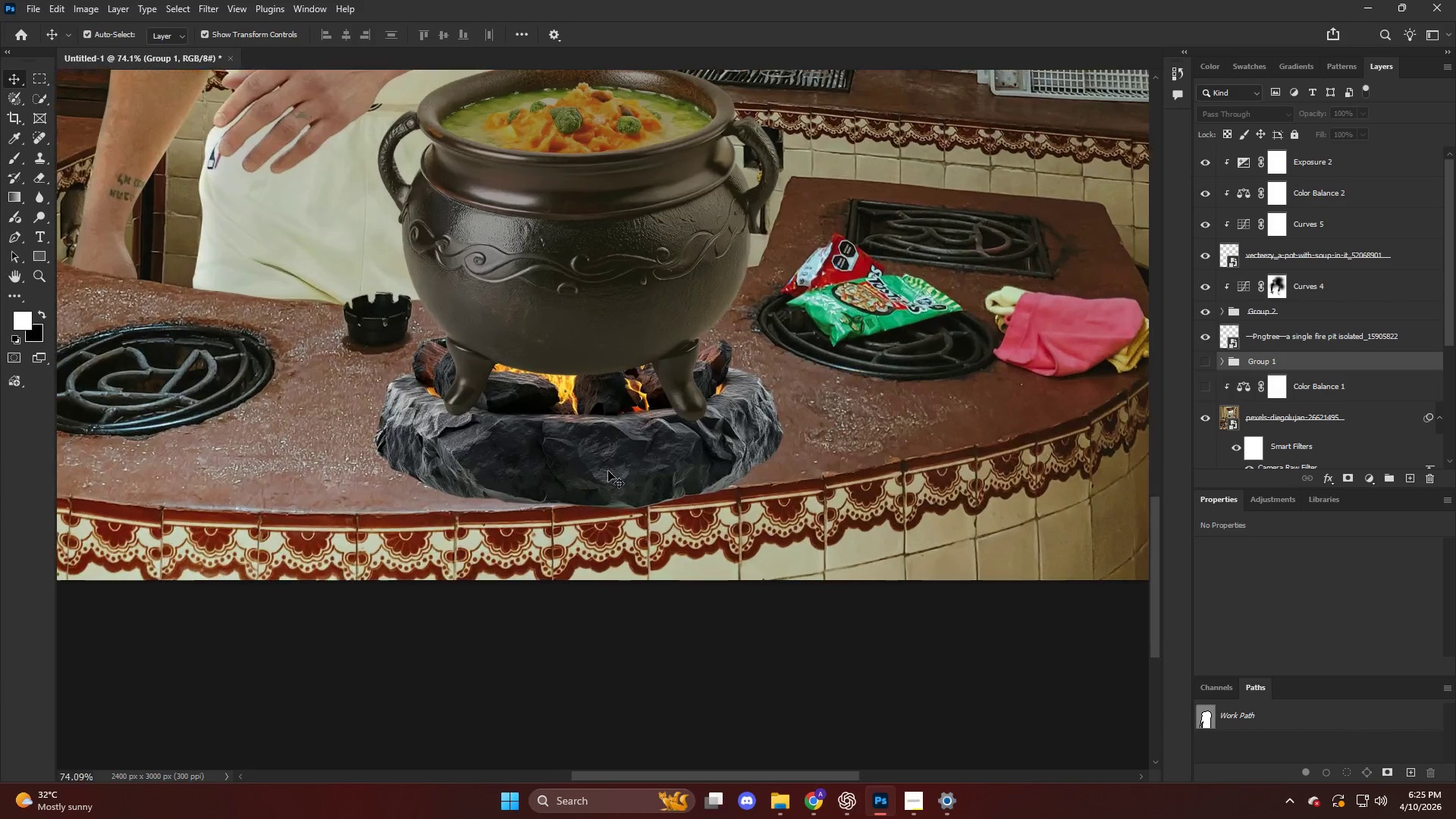 
key(V)
 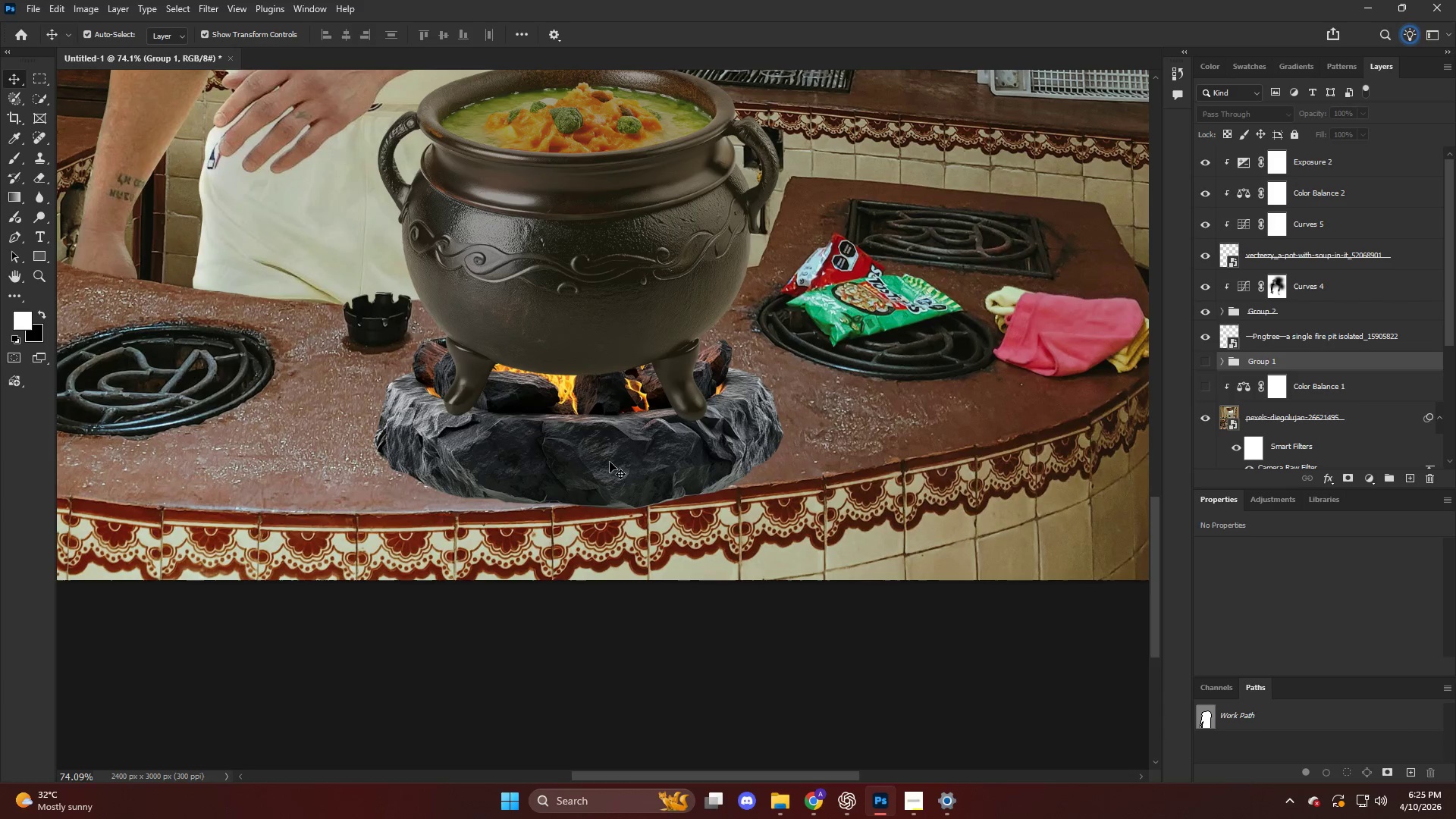 
scroll: coordinate [615, 476], scroll_direction: up, amount: 3.0
 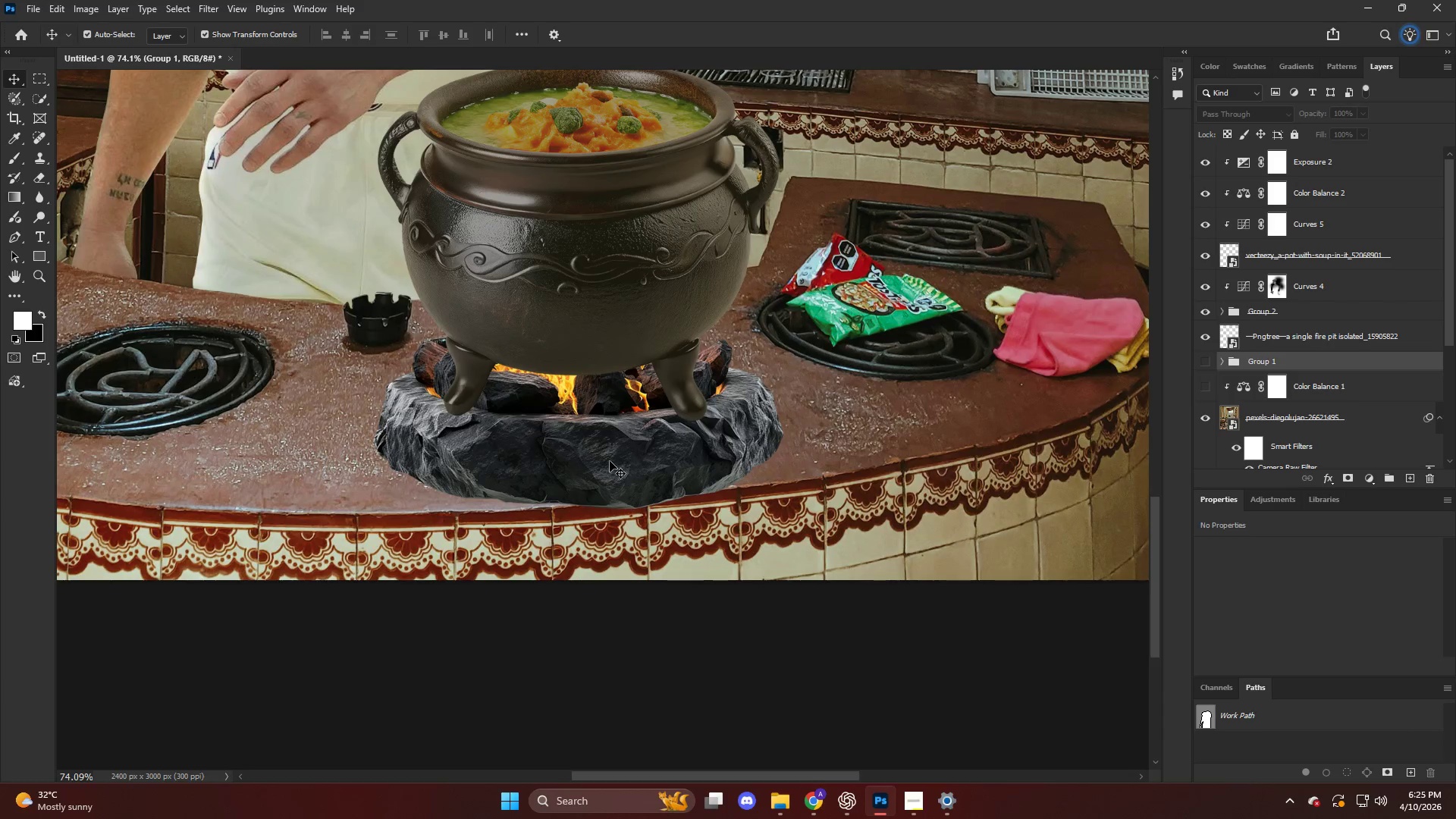 
left_click([610, 461])
 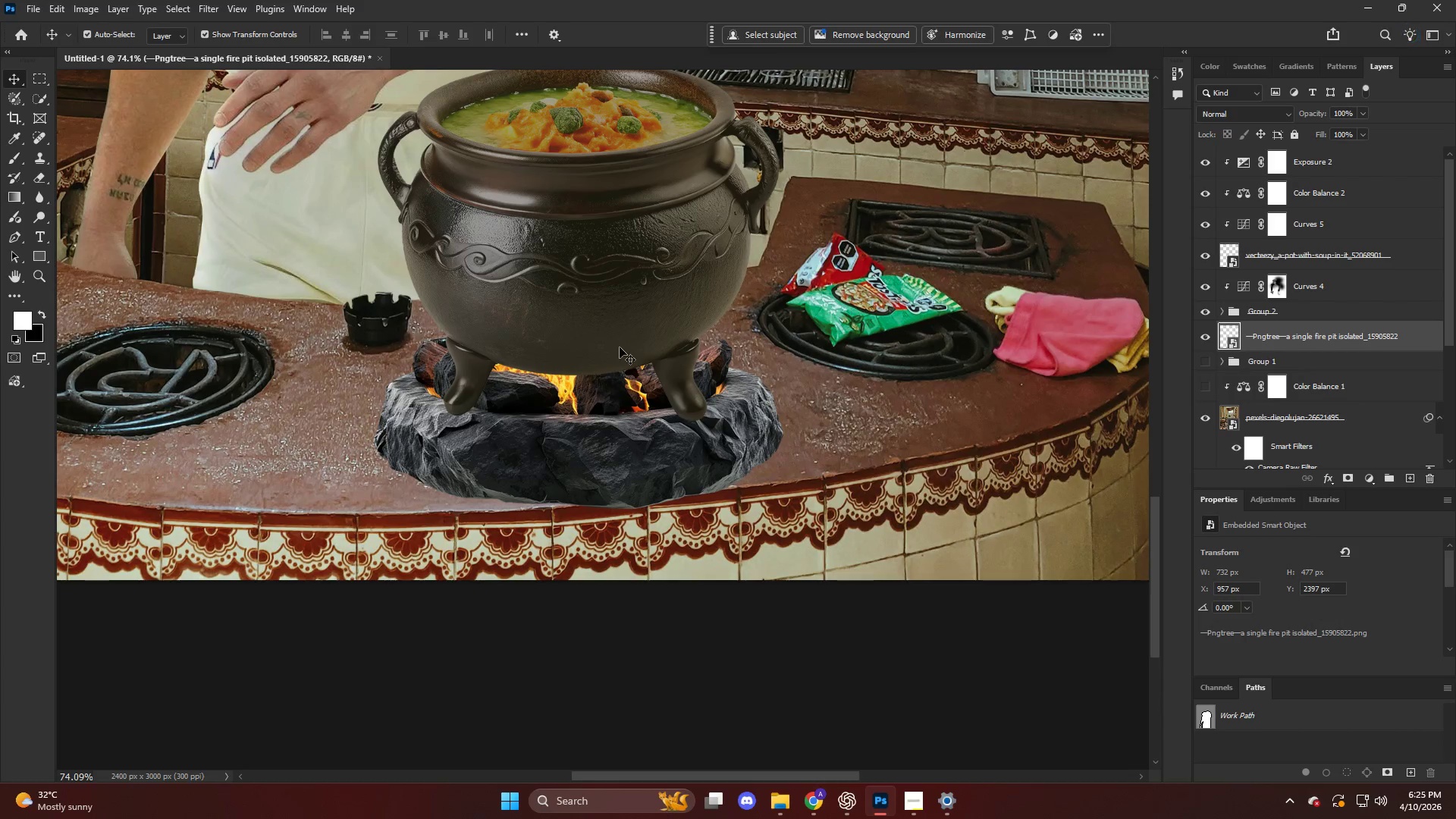 
left_click([620, 332])
 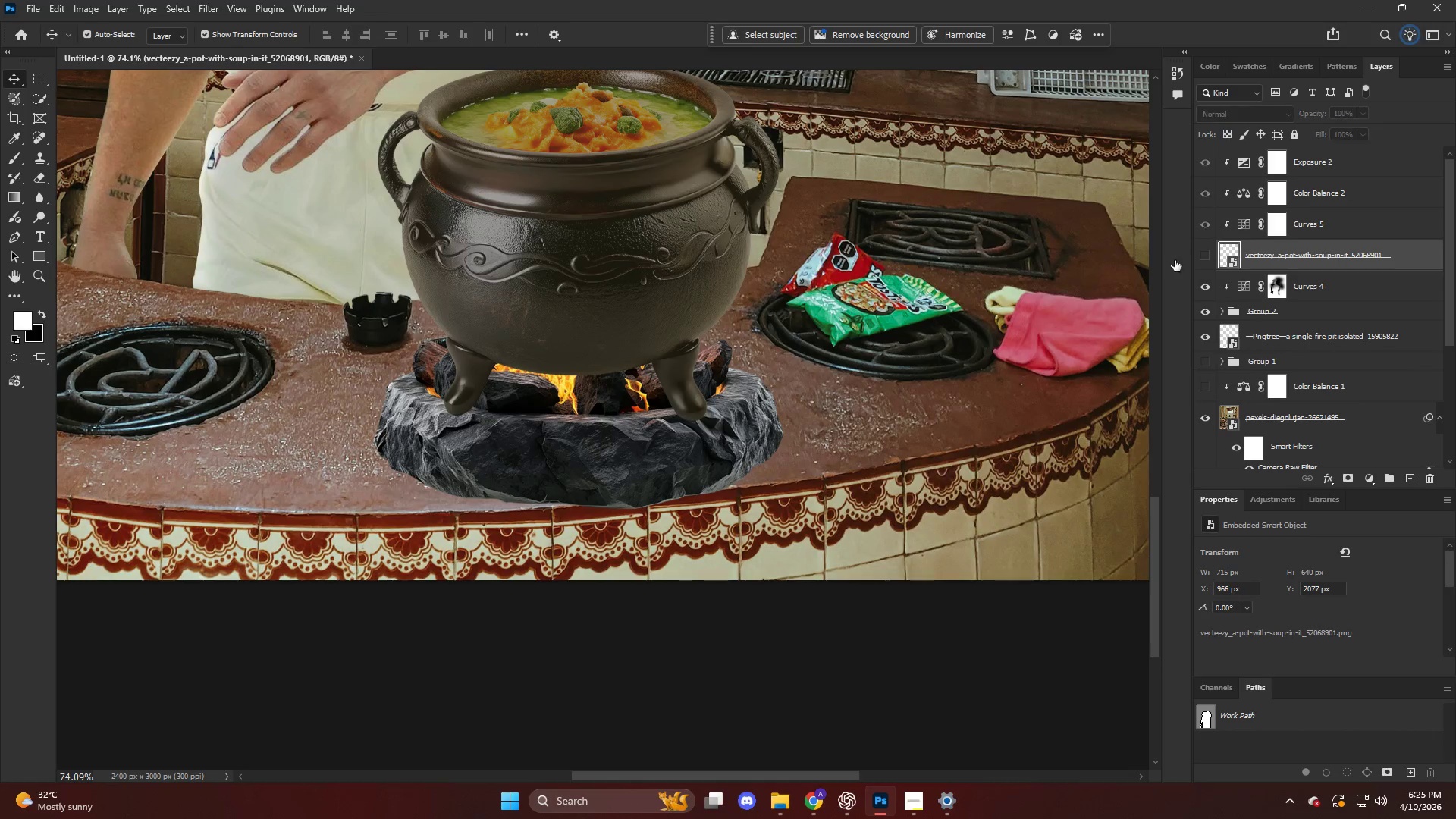 
key(V)
 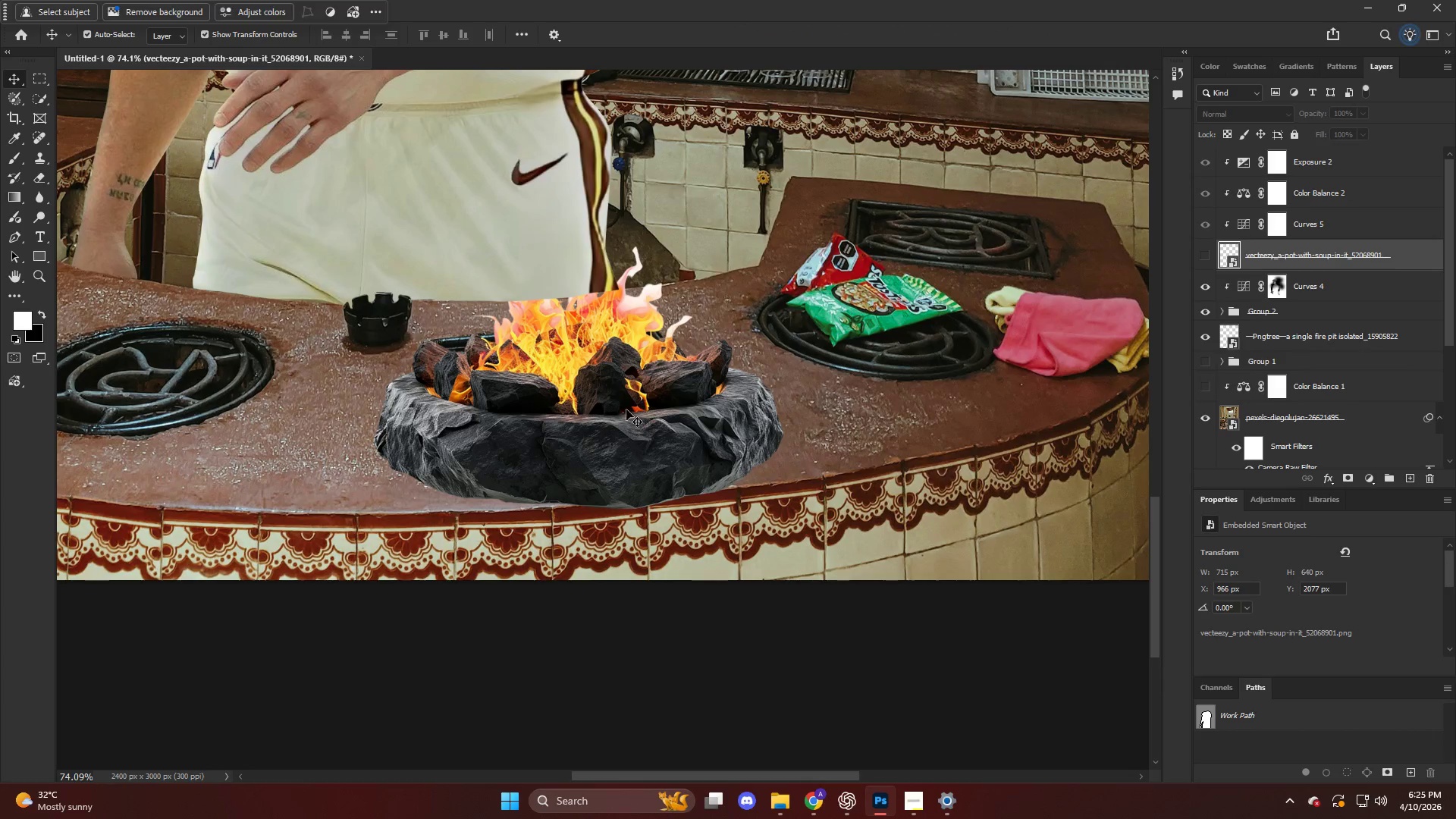 
left_click([625, 410])
 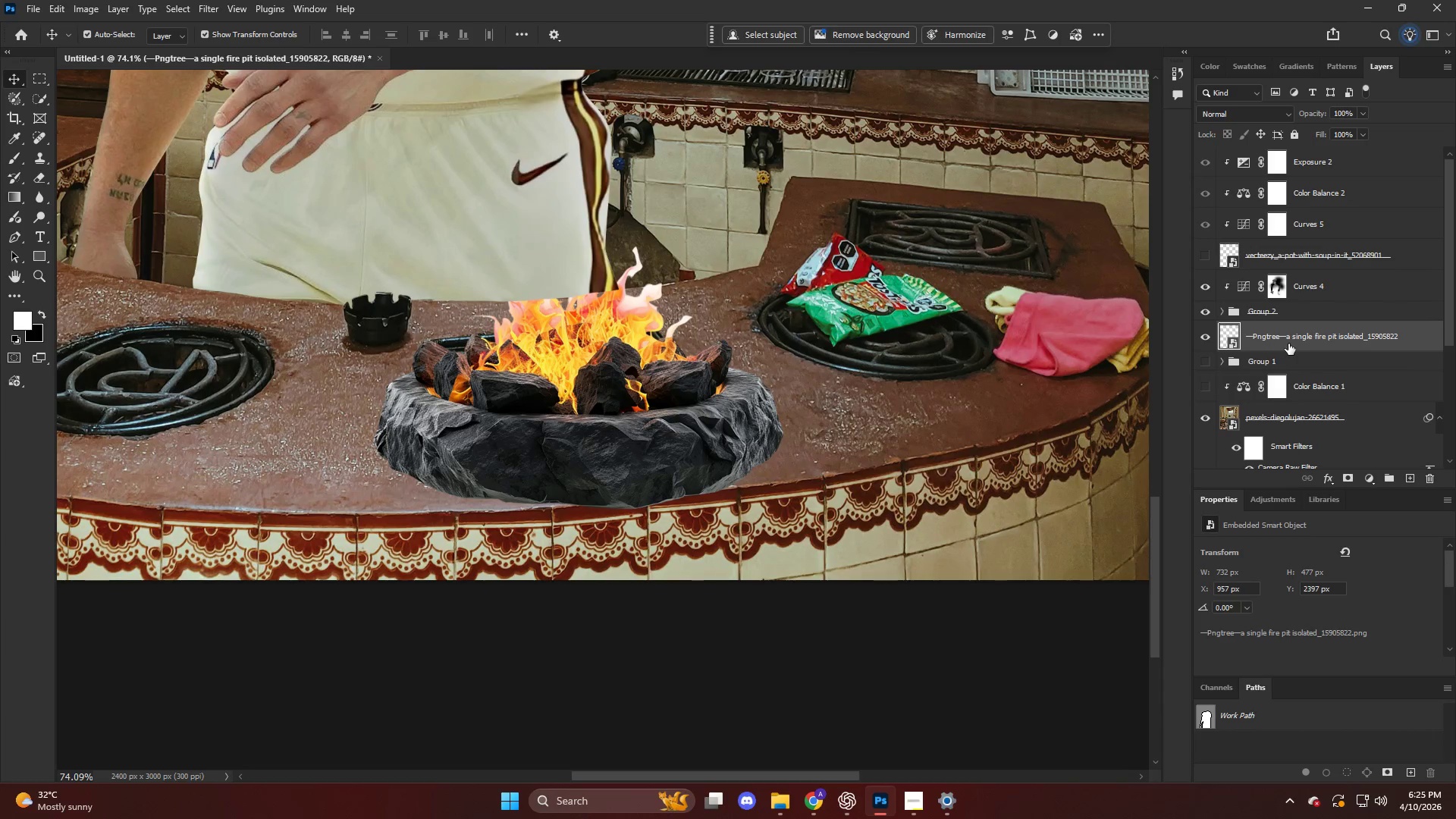 
left_click_drag(start_coordinate=[1301, 336], to_coordinate=[1300, 278])
 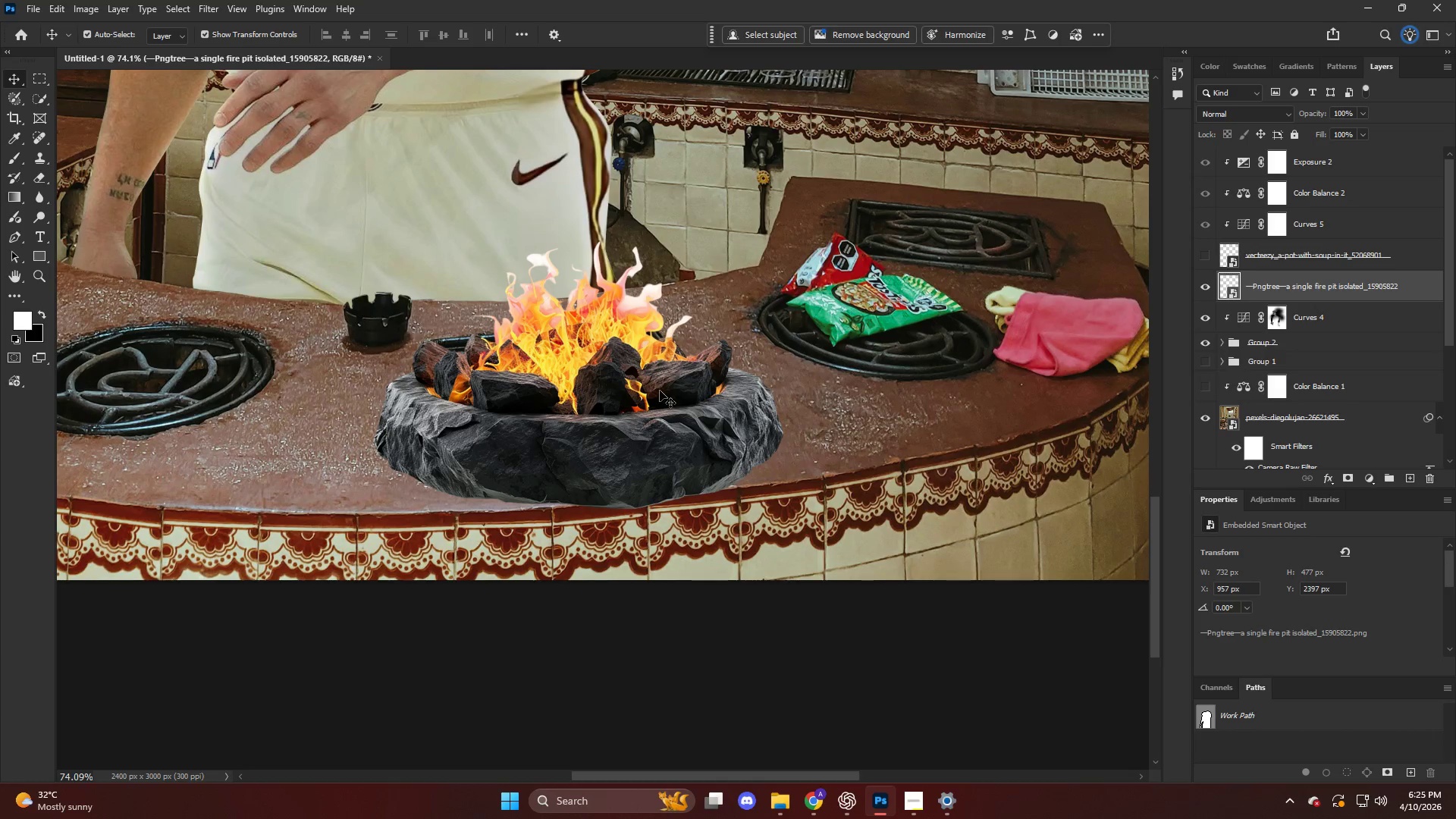 
key(Alt+AltLeft)
 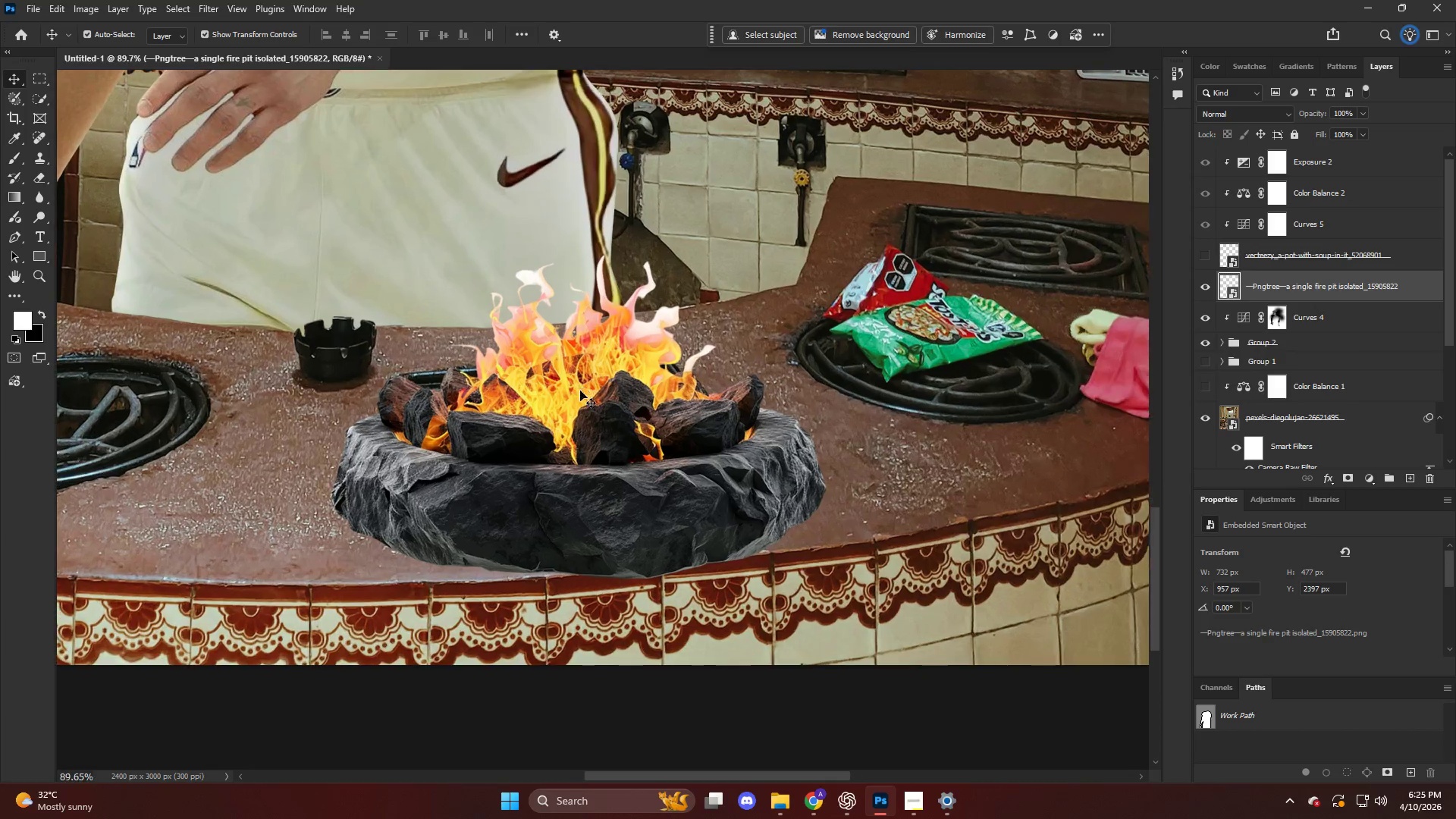 
key(V)
 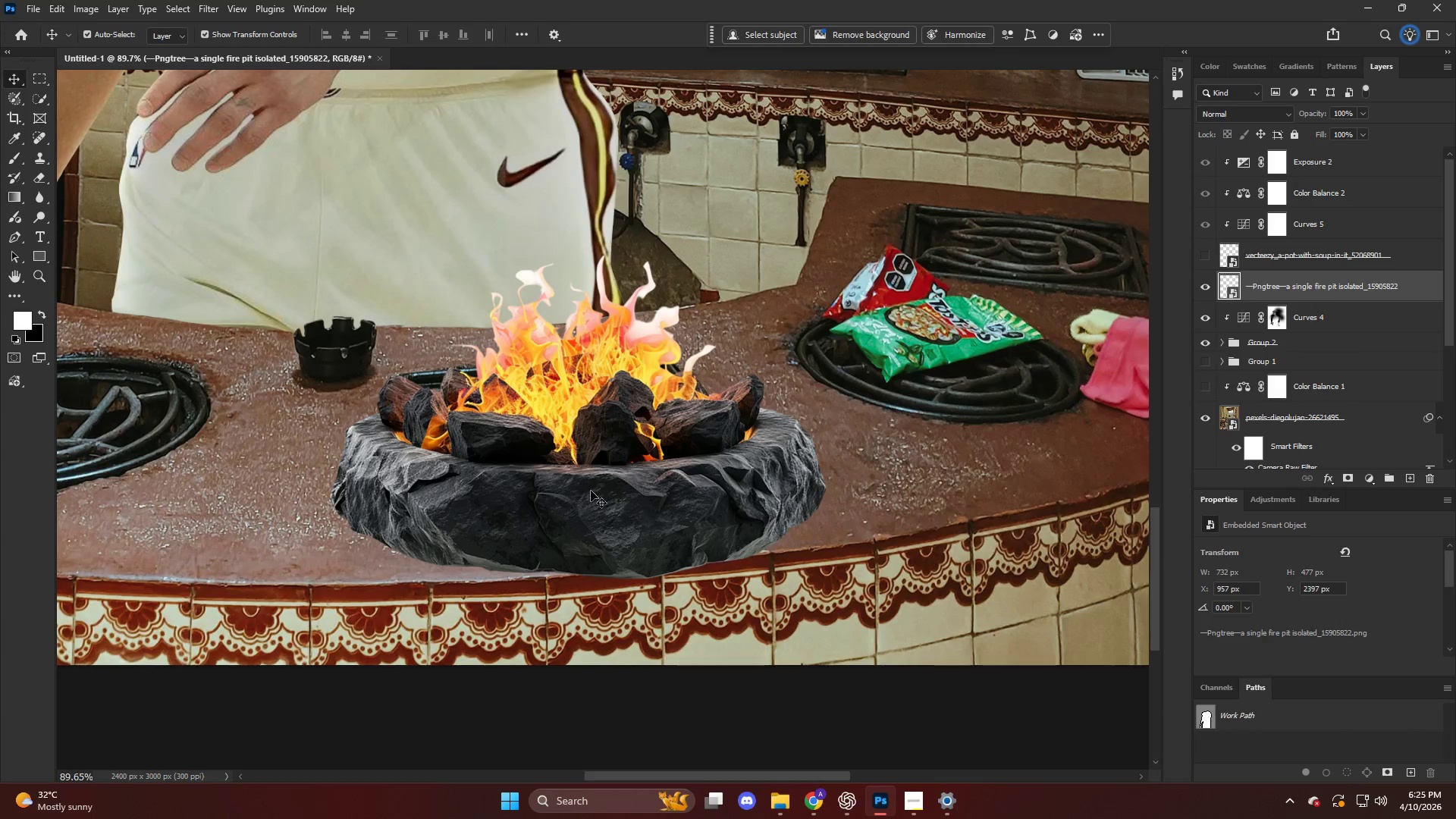 
scroll: coordinate [580, 384], scroll_direction: up, amount: 5.0
 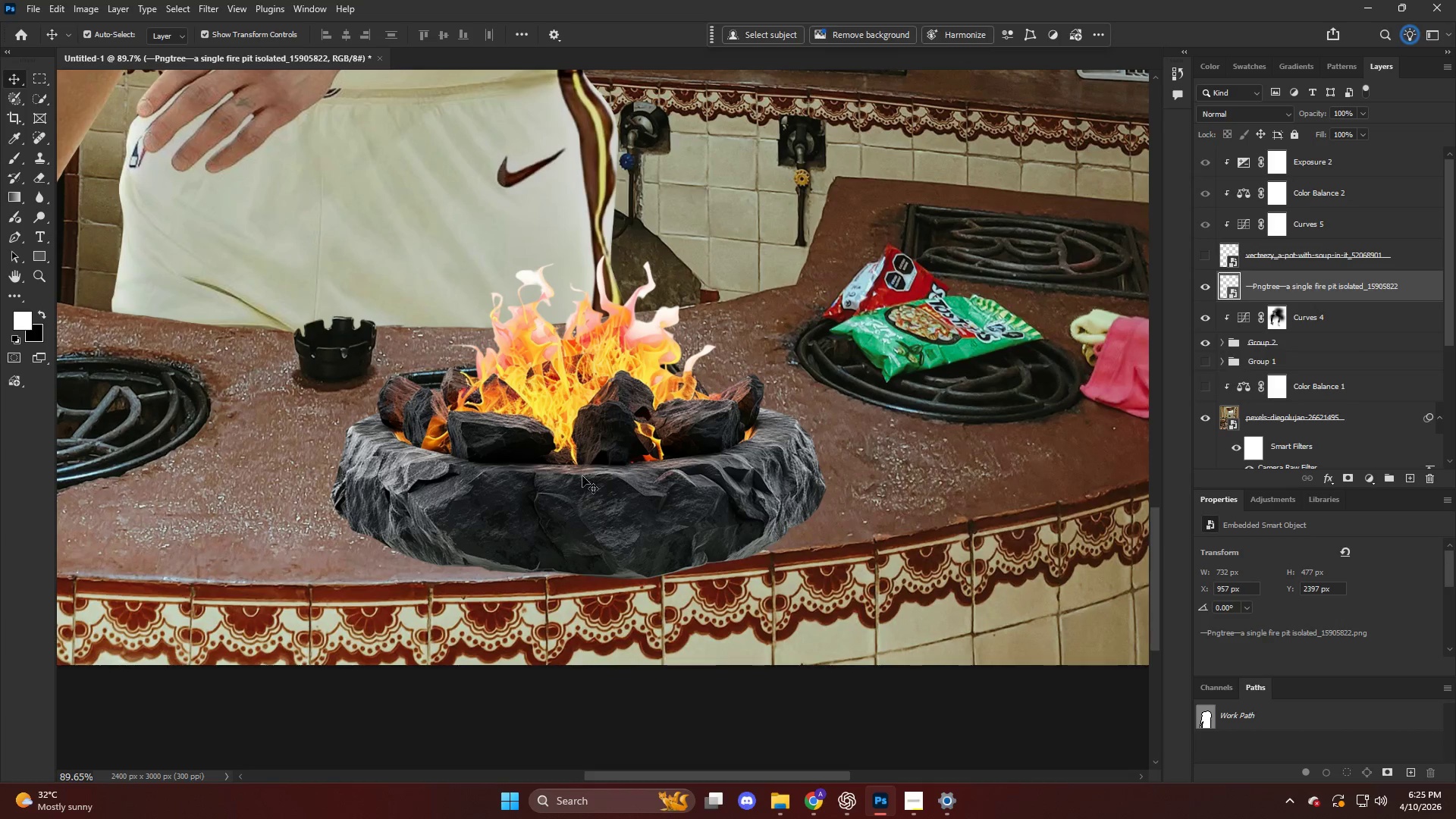 
left_click_drag(start_coordinate=[592, 499], to_coordinate=[592, 443])
 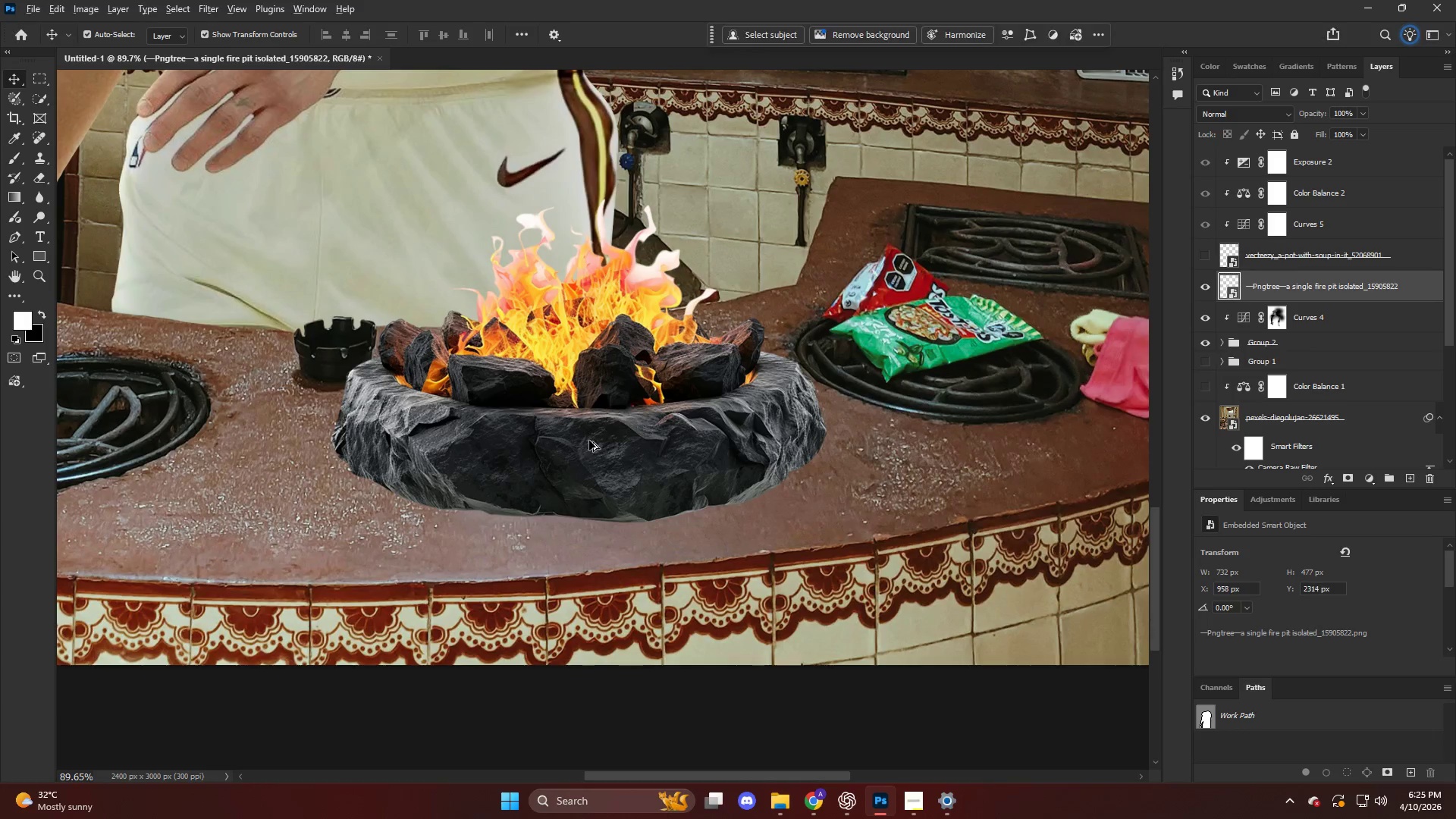 
hold_key(key=AltLeft, duration=0.38)
scroll: coordinate [587, 440], scroll_direction: down, amount: 11.0
 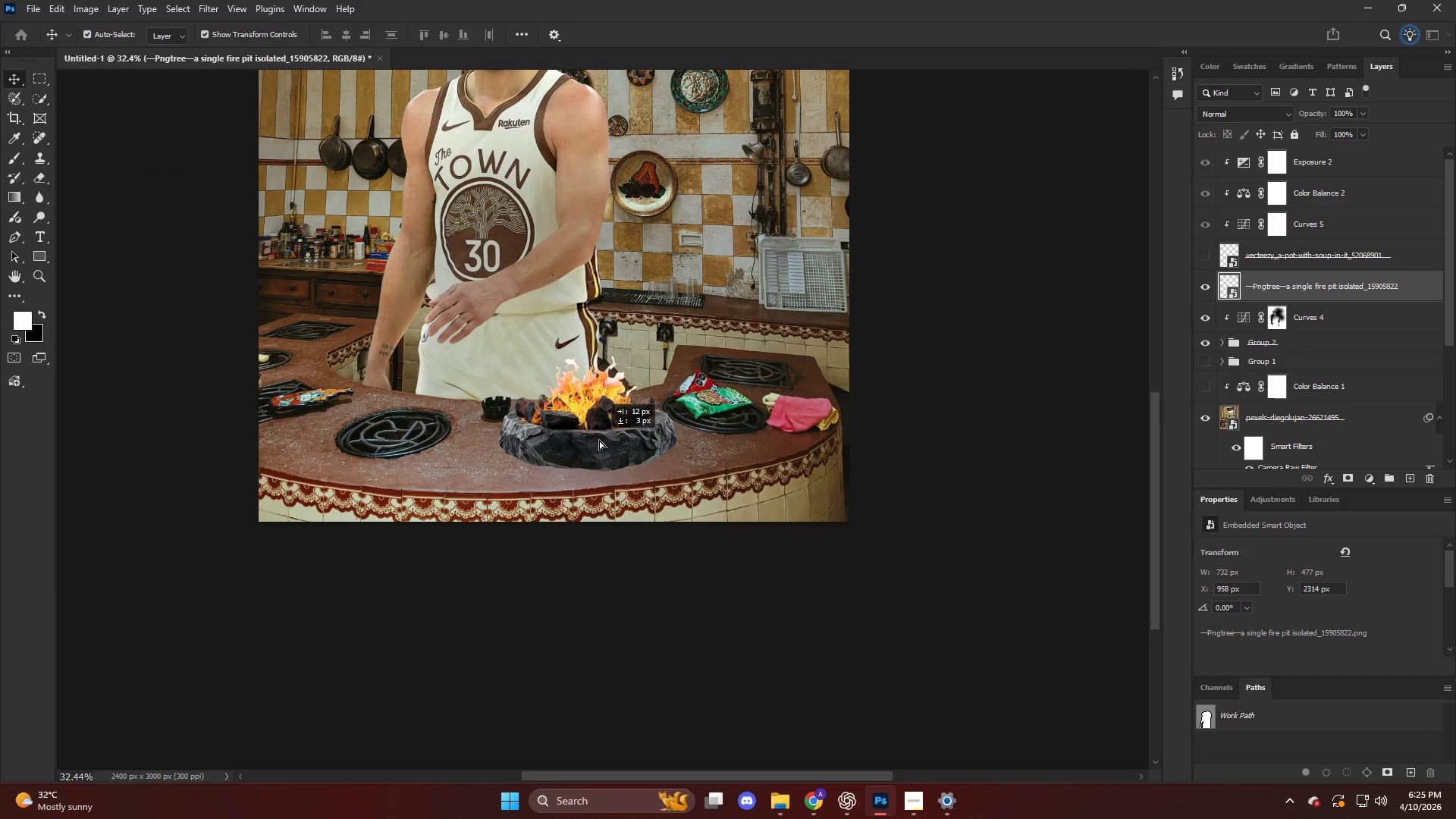 
hold_key(key=AltLeft, duration=0.58)
scroll: coordinate [587, 440], scroll_direction: up, amount: 8.0
 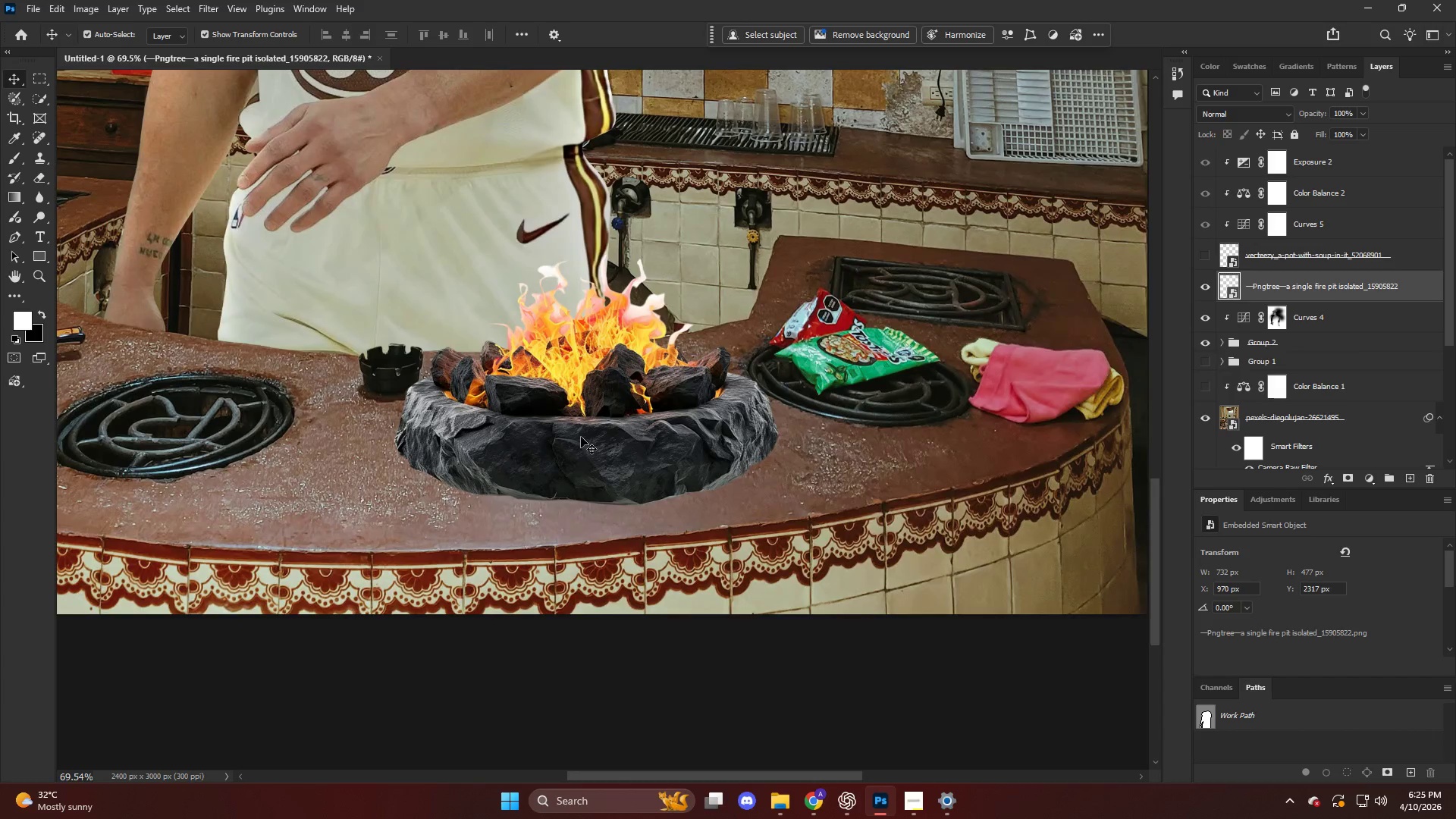 
key(Control+T)
 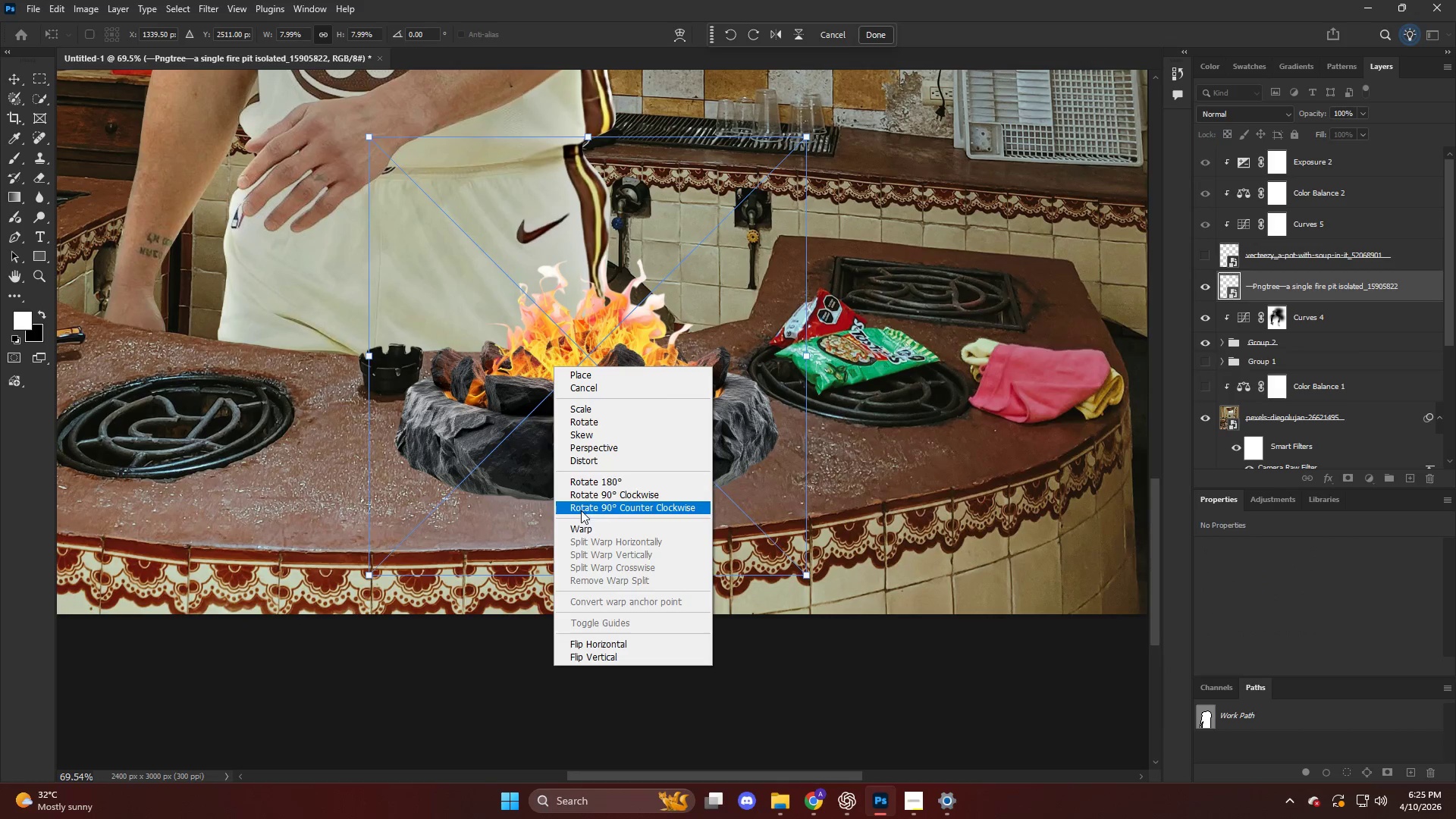 
left_click([580, 522])
 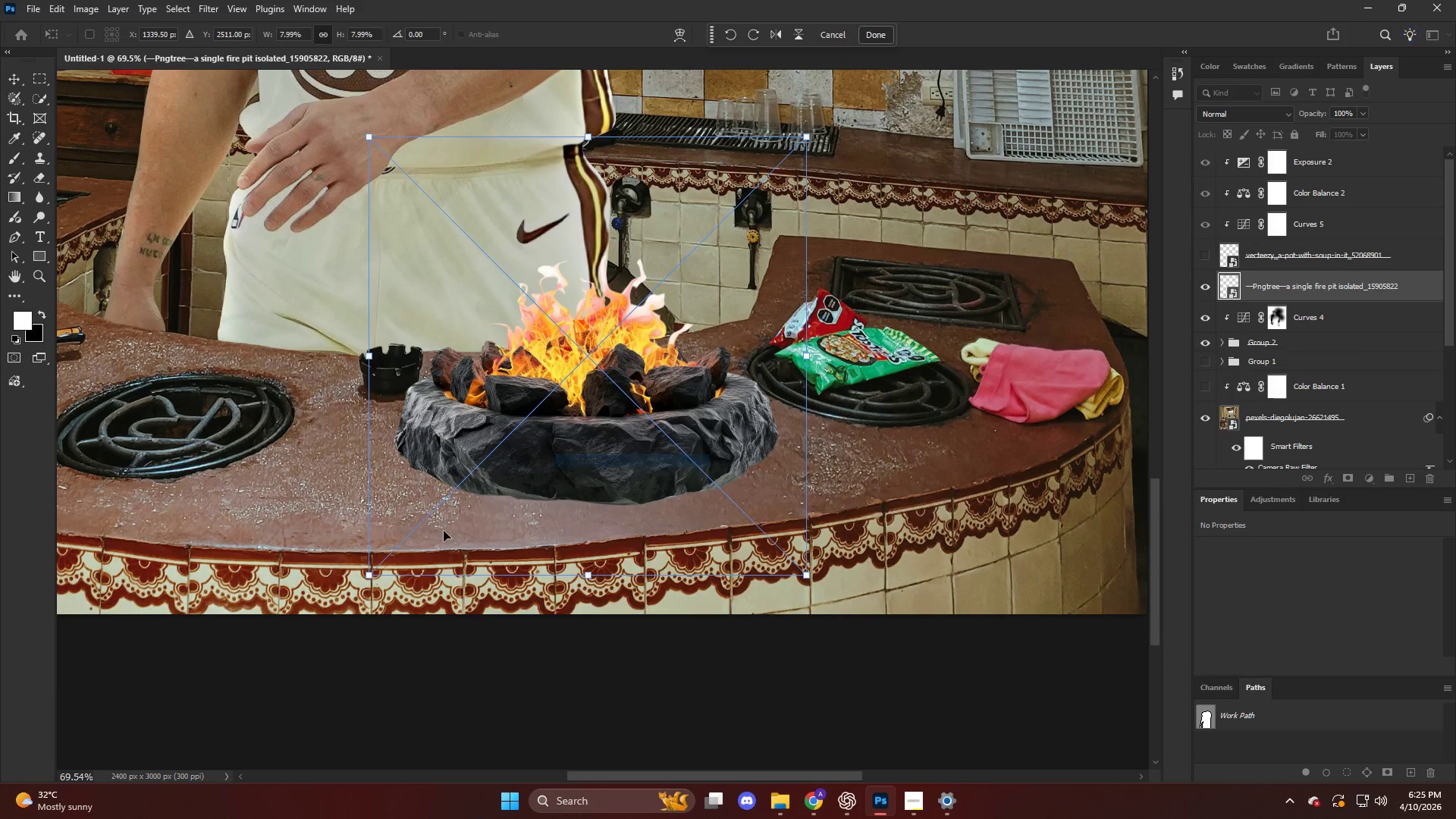 
left_click_drag(start_coordinate=[370, 575], to_coordinate=[355, 589])
 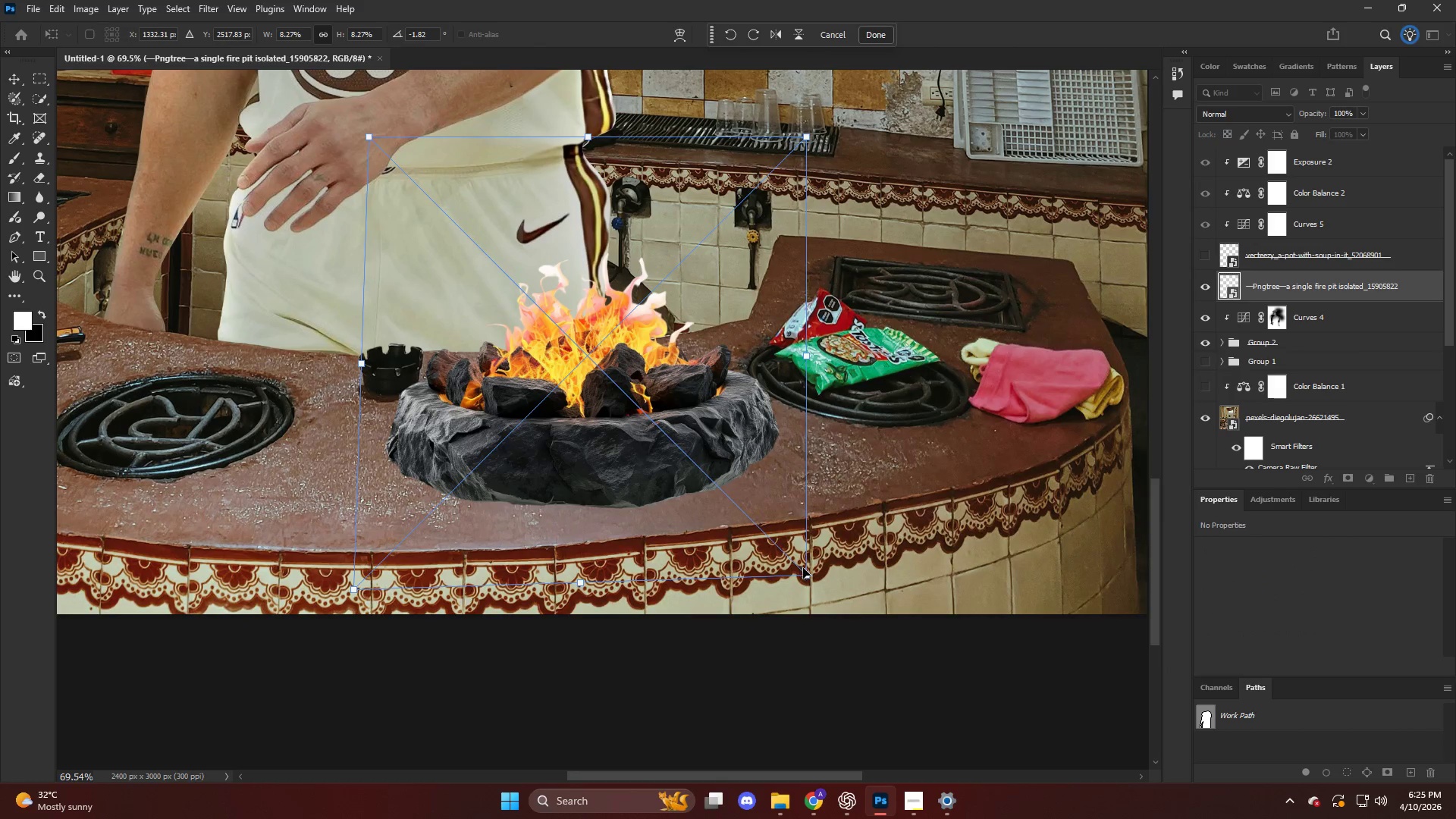 
left_click_drag(start_coordinate=[808, 575], to_coordinate=[854, 595])
 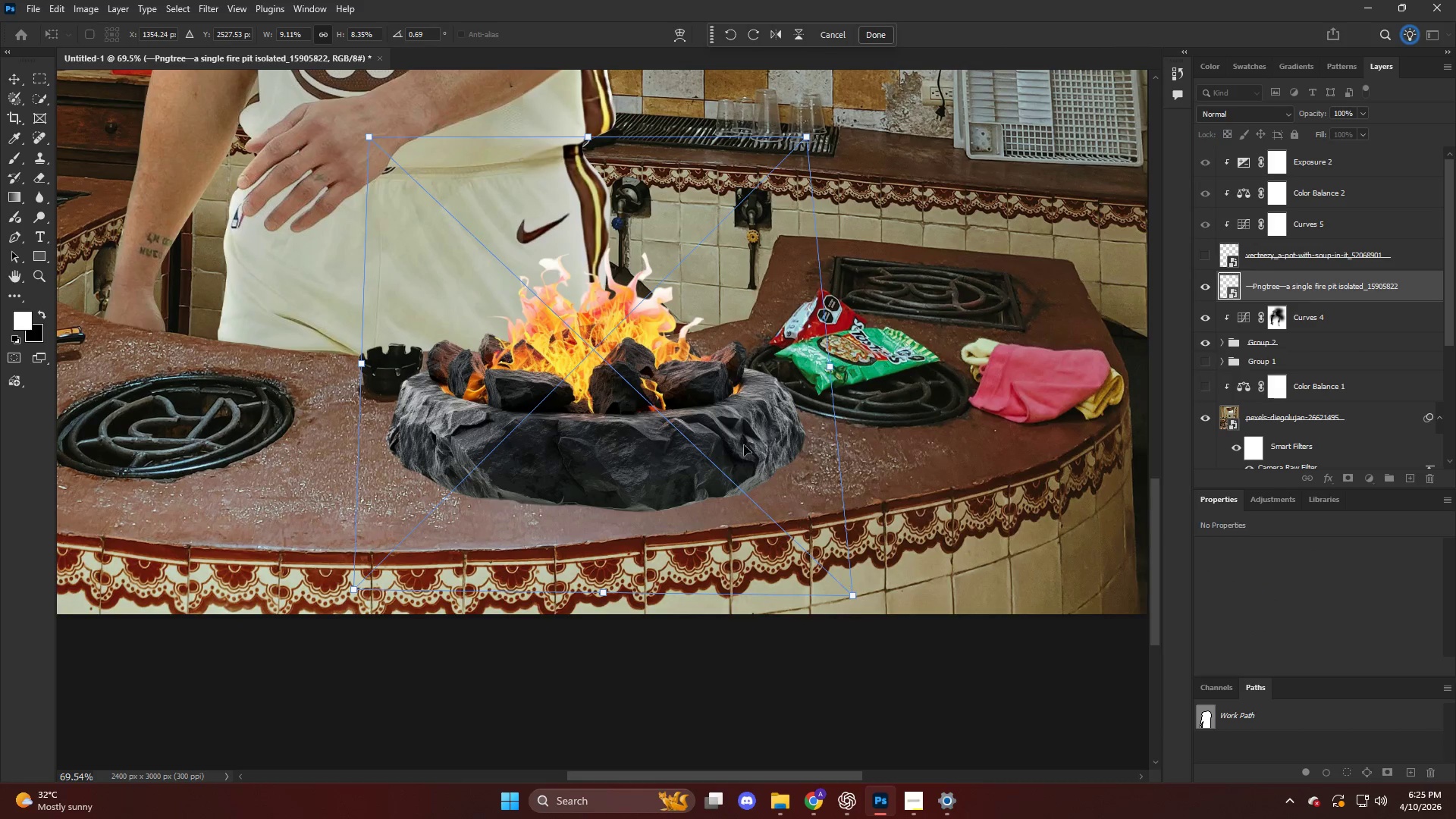 
scroll: coordinate [741, 422], scroll_direction: up, amount: 3.0
 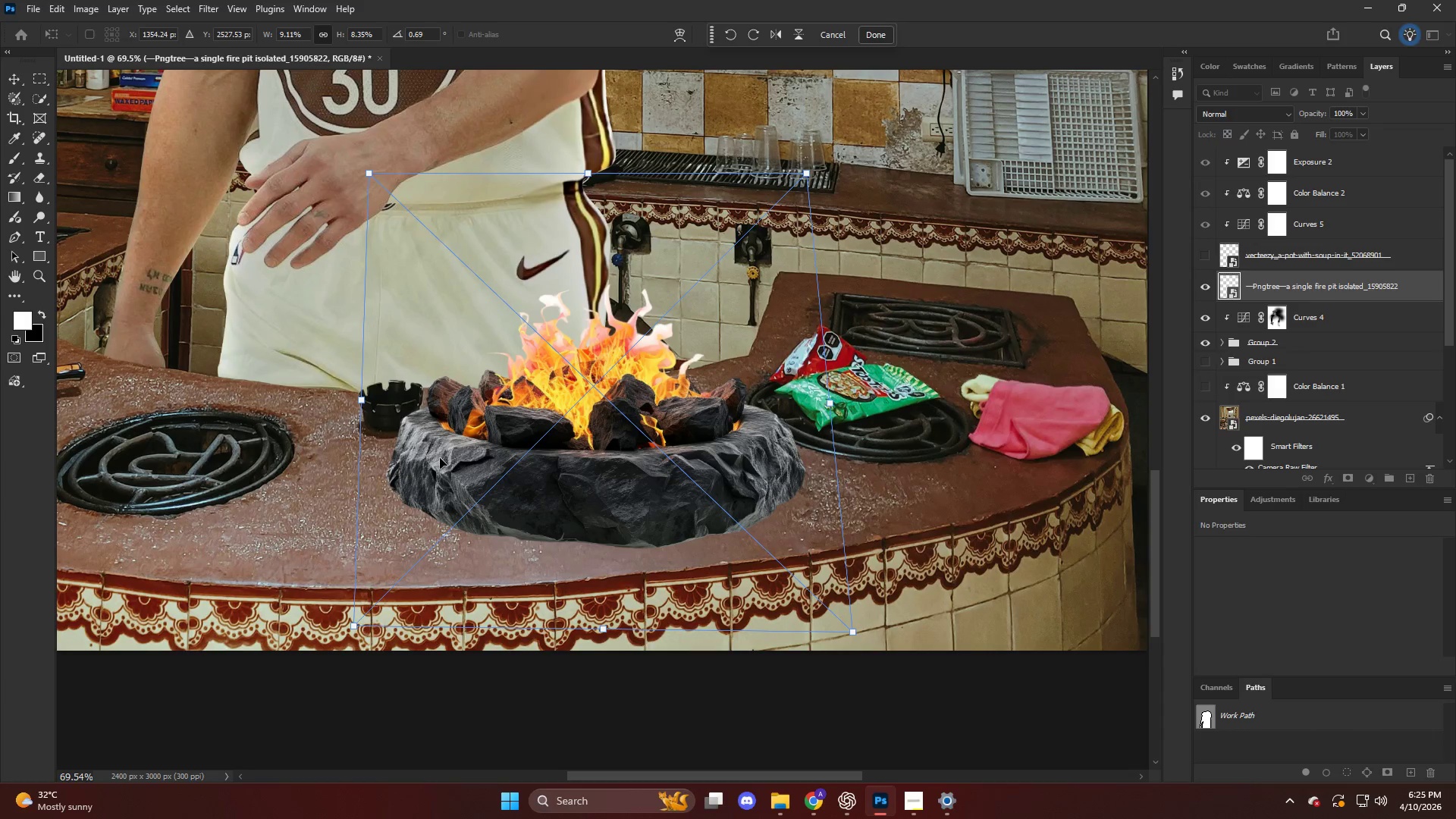 
key(NumpadEnter)
 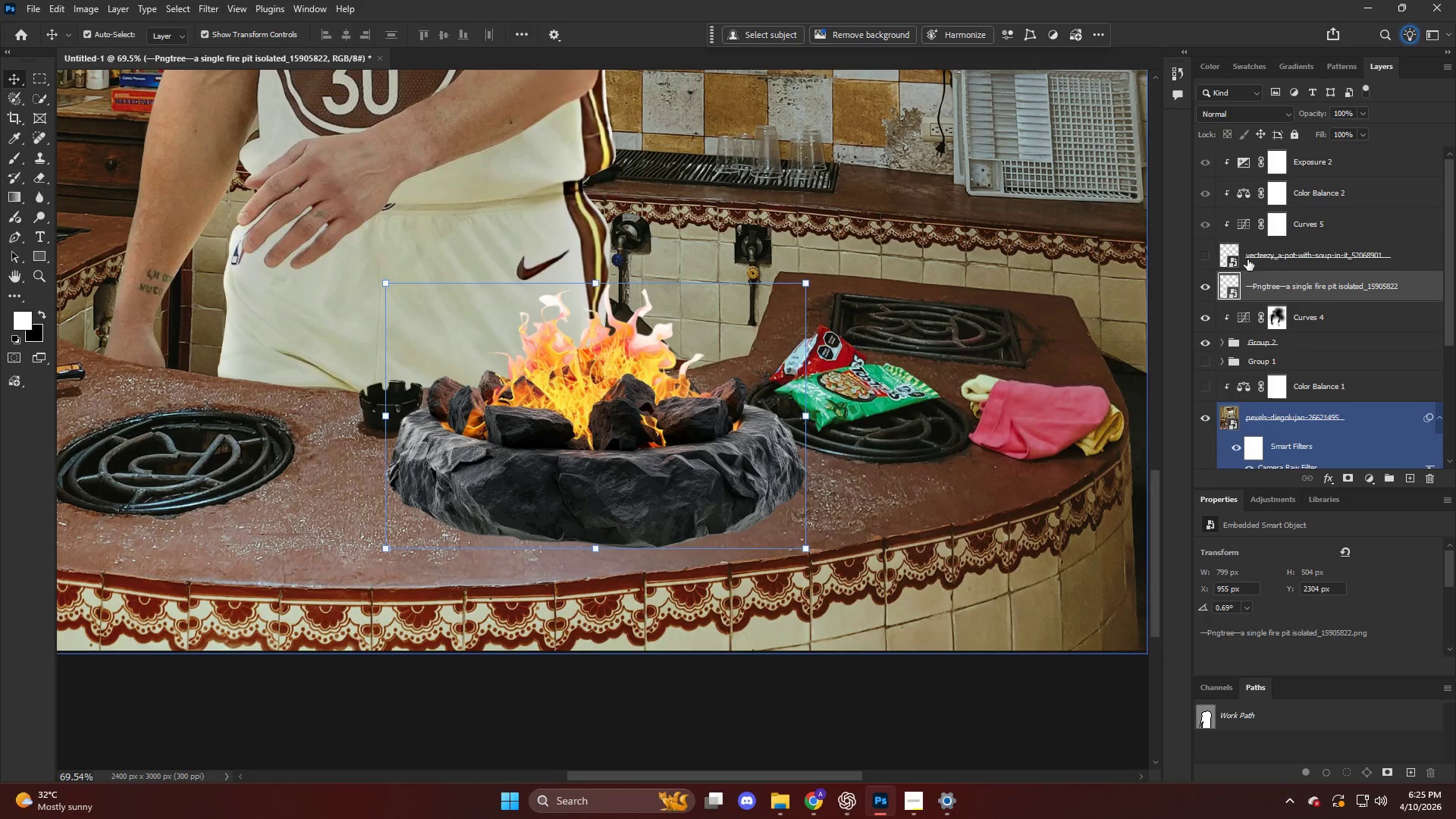 
mouse_move([1188, 259])
 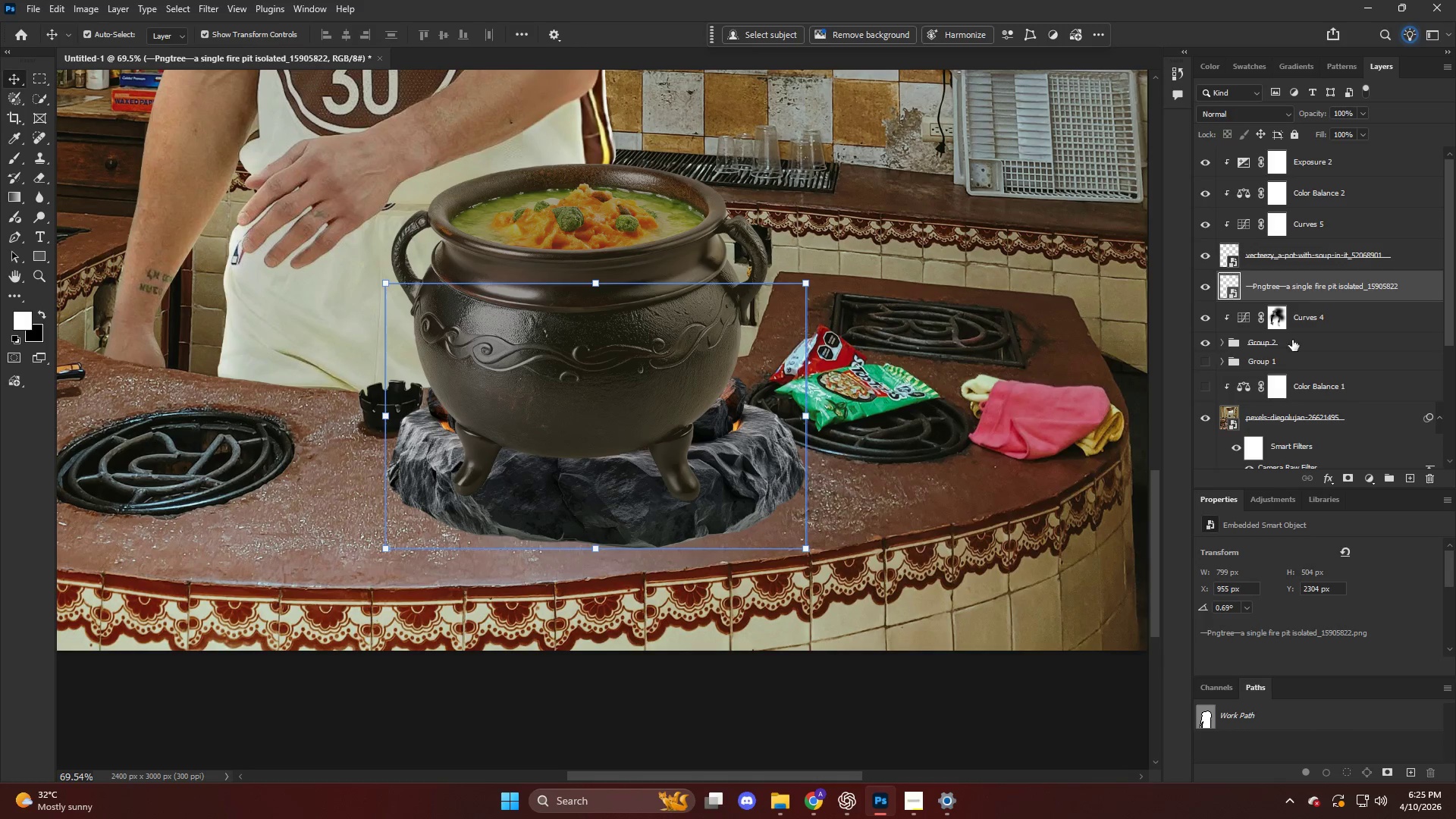 
left_click([1376, 290])
 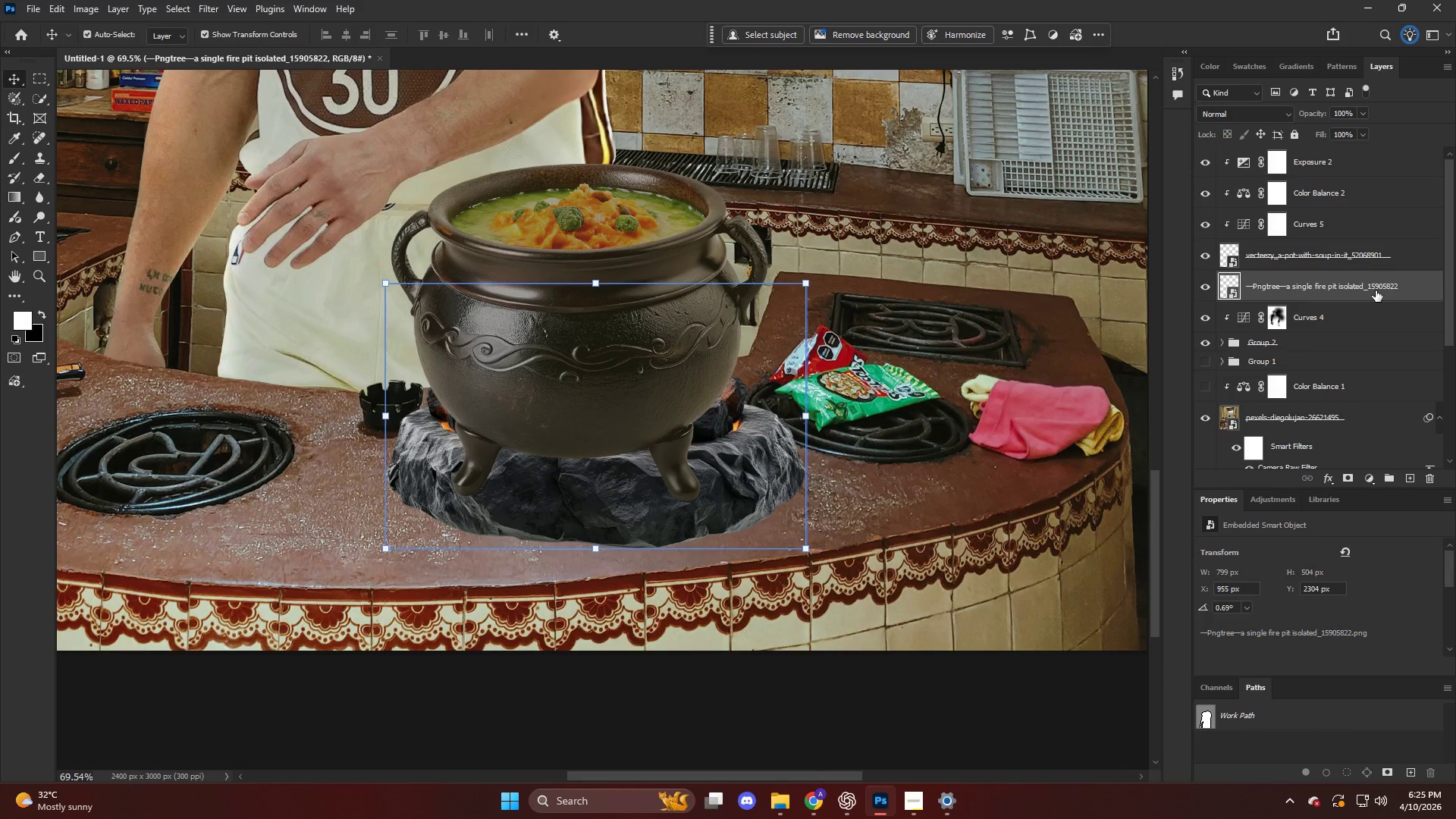 
key(Control+Z)
 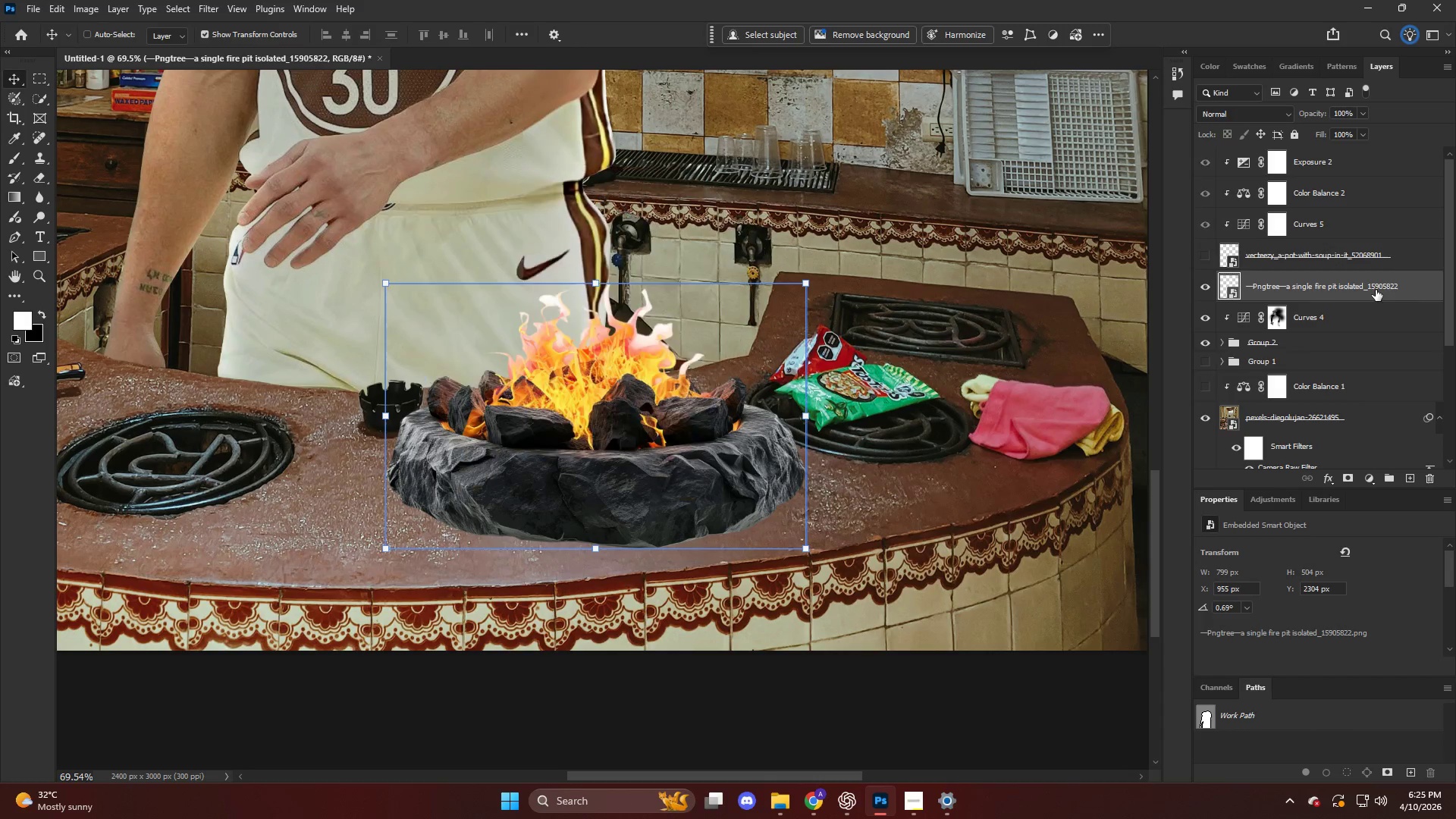 
key(Control+Z)
 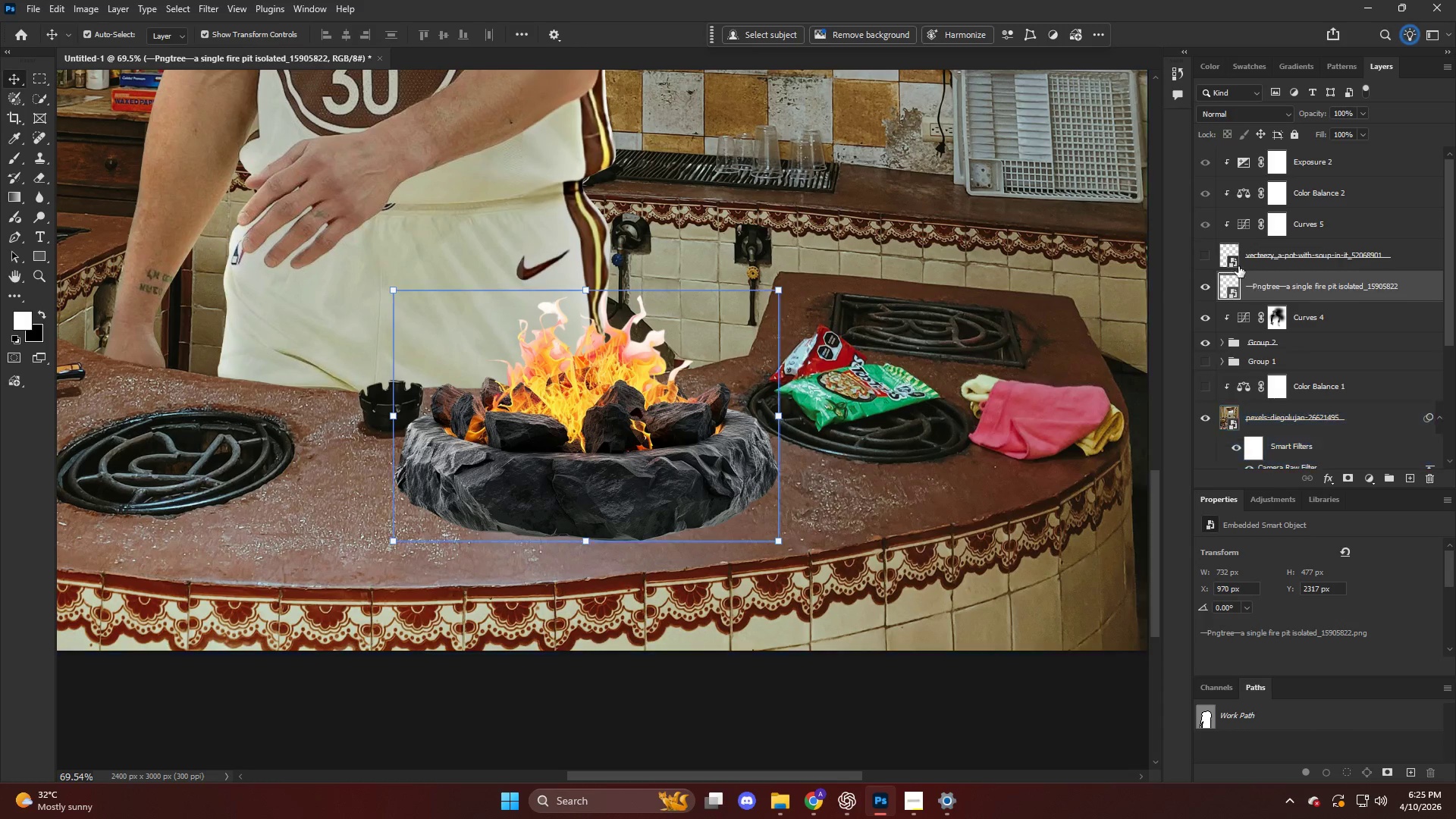 
left_click([1188, 257])
 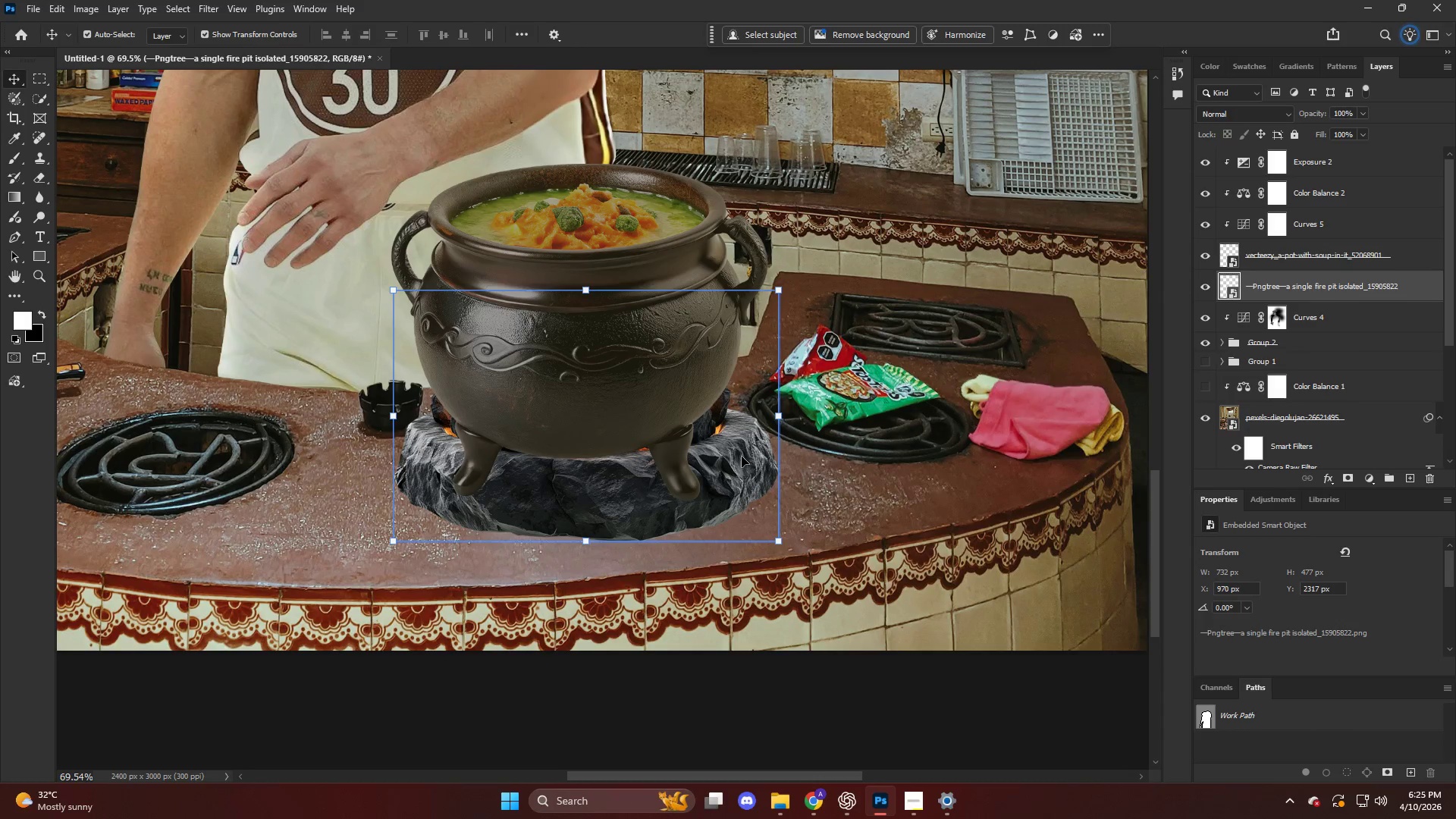 
left_click_drag(start_coordinate=[715, 482], to_coordinate=[713, 519])
 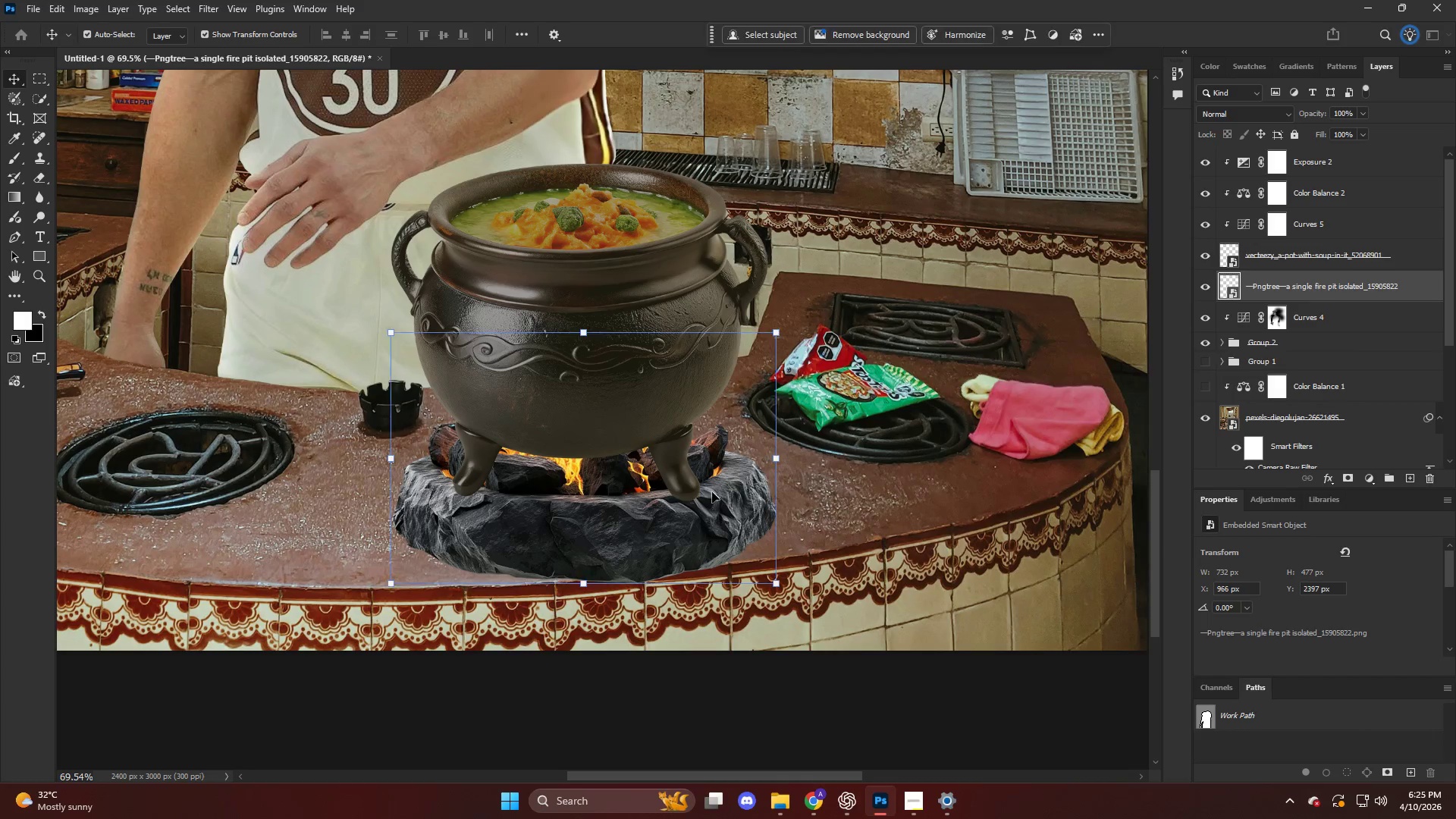 
key(Alt+AltLeft)
 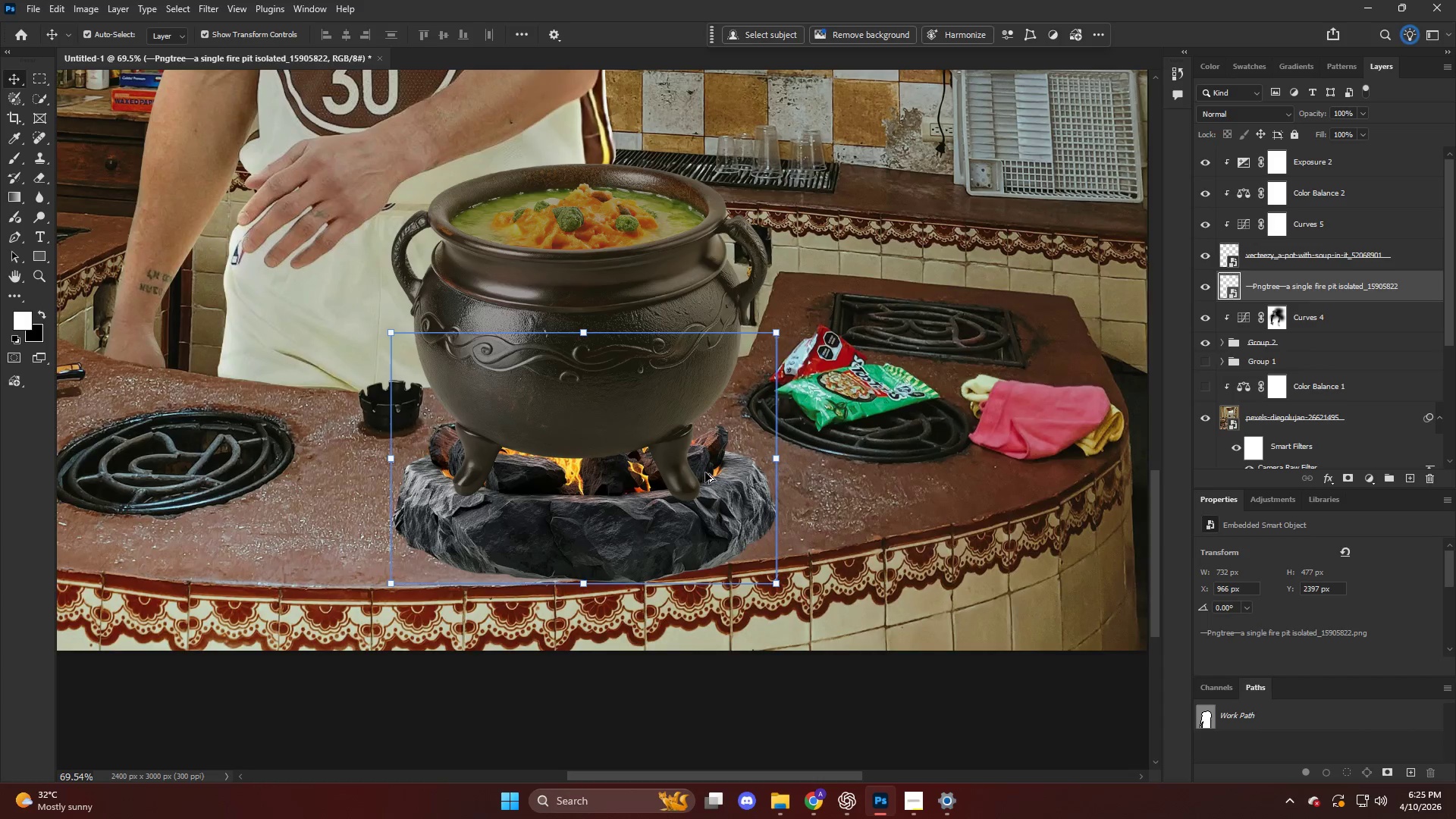 
scroll: coordinate [704, 471], scroll_direction: down, amount: 5.0
 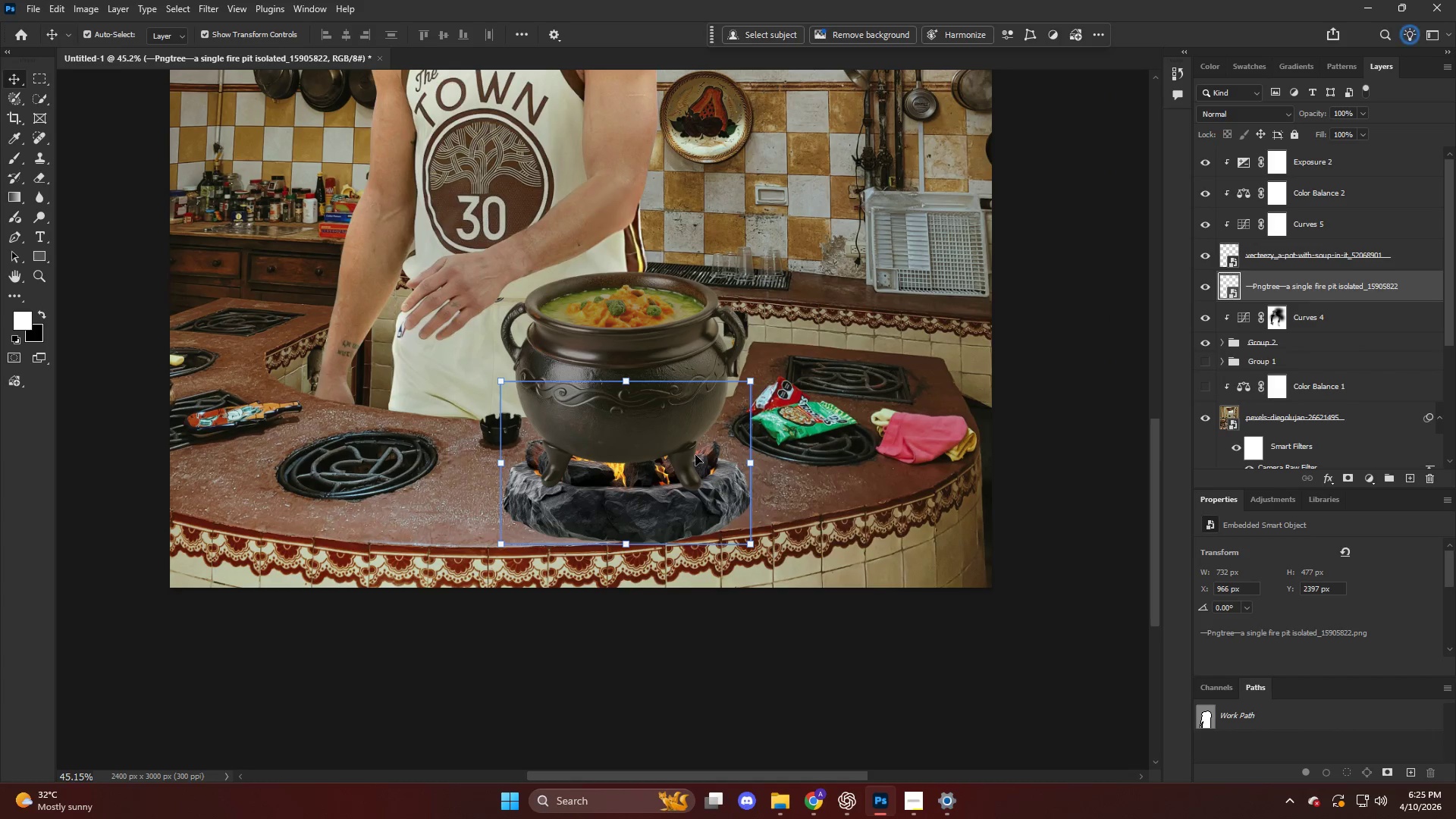 
key(Alt+AltLeft)
 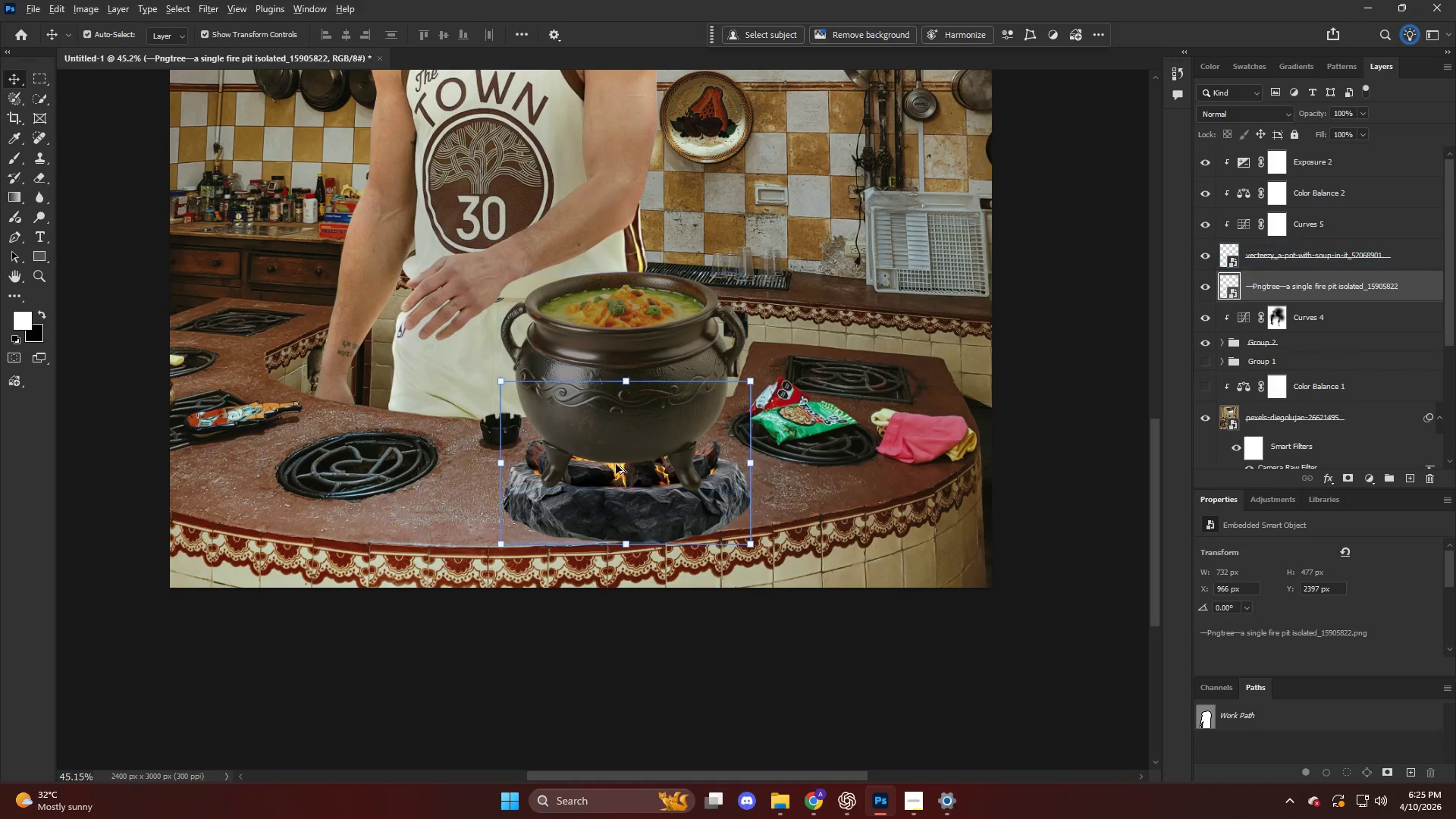 
right_click([537, 450])
 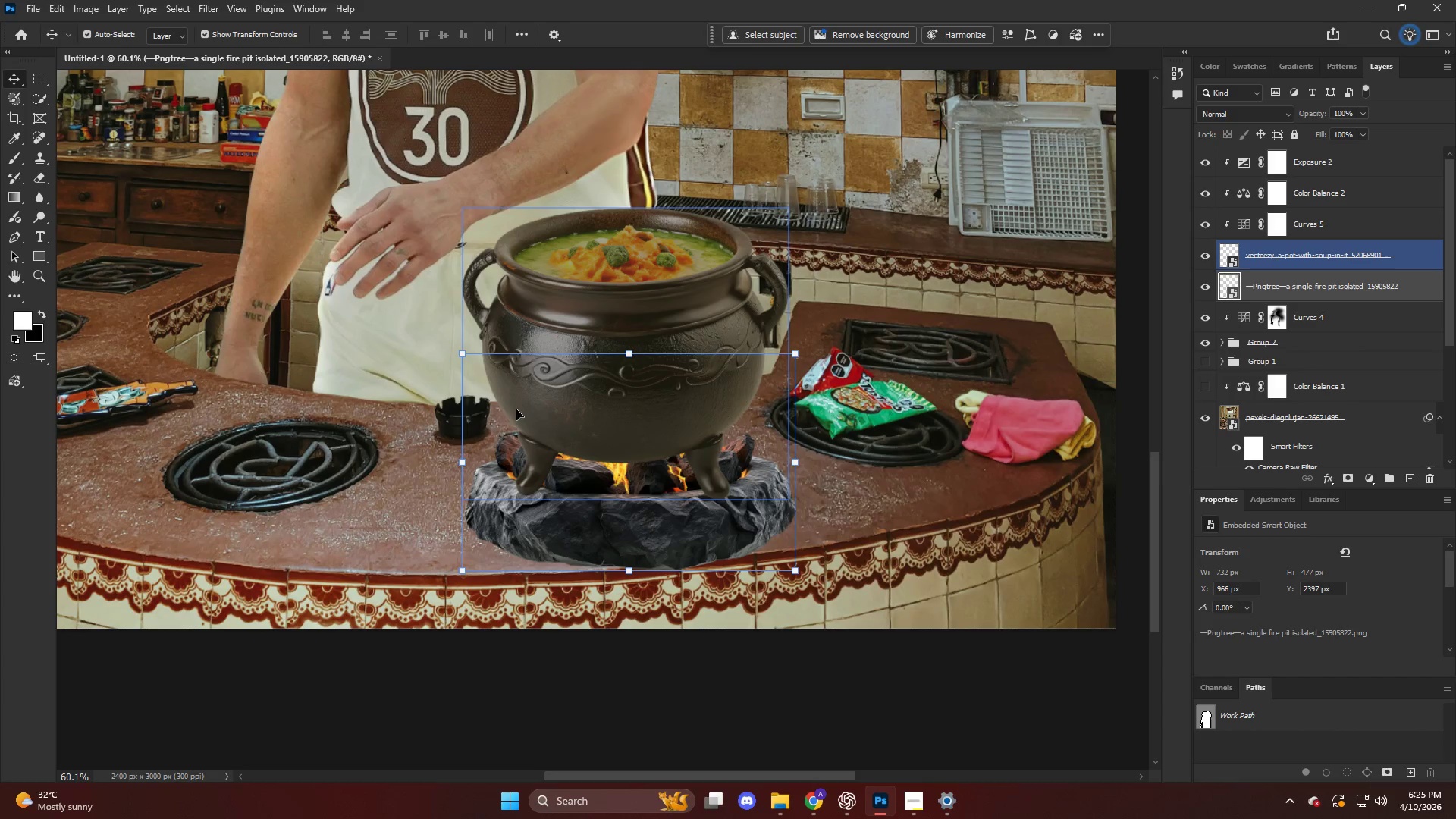 
scroll: coordinate [616, 464], scroll_direction: up, amount: 3.0
 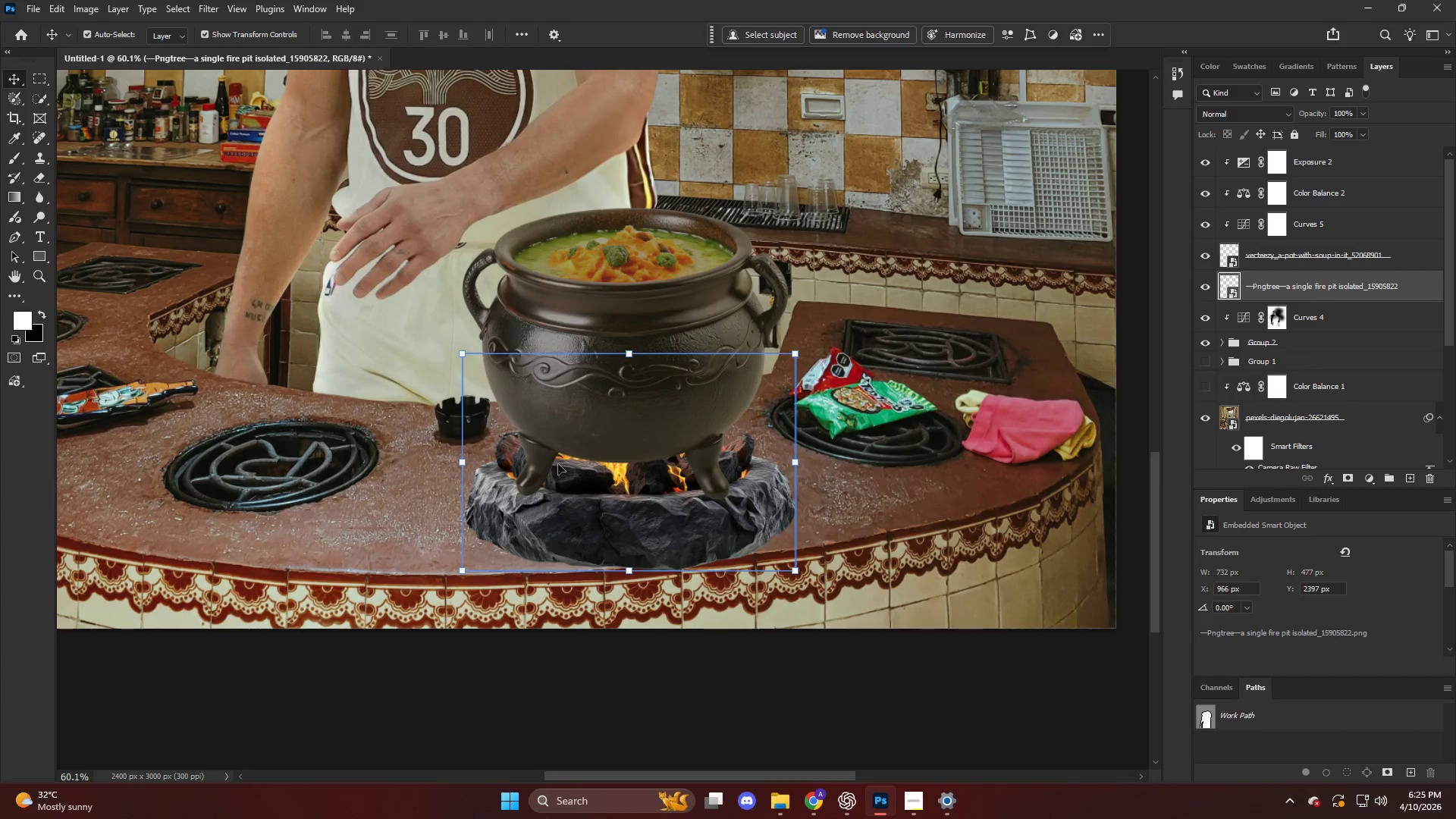 
key(Control+T)
 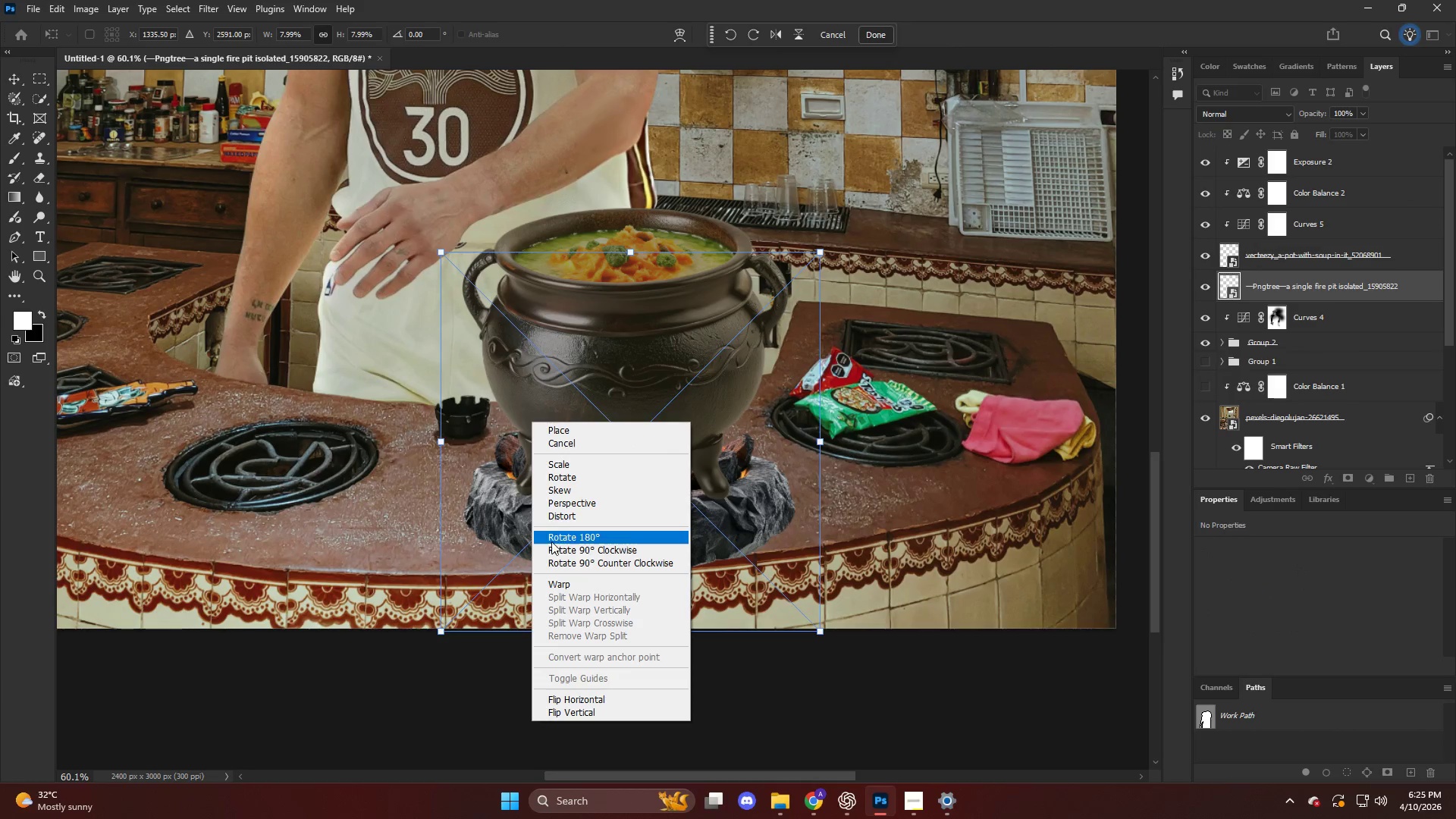 
left_click([555, 580])
 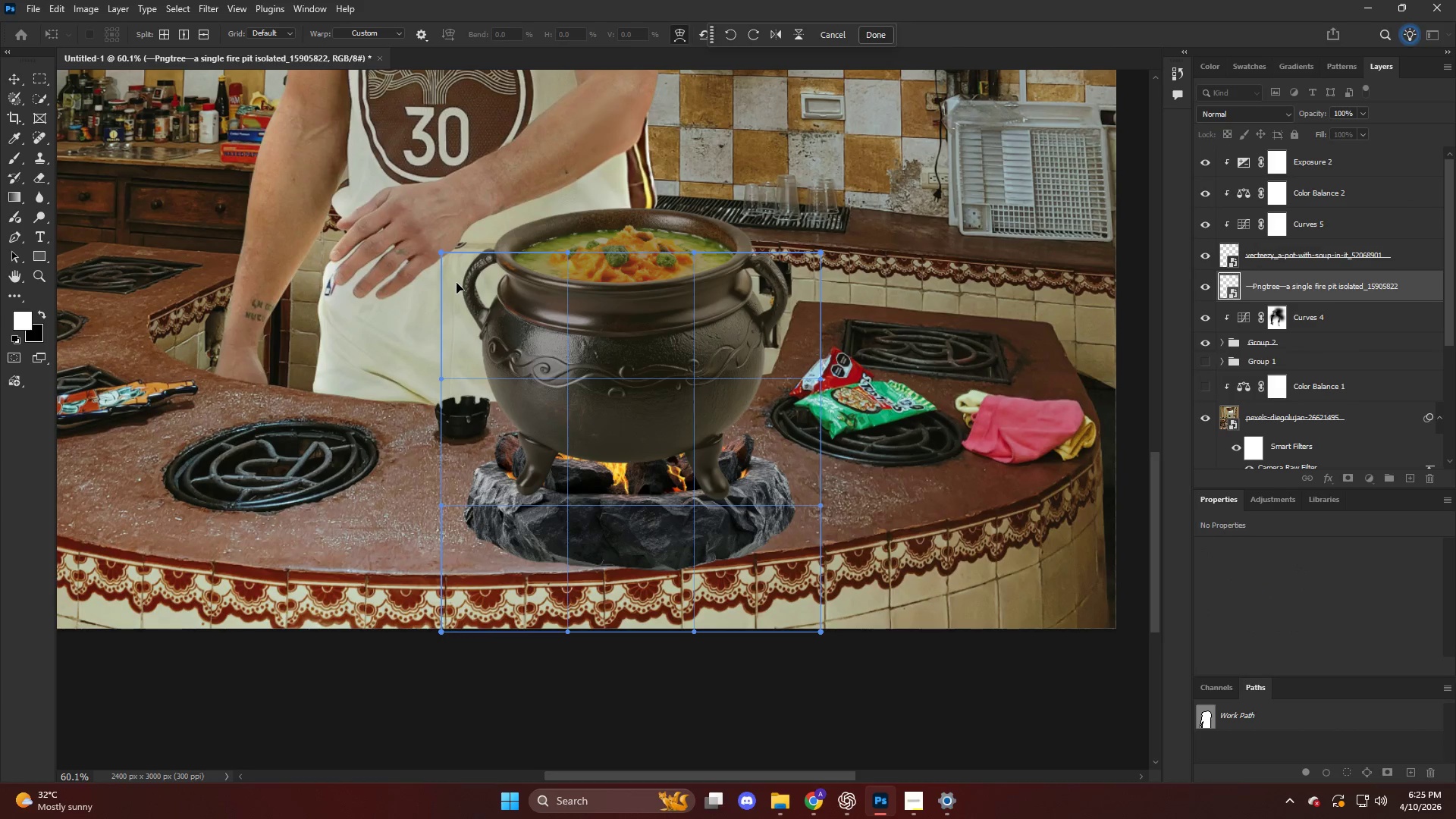 
left_click_drag(start_coordinate=[457, 282], to_coordinate=[461, 246])
 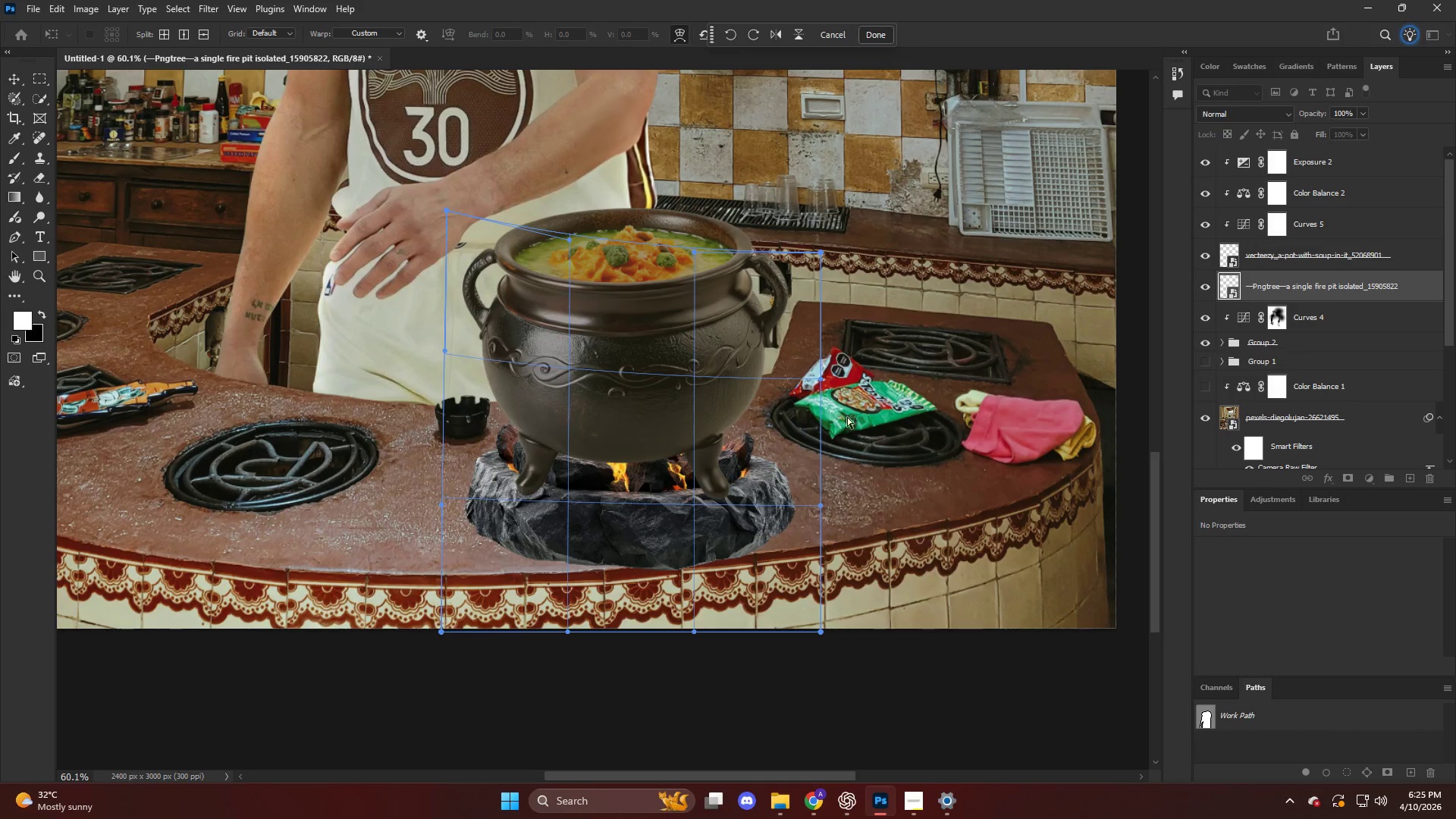 
left_click_drag(start_coordinate=[842, 405], to_coordinate=[841, 363])
 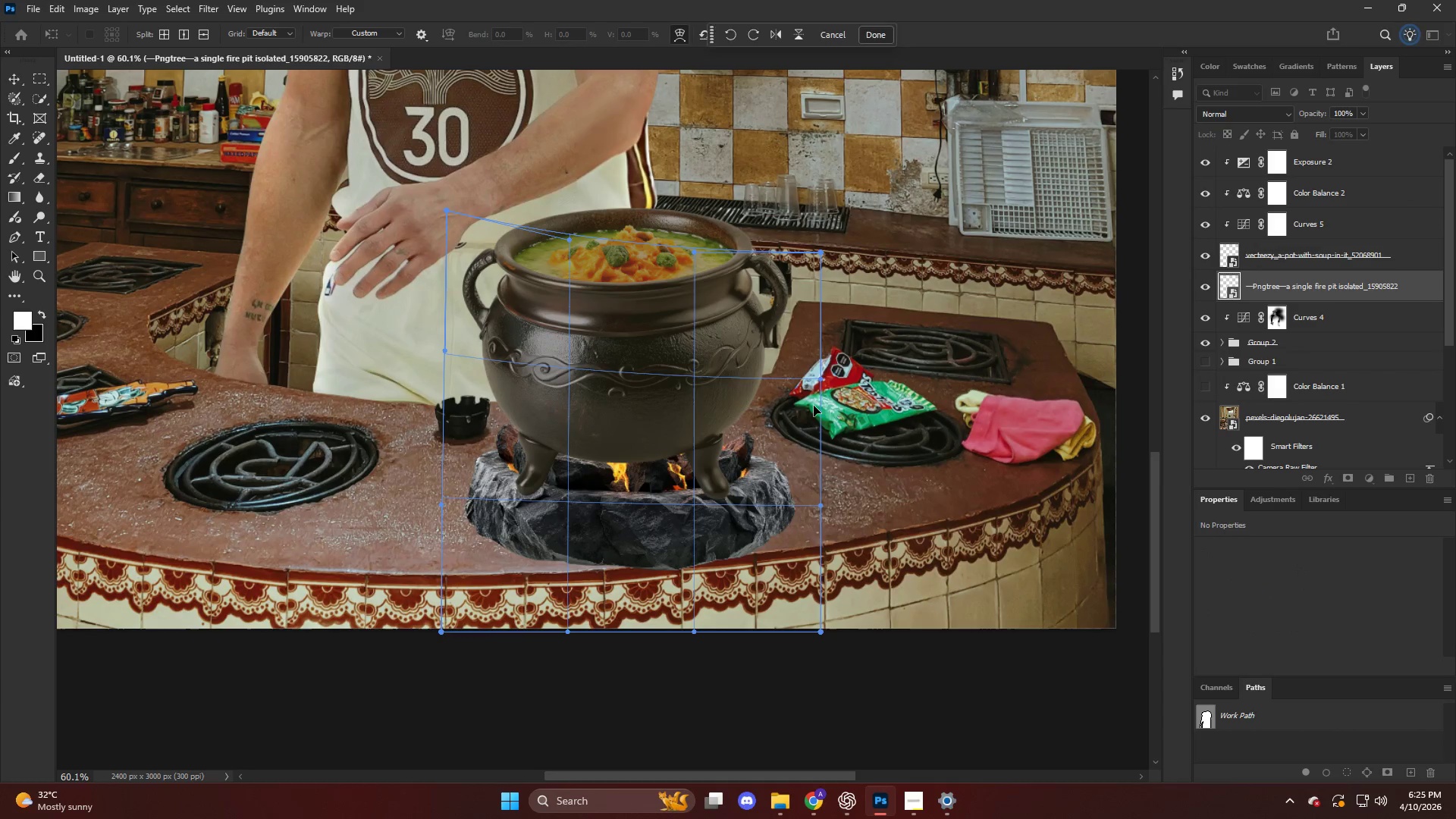 
left_click_drag(start_coordinate=[814, 404], to_coordinate=[817, 371])
 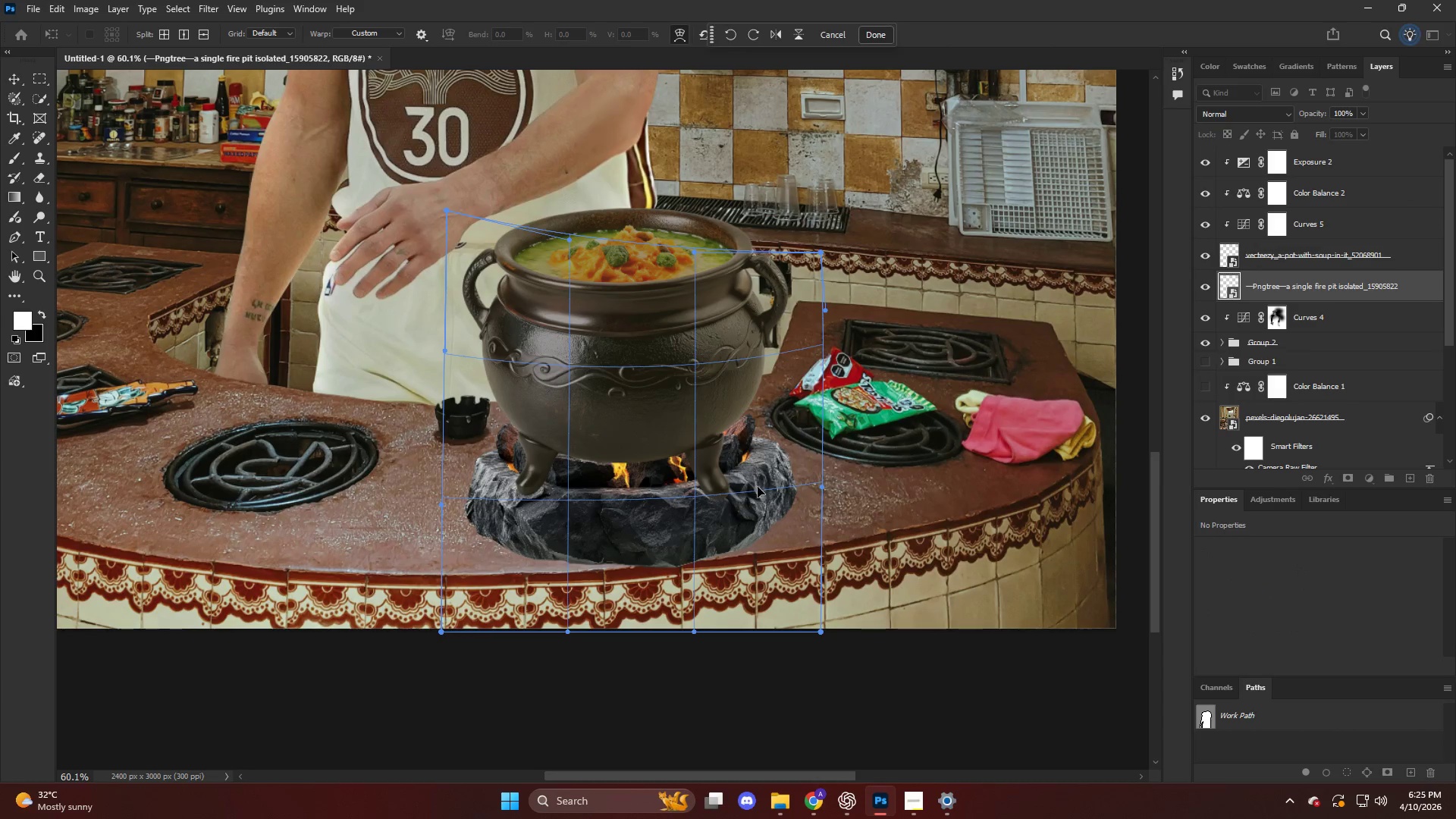 
left_click_drag(start_coordinate=[751, 501], to_coordinate=[751, 508])
 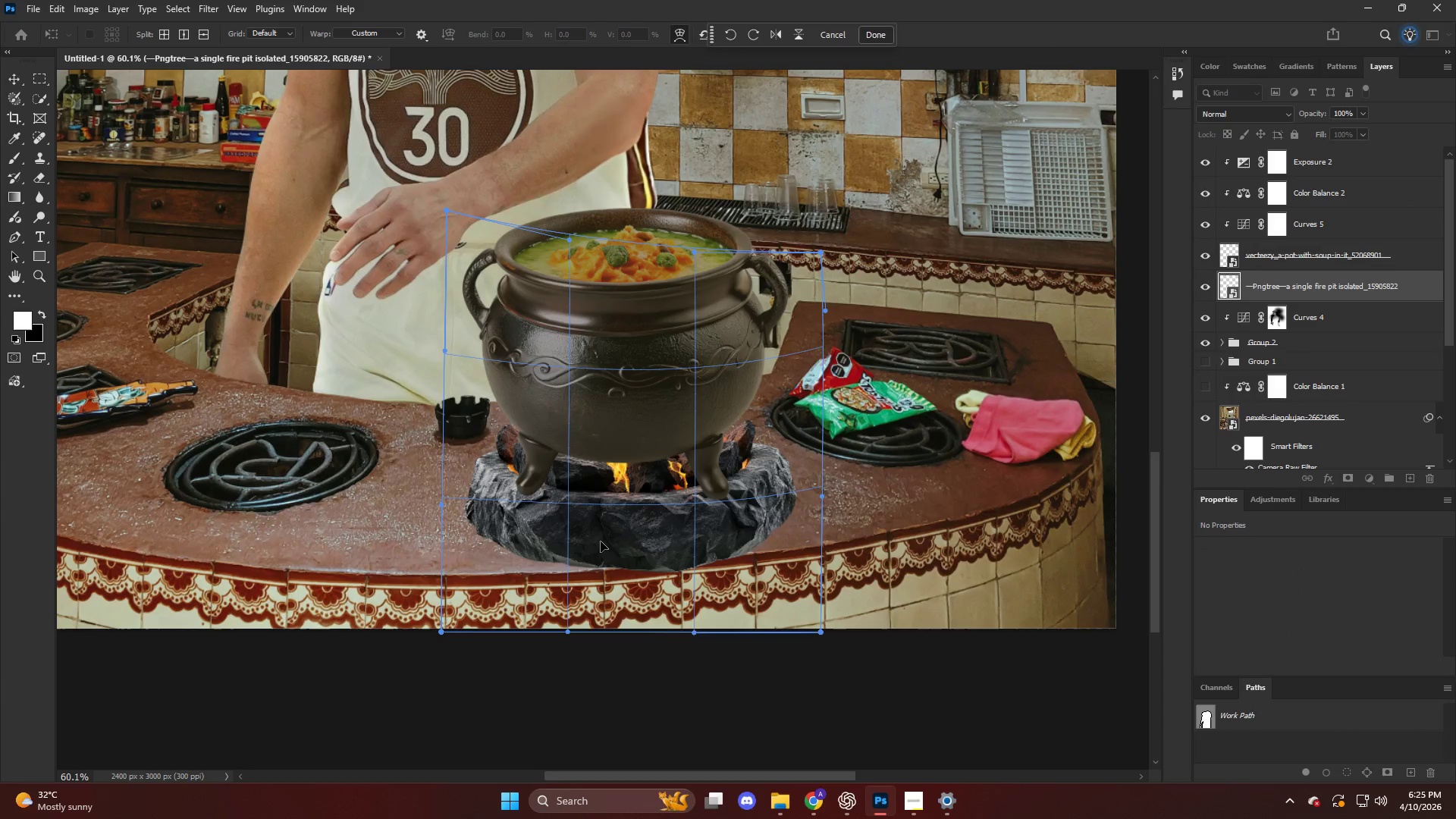 
left_click_drag(start_coordinate=[598, 539], to_coordinate=[592, 510])
 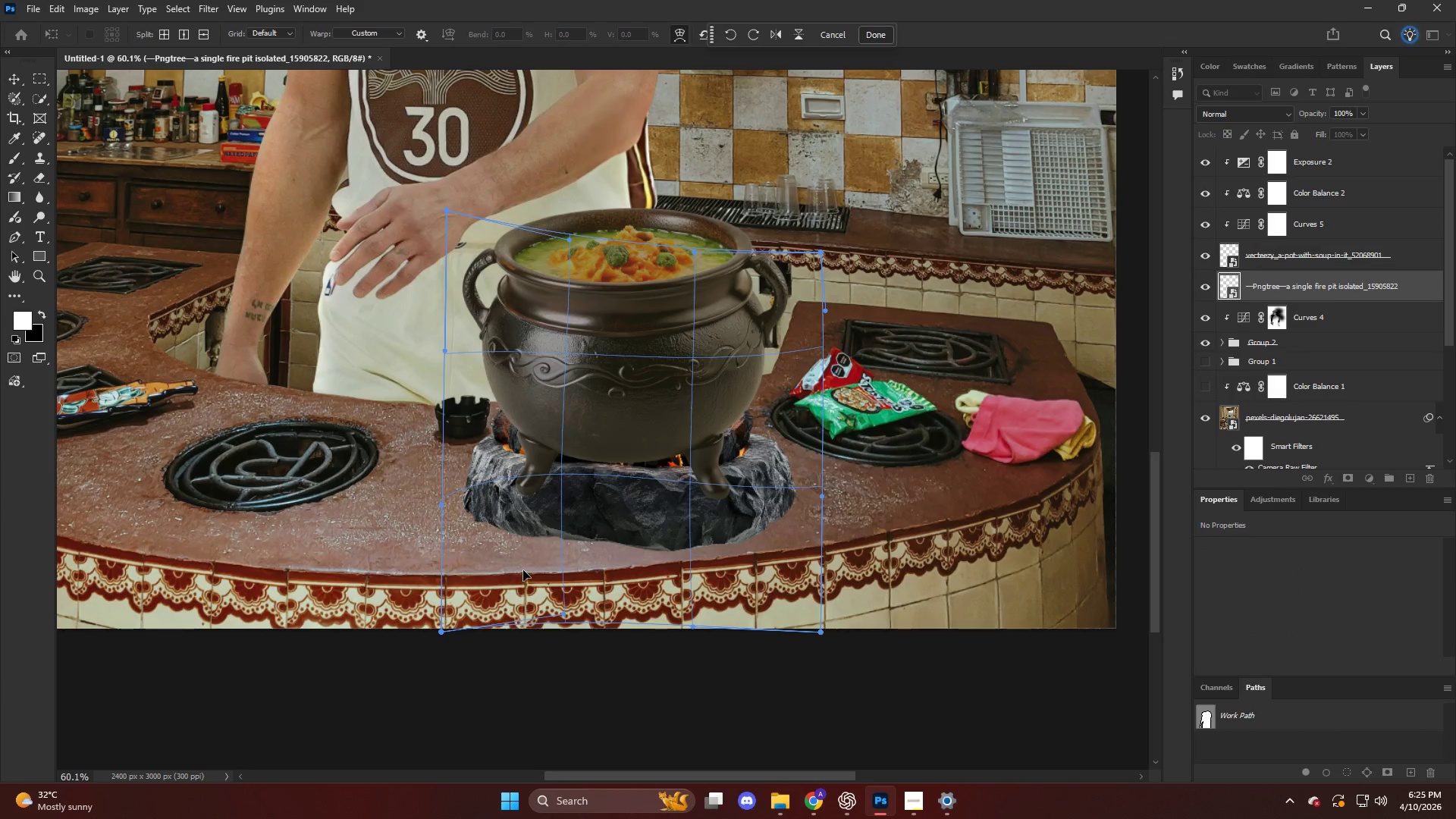 
left_click_drag(start_coordinate=[511, 557], to_coordinate=[499, 576])
 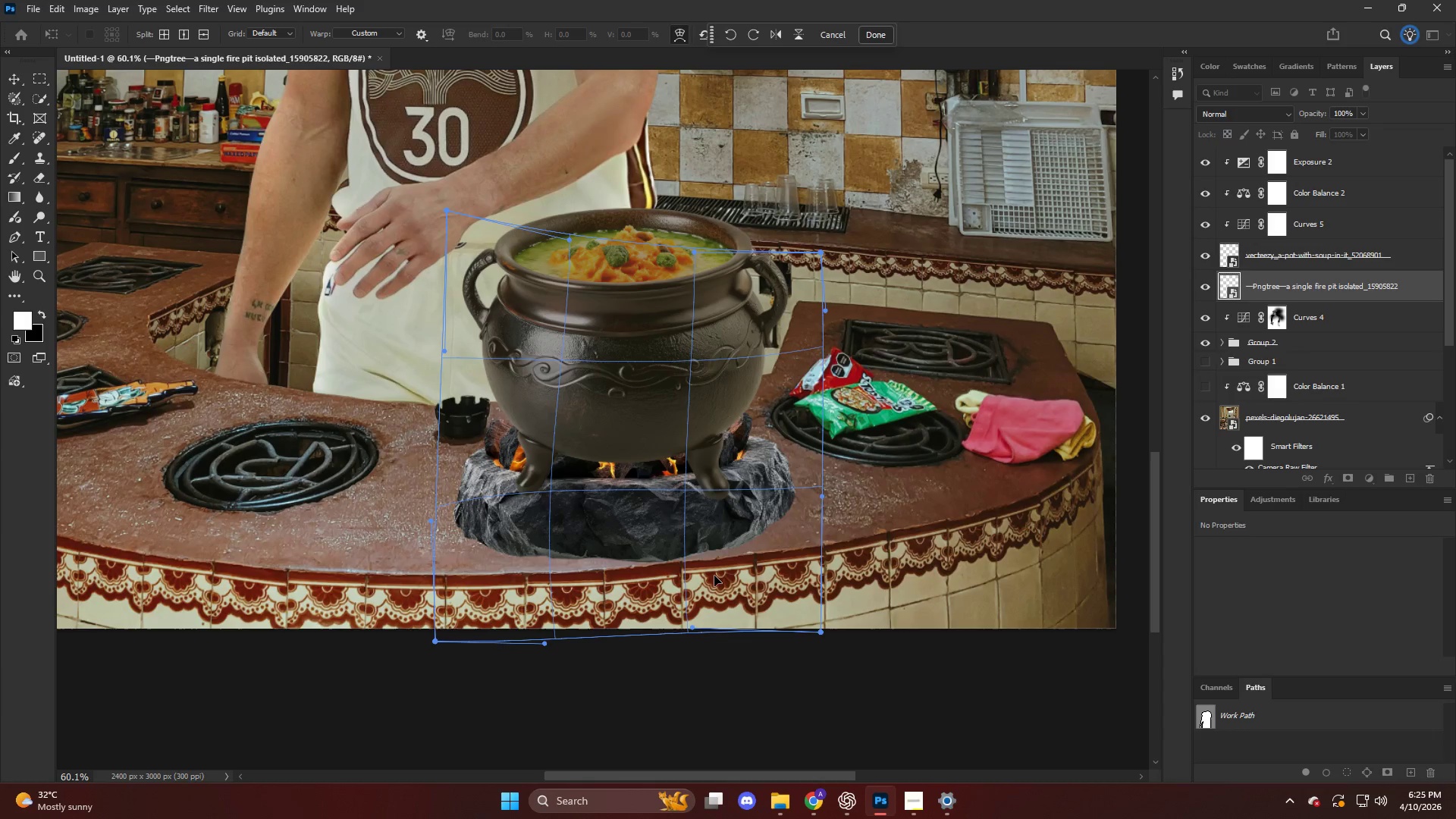 
left_click_drag(start_coordinate=[732, 576], to_coordinate=[764, 577])
 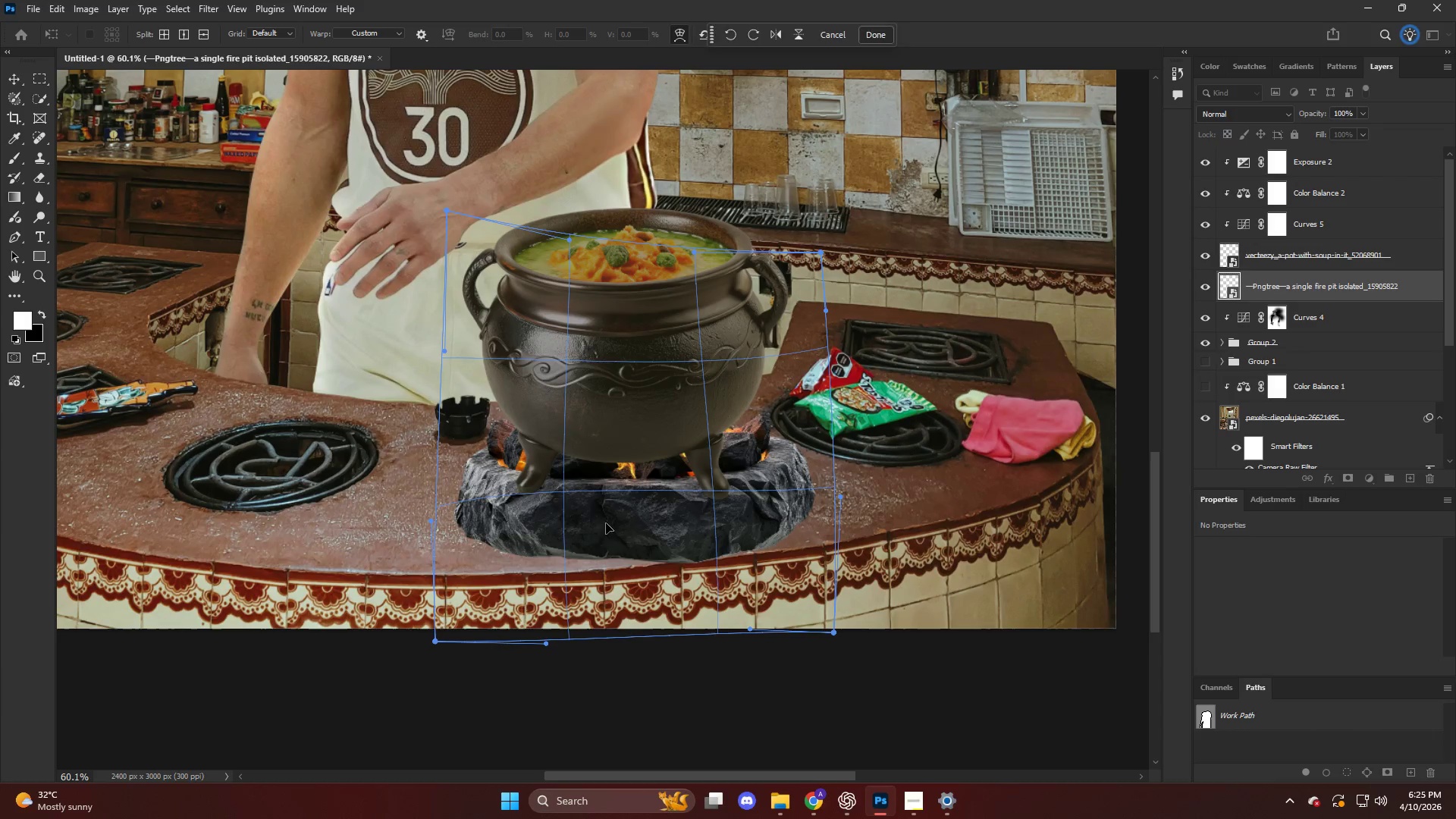 
left_click_drag(start_coordinate=[606, 523], to_coordinate=[604, 534])
 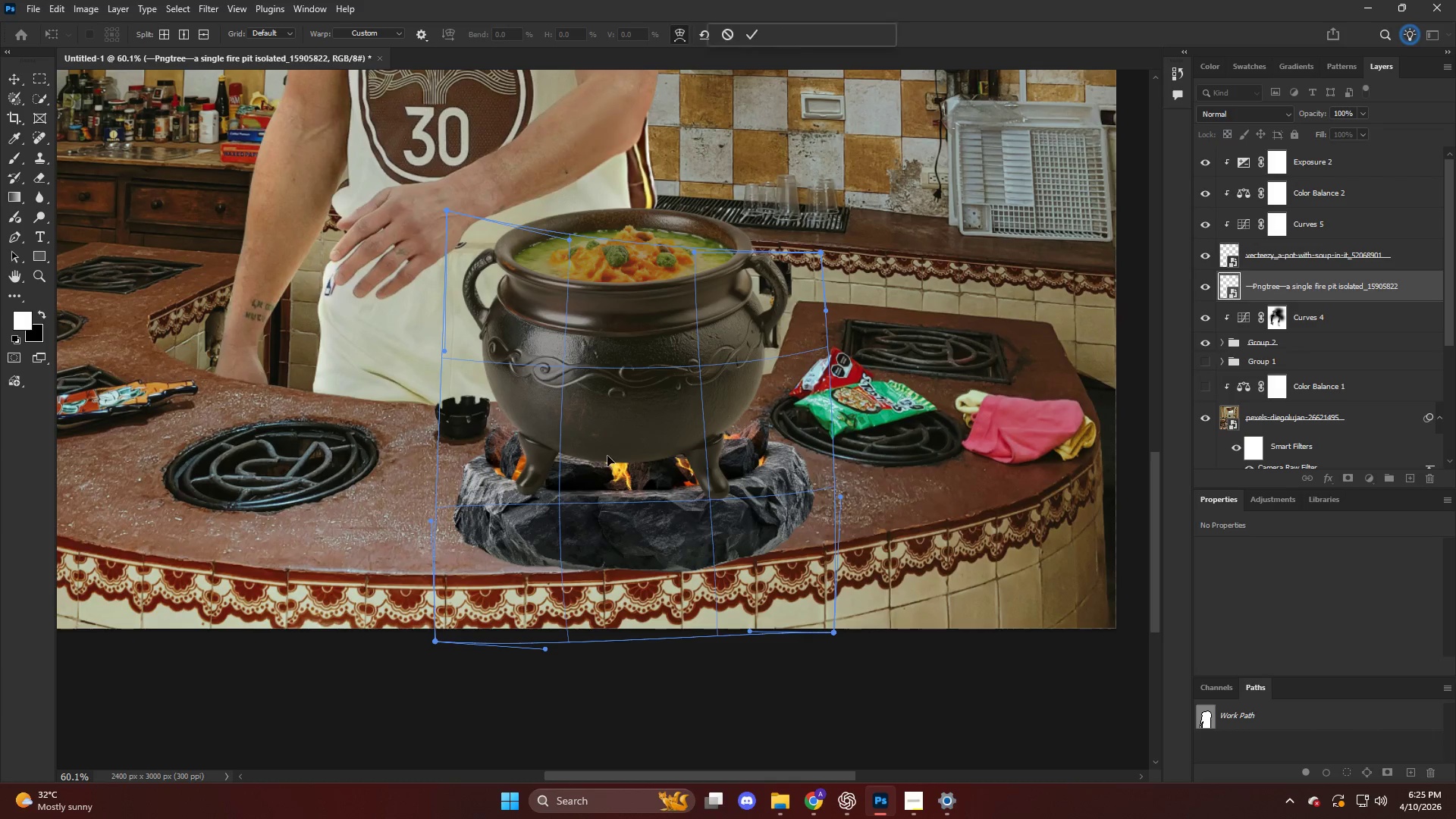 
left_click_drag(start_coordinate=[669, 529], to_coordinate=[673, 519])
 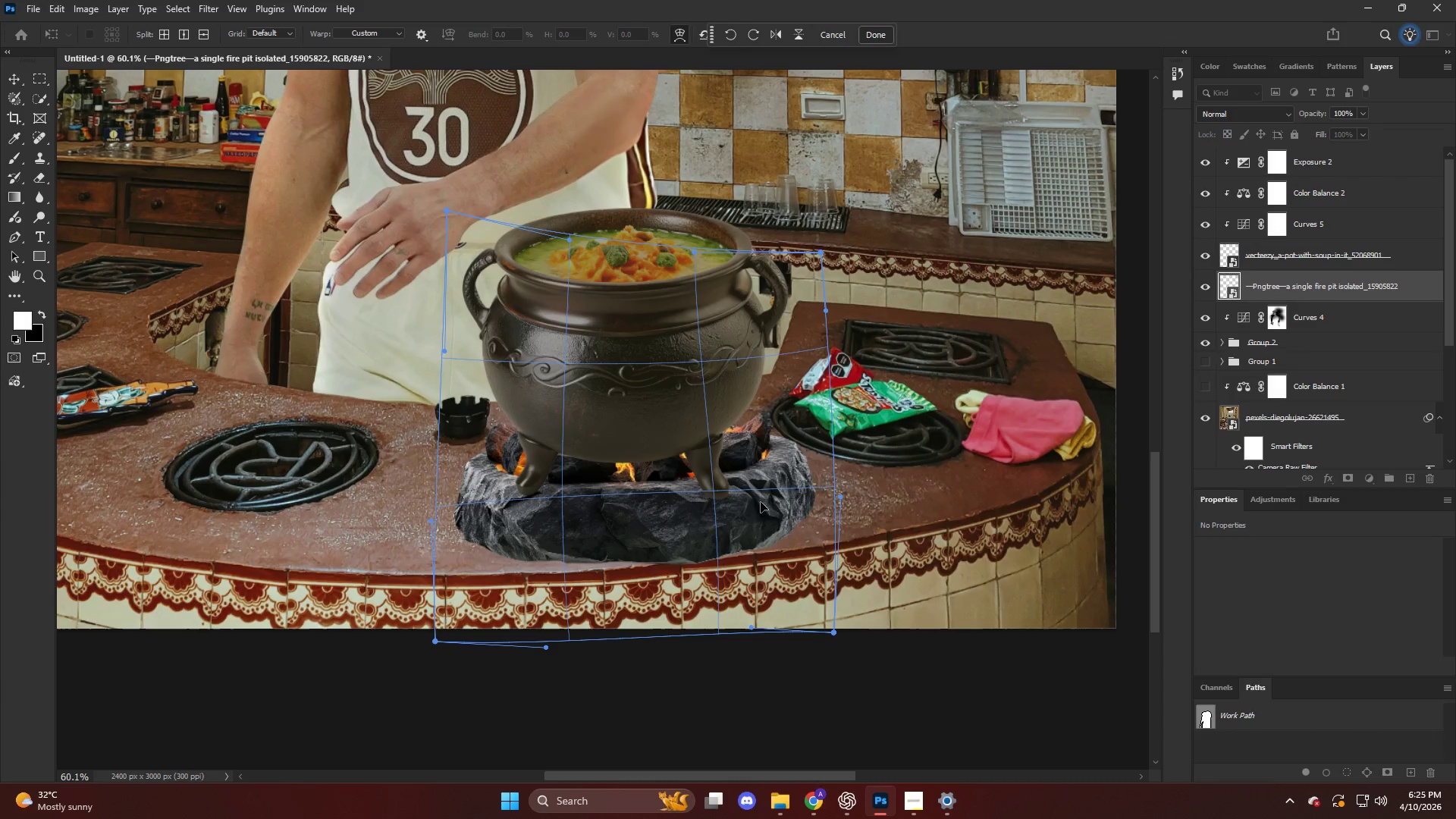 
left_click_drag(start_coordinate=[689, 583], to_coordinate=[692, 574])
 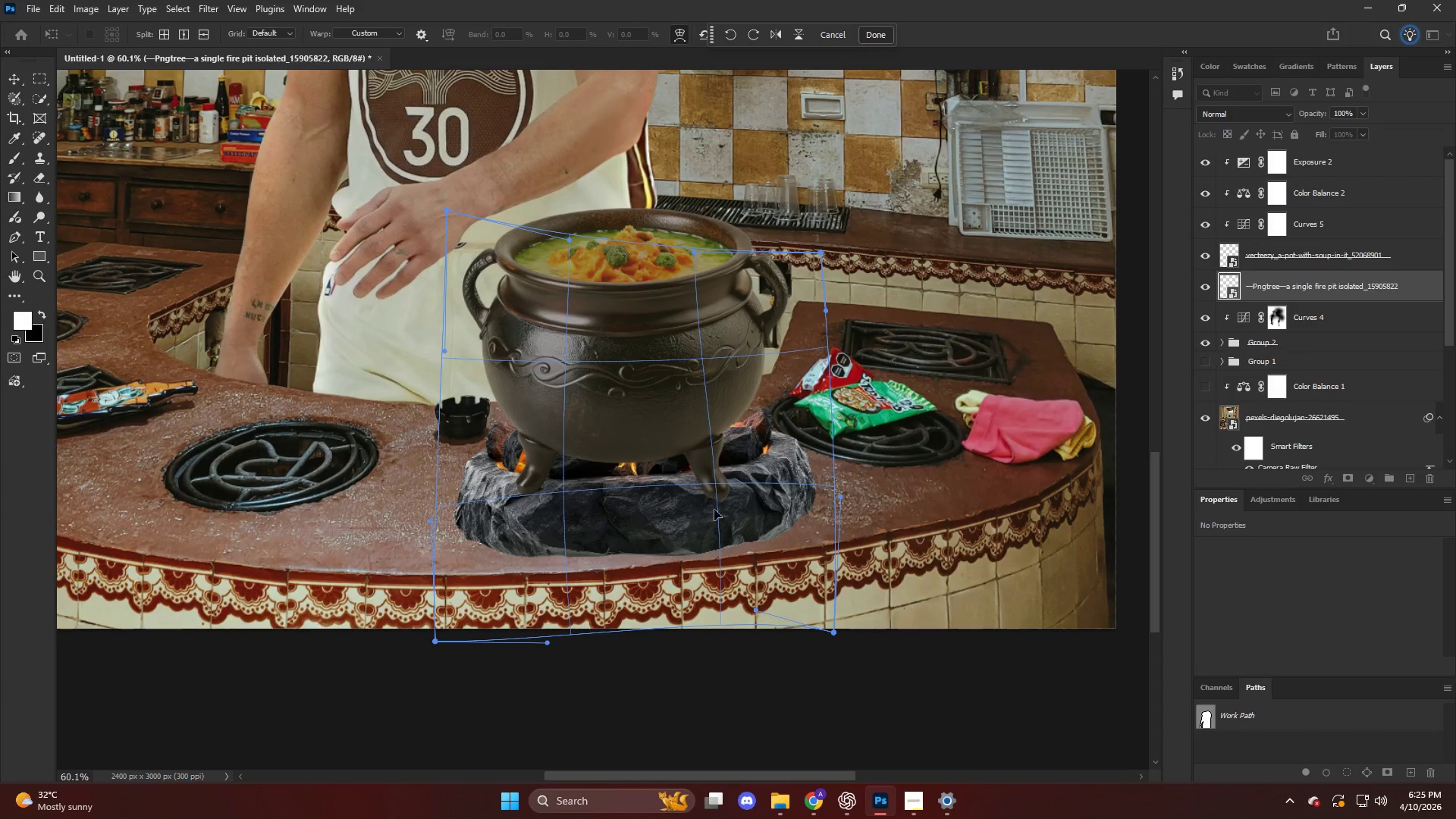 
left_click_drag(start_coordinate=[716, 515], to_coordinate=[707, 529])
 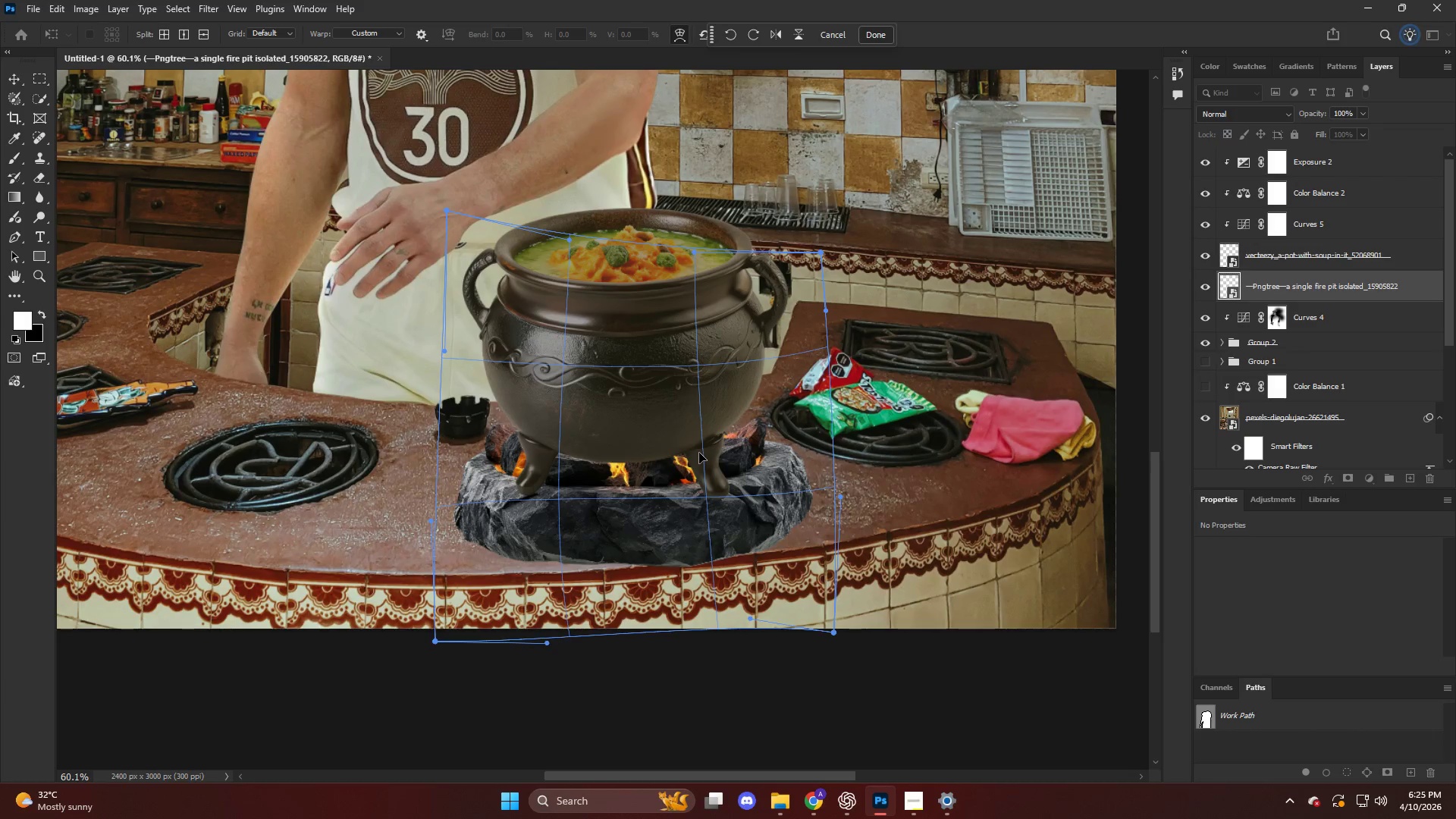 
scroll: coordinate [699, 453], scroll_direction: up, amount: 1.0
 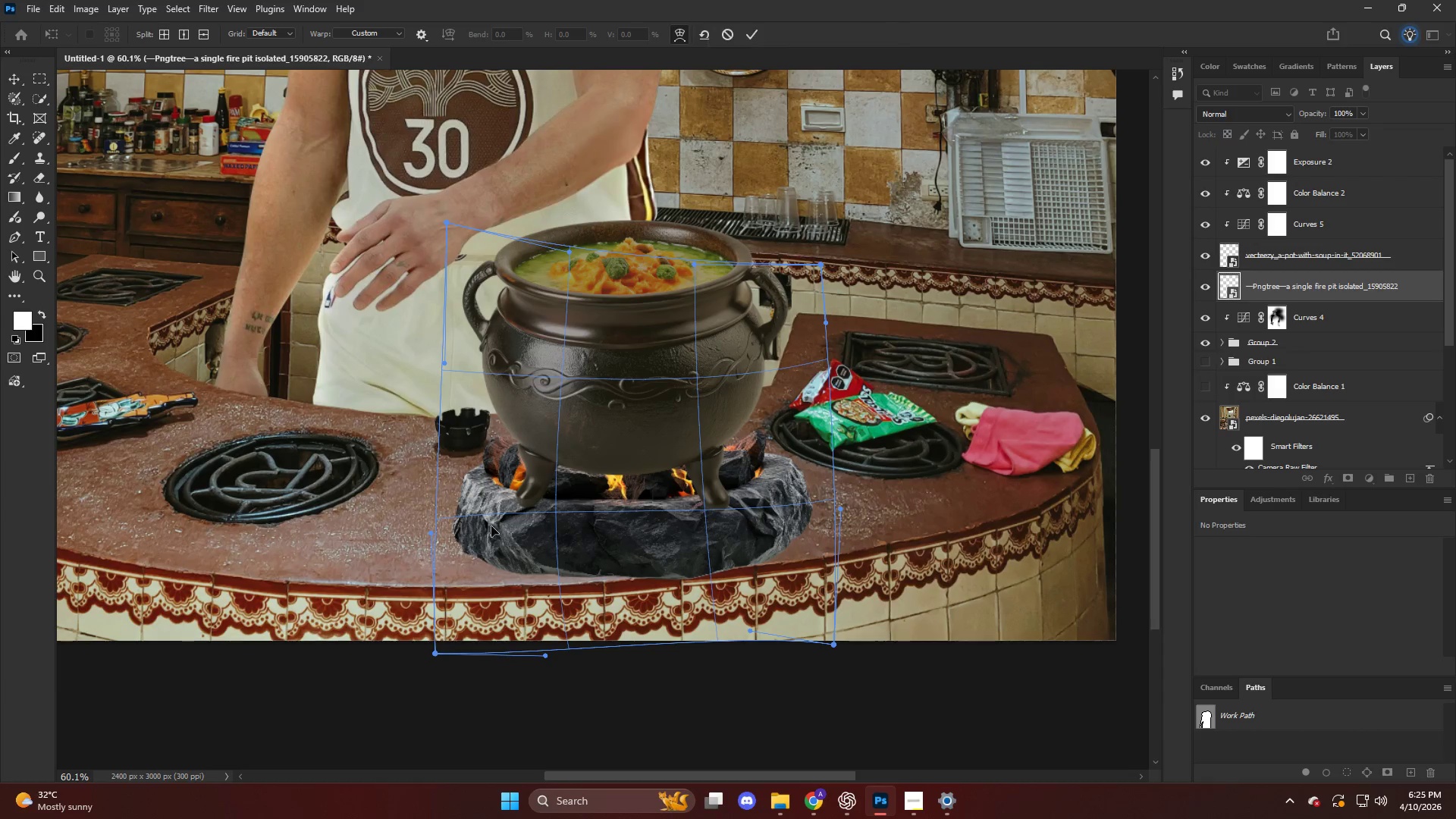 
left_click_drag(start_coordinate=[448, 531], to_coordinate=[438, 514])
 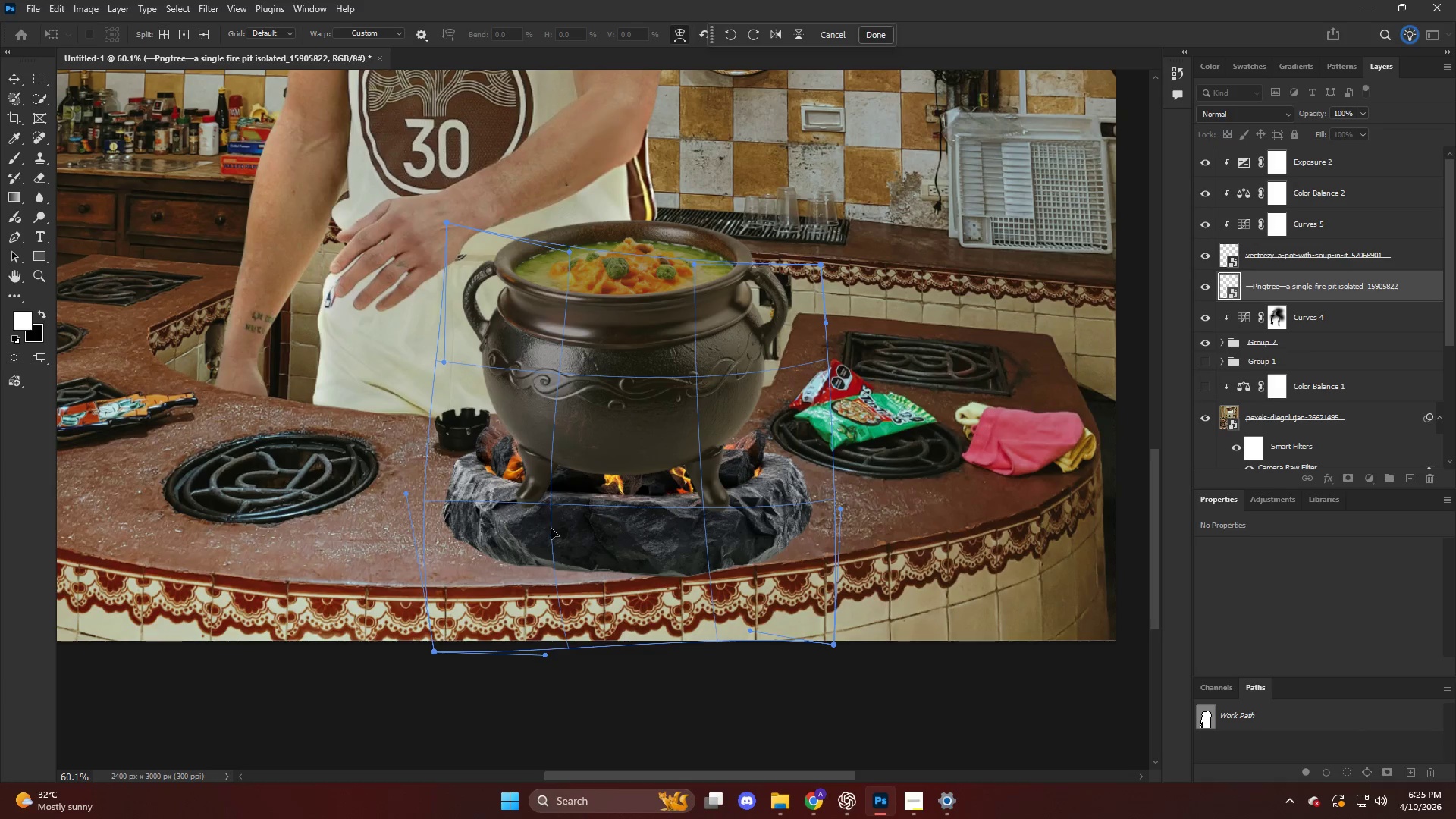 
left_click_drag(start_coordinate=[554, 533], to_coordinate=[557, 541])
 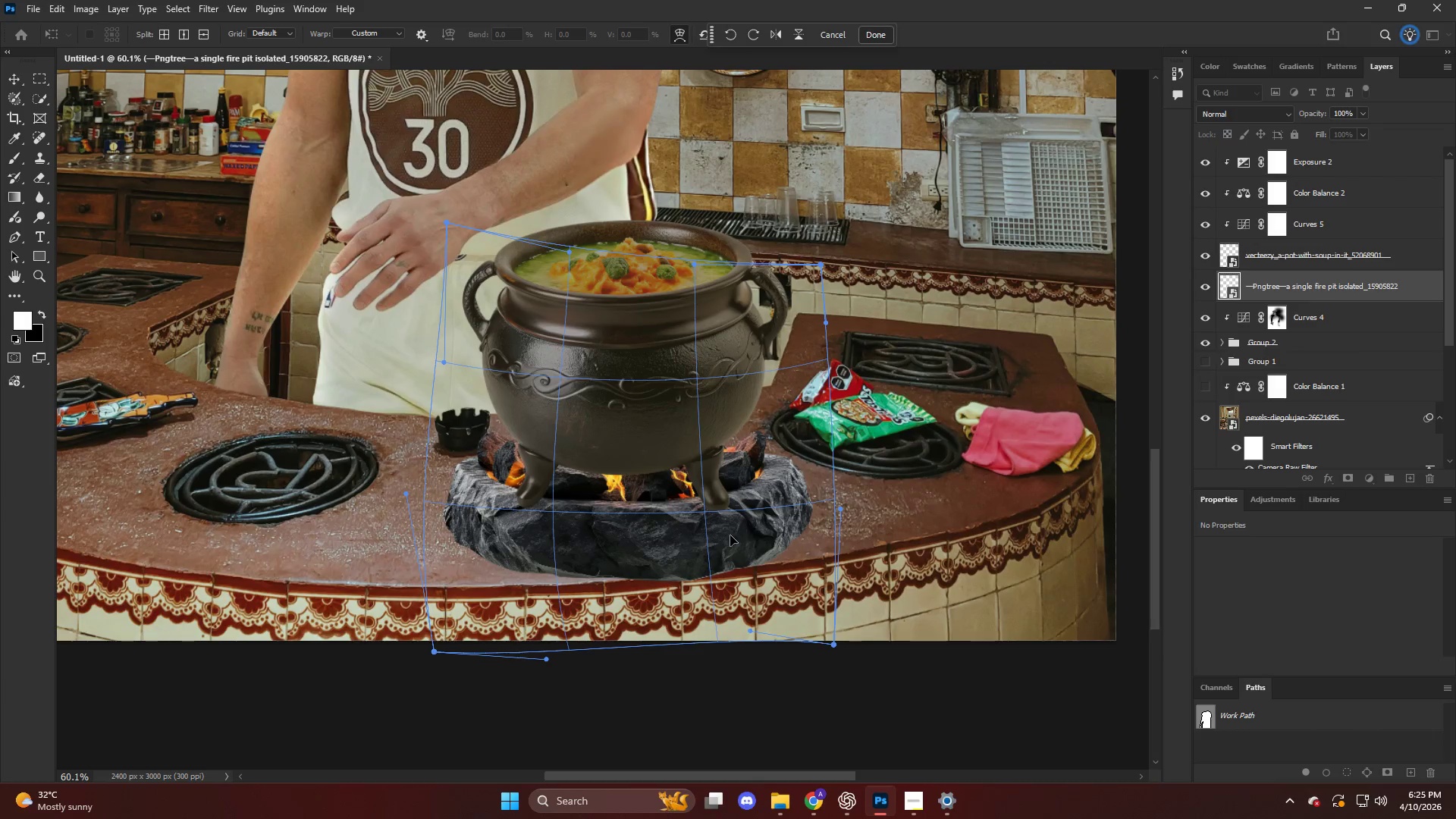 
left_click_drag(start_coordinate=[731, 535], to_coordinate=[738, 536])
 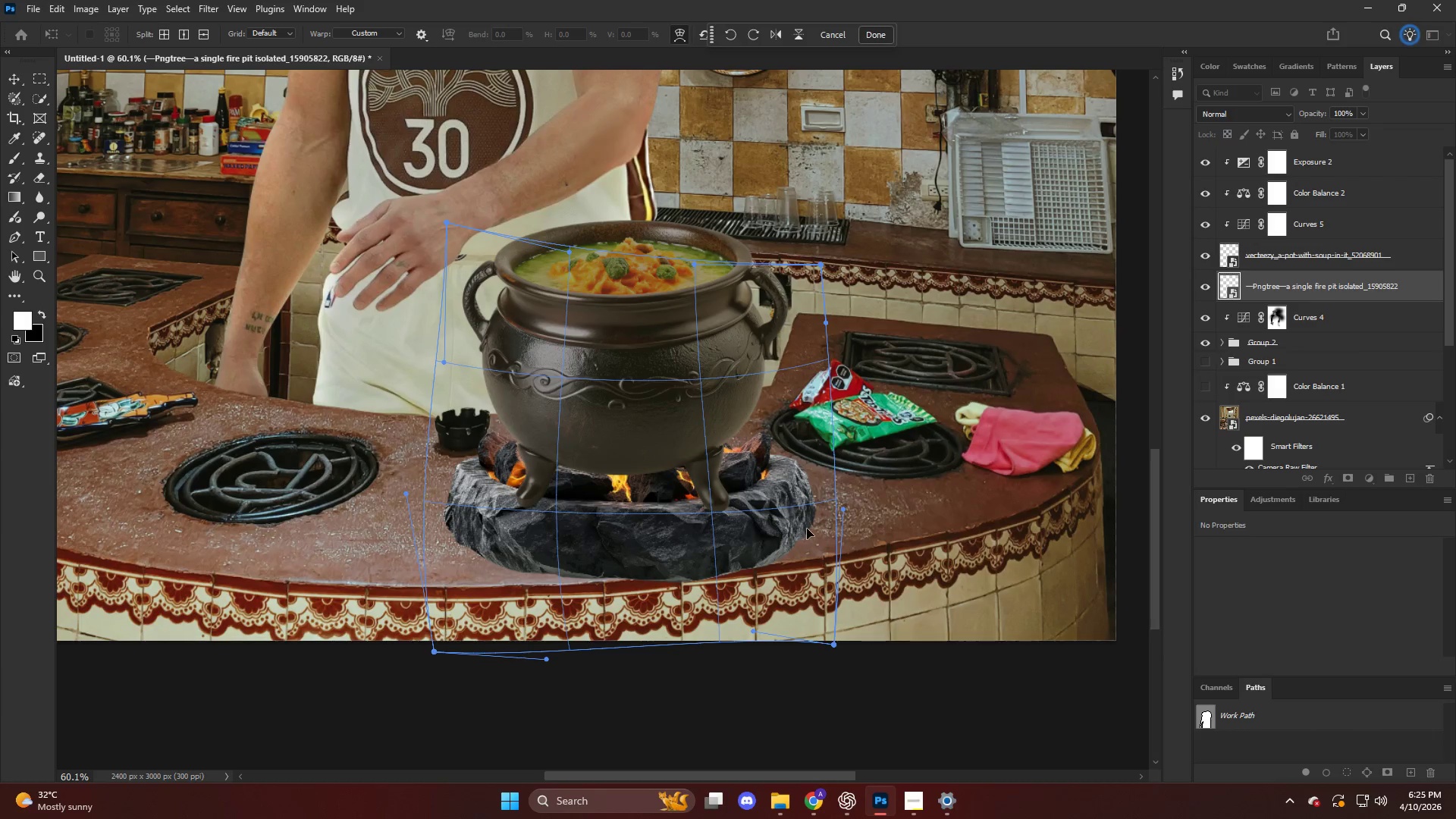 
left_click_drag(start_coordinate=[807, 528], to_coordinate=[805, 513])
 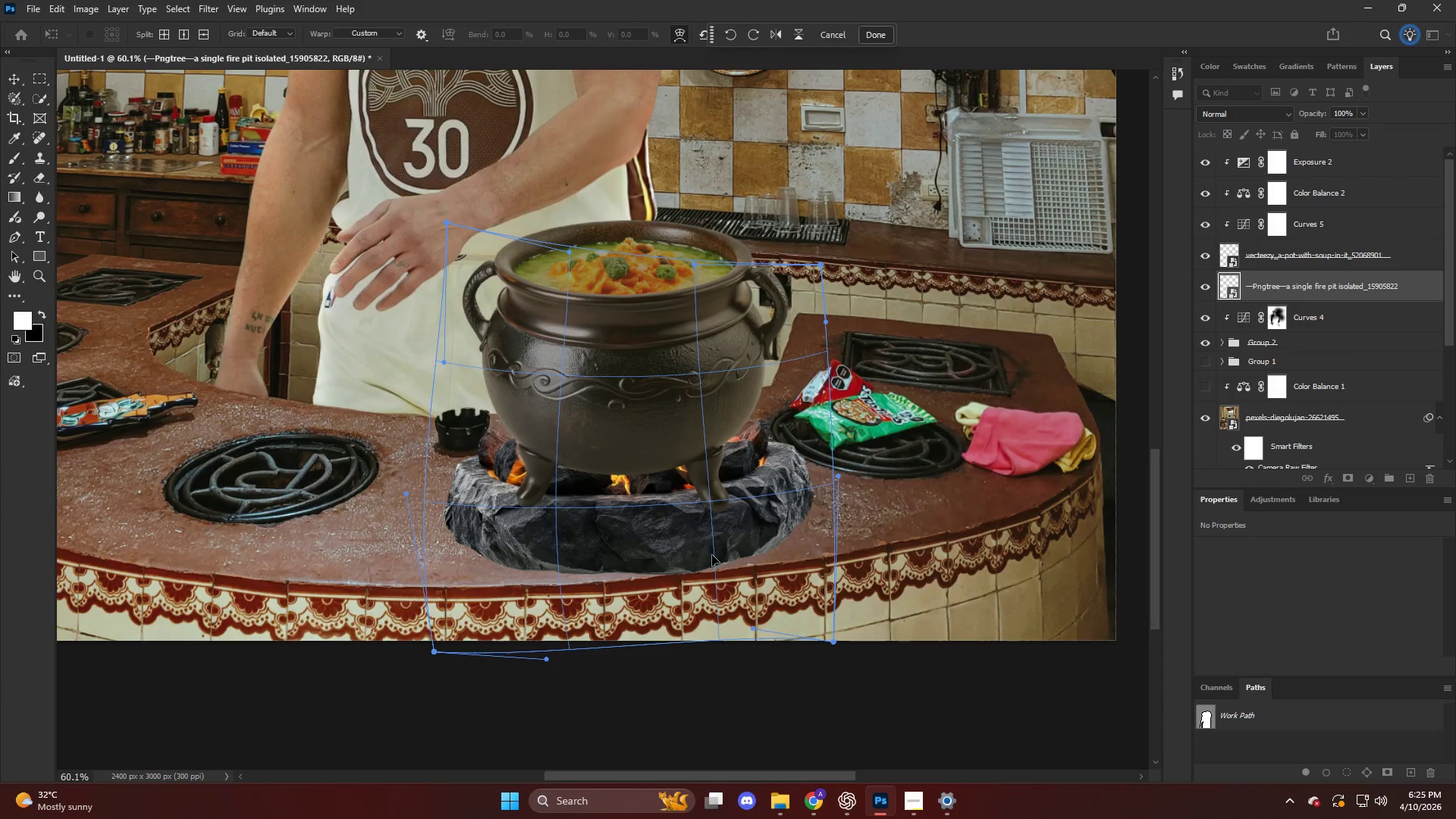 
left_click([714, 554])
 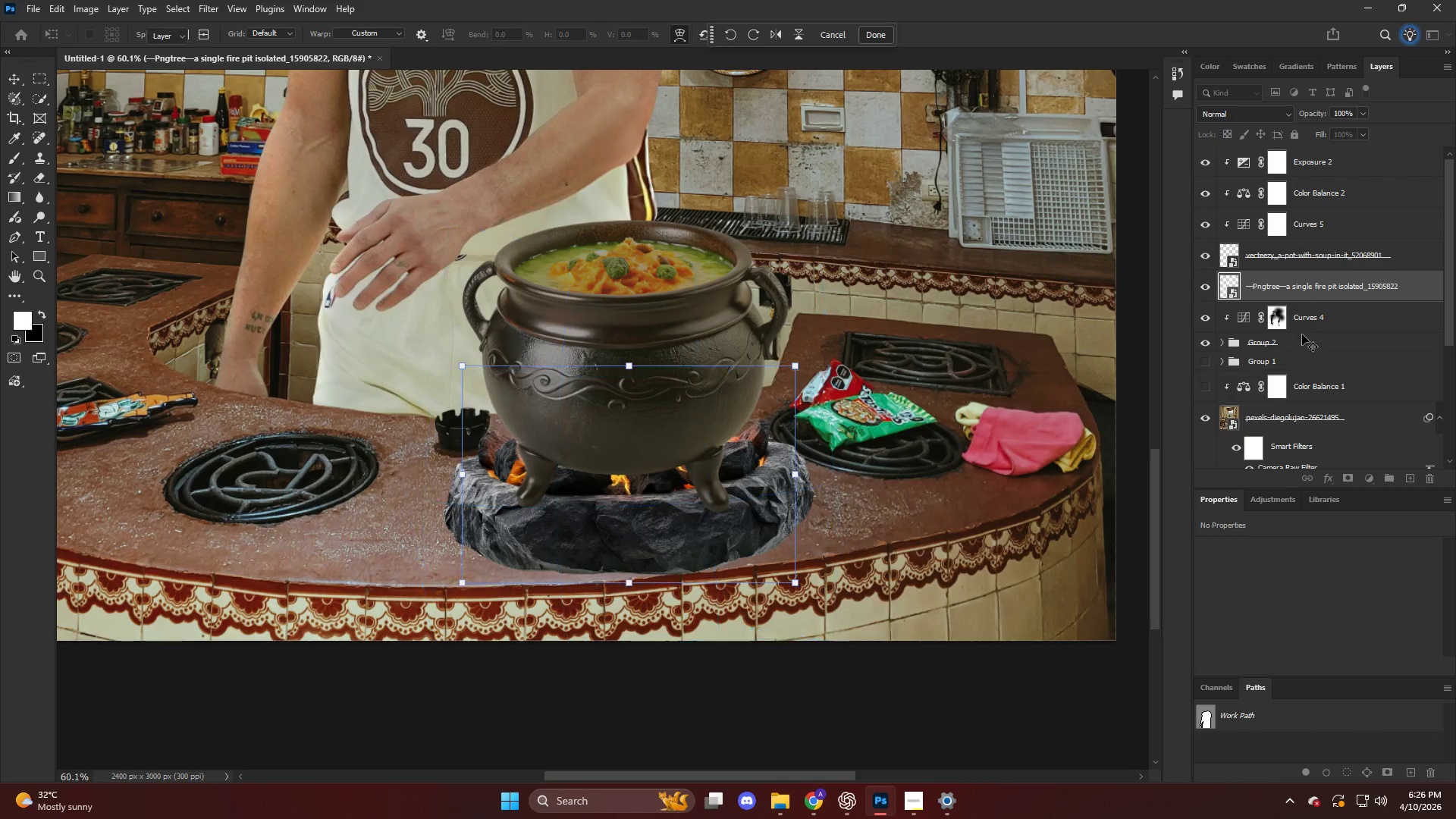 
hold_key(key=AltLeft, duration=0.44)
scroll: coordinate [651, 402], scroll_direction: down, amount: 10.0
 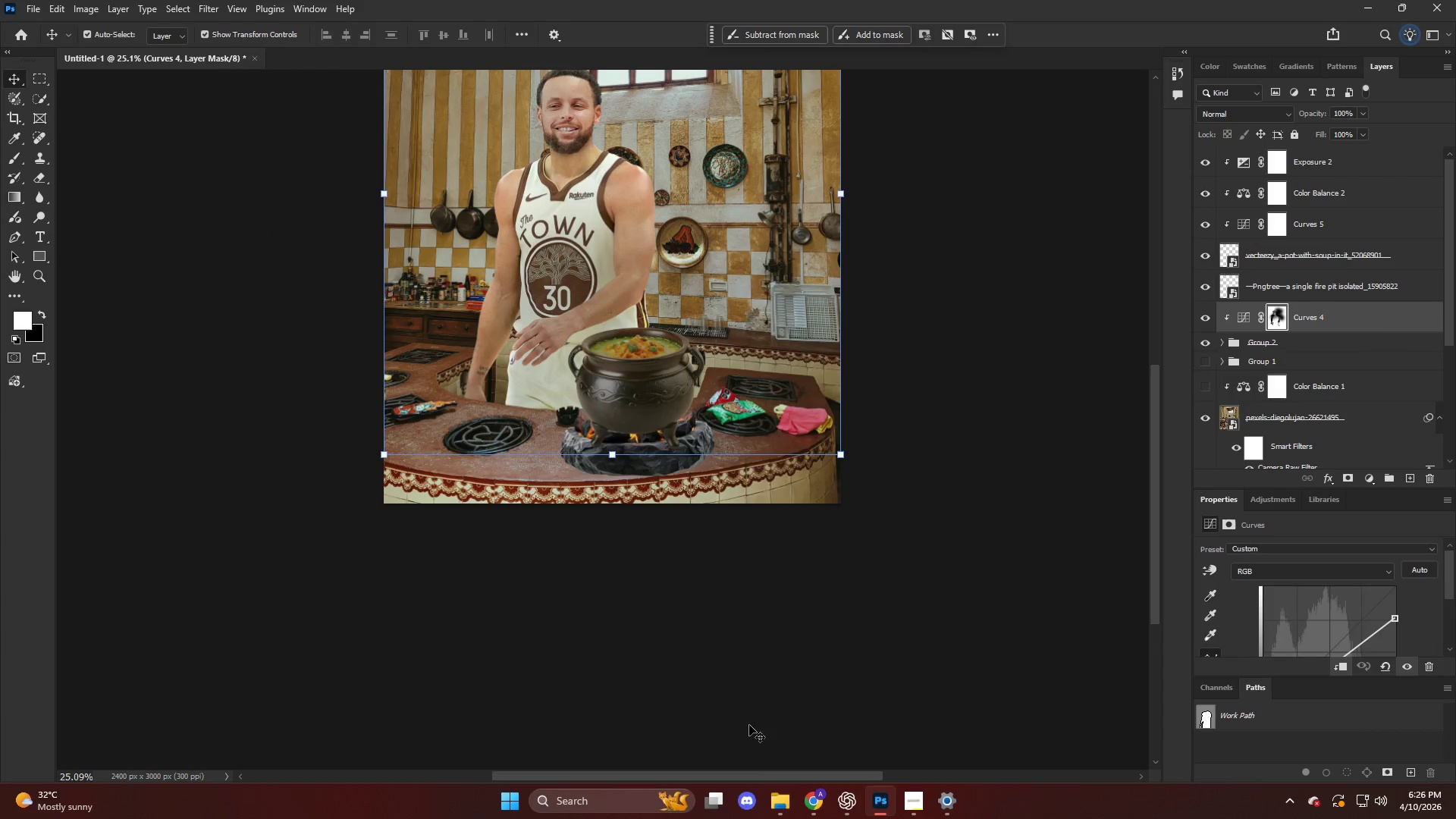 
left_click([807, 797])
 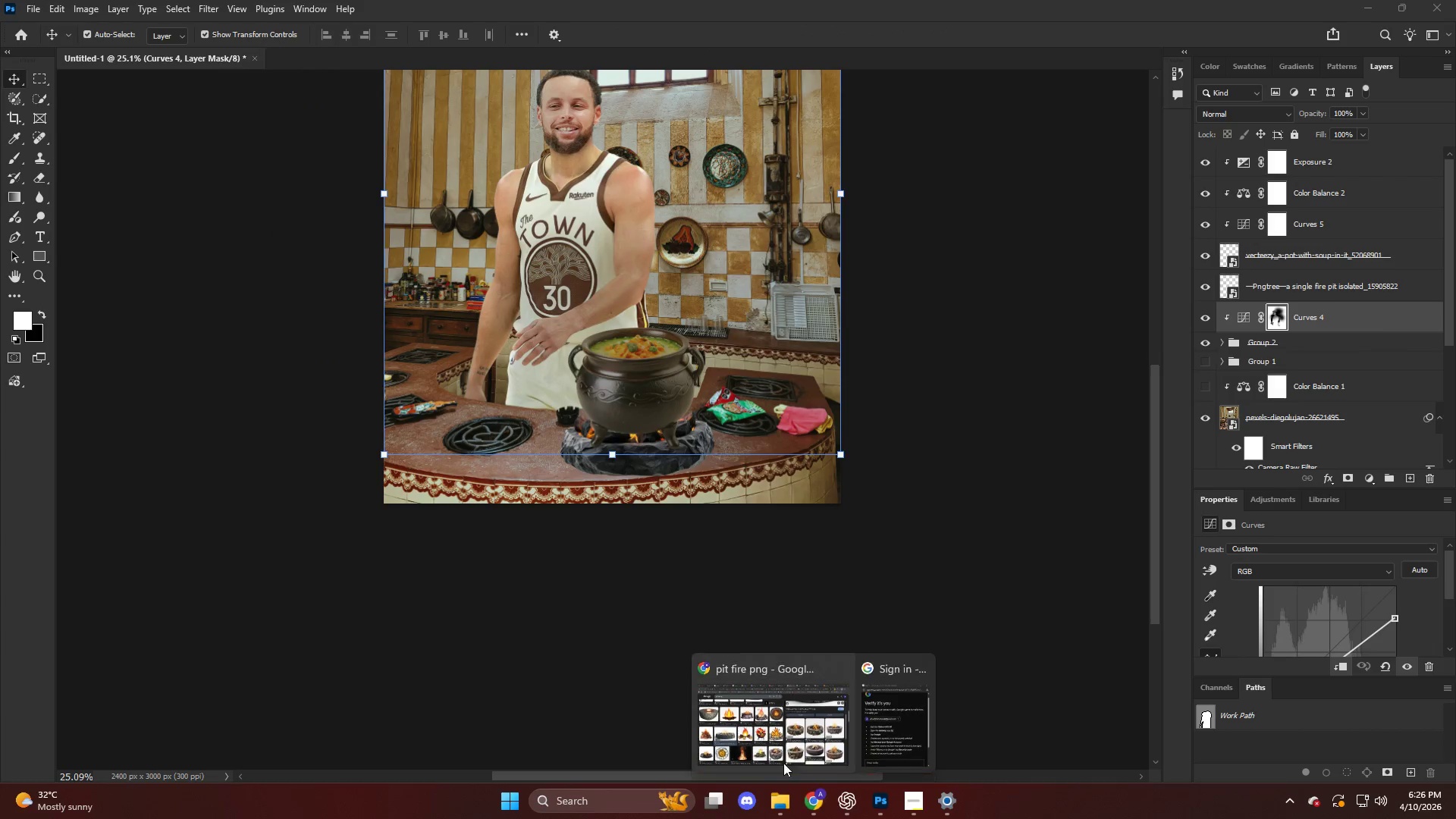 
left_click([764, 714])
 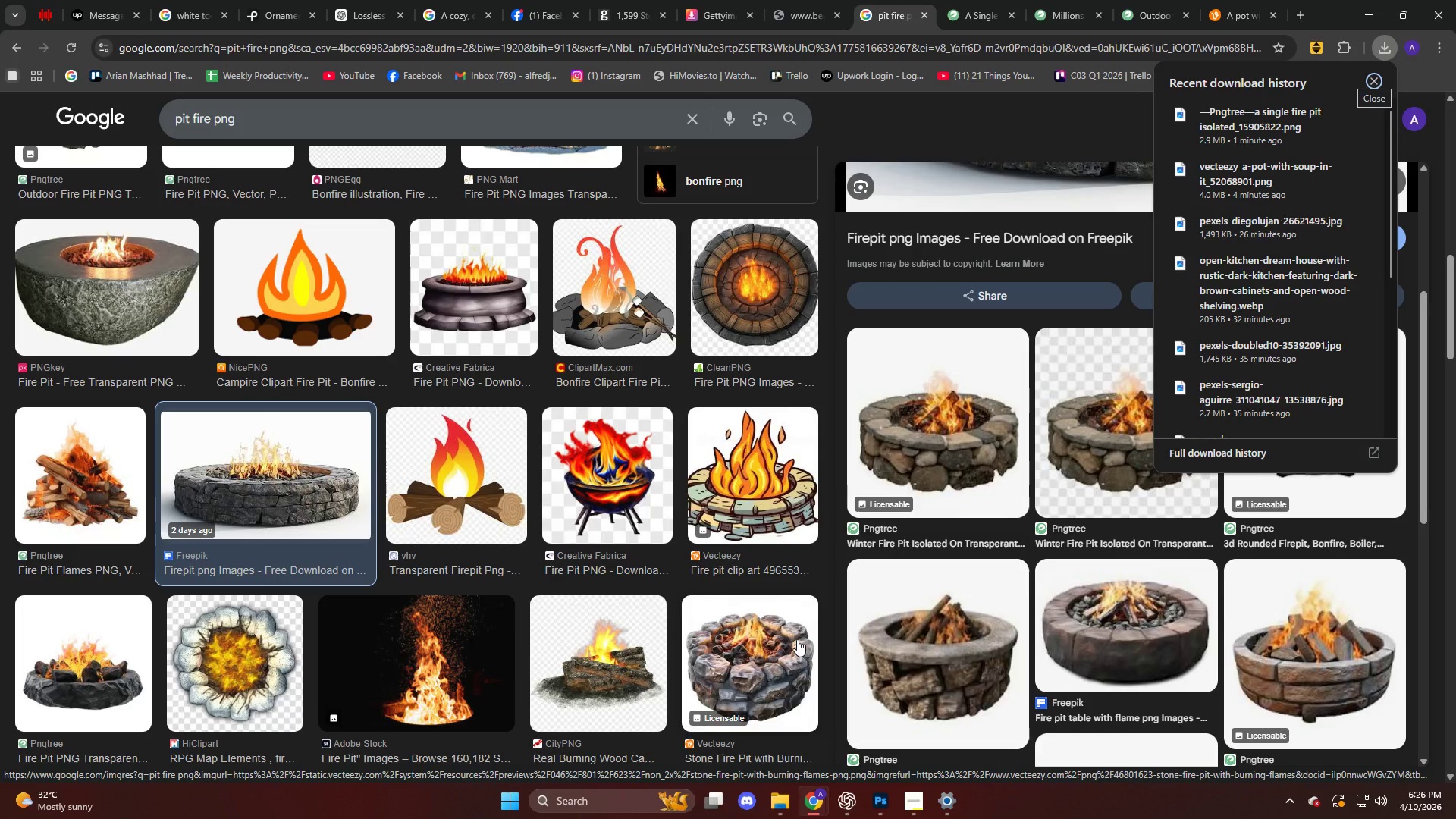 
scroll: coordinate [403, 577], scroll_direction: down, amount: 19.0
 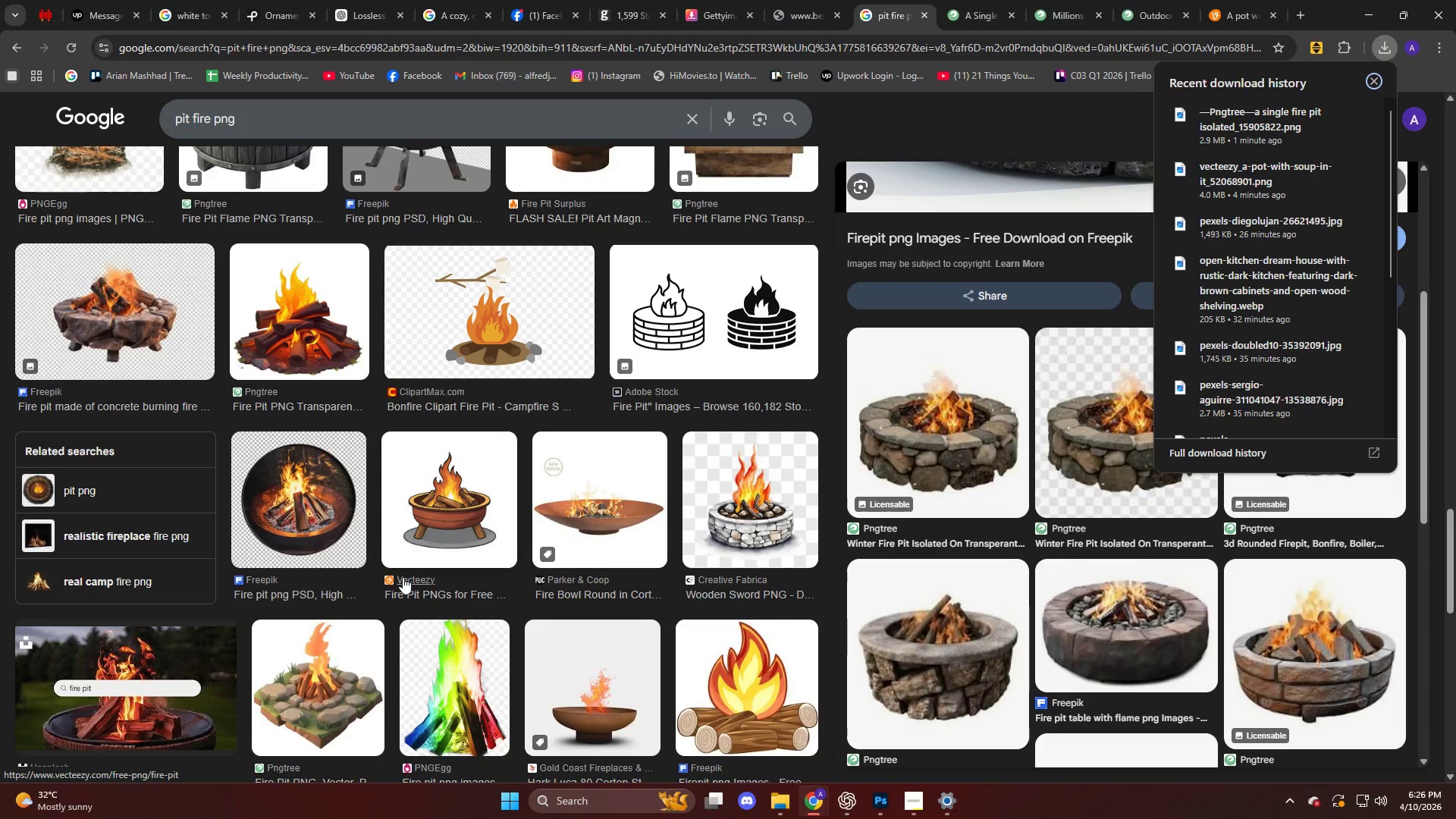 
scroll: coordinate [403, 577], scroll_direction: up, amount: 2.0
 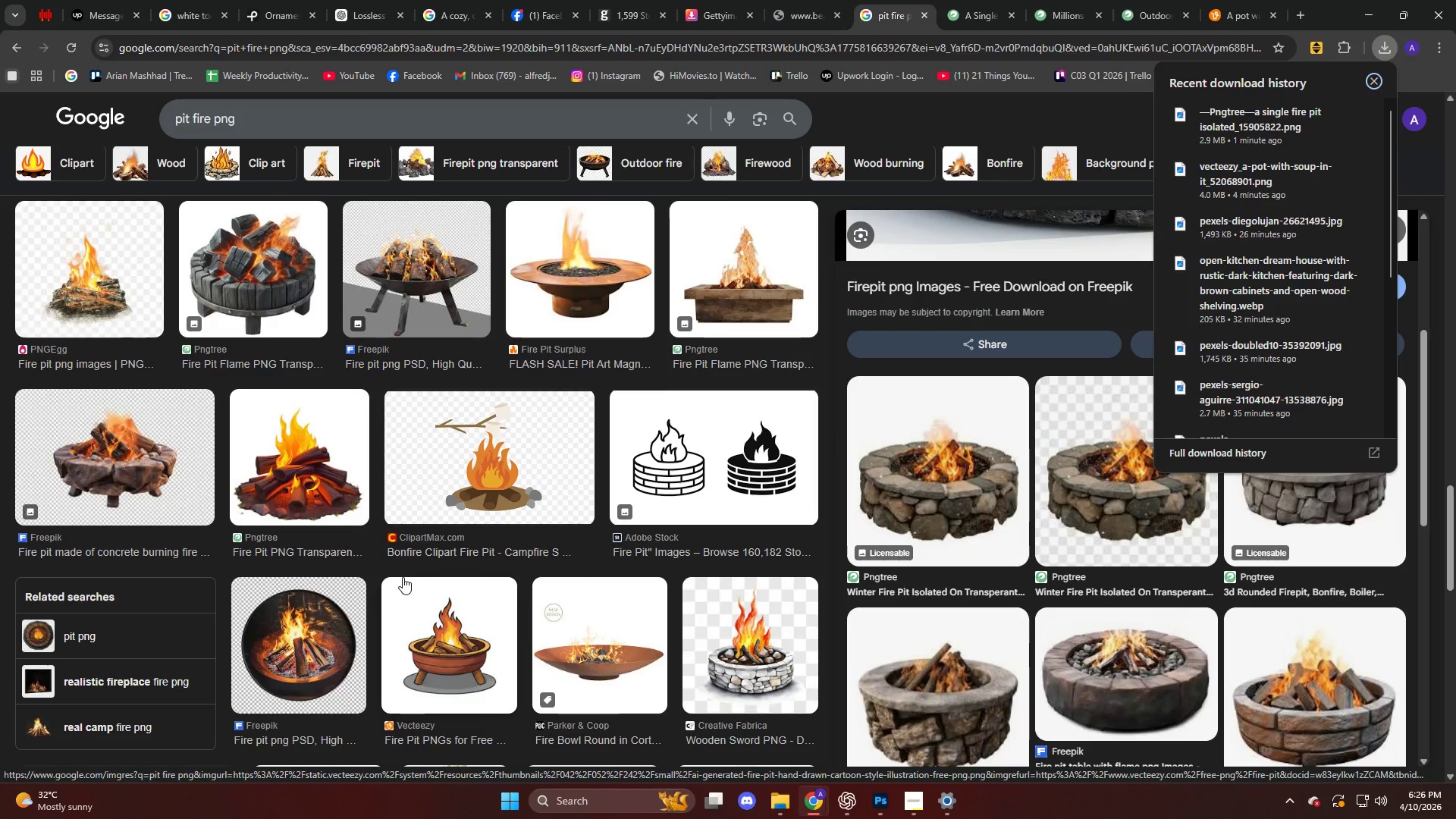 
scroll: coordinate [401, 580], scroll_direction: down, amount: 4.0
 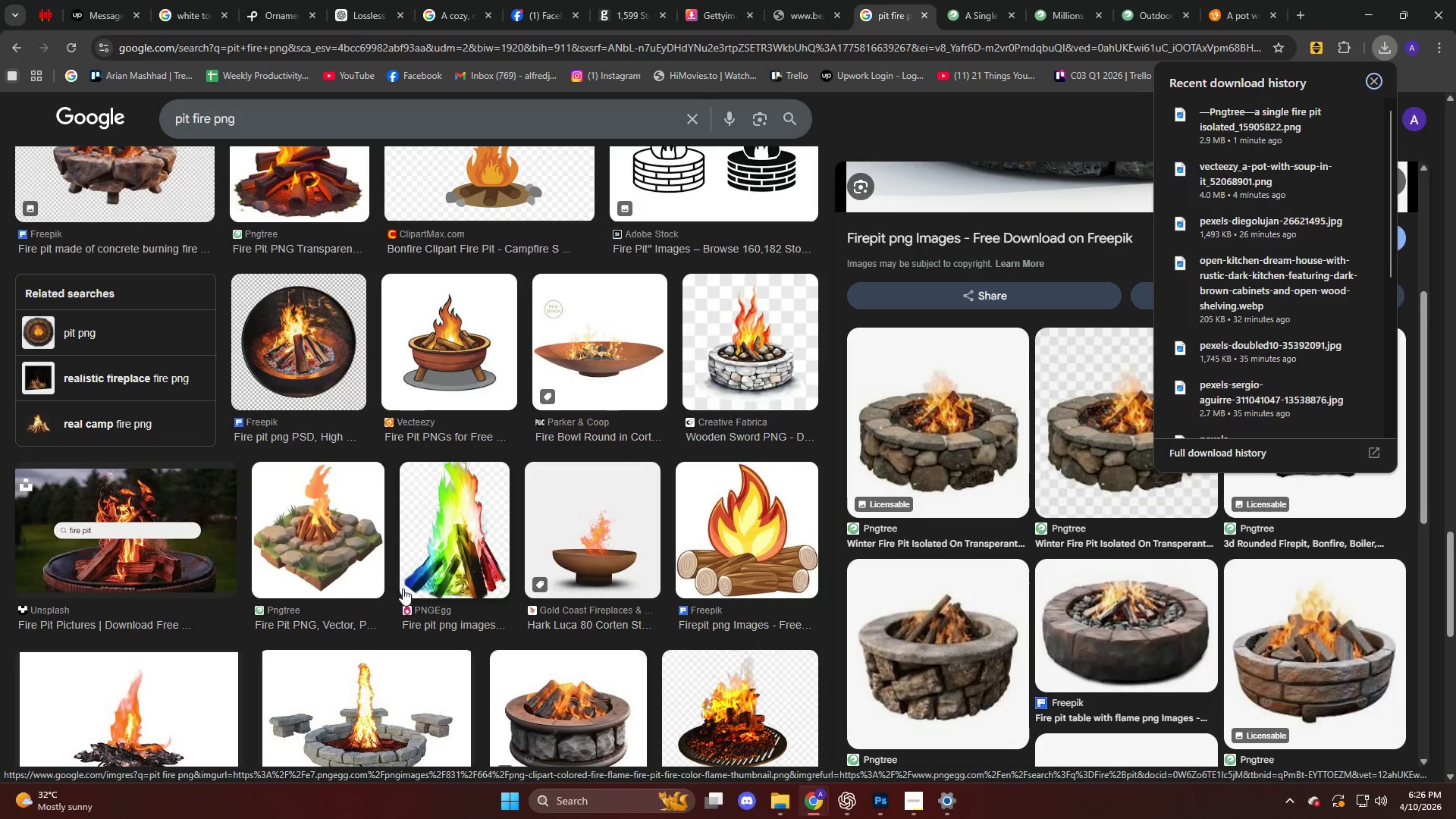 
left_click([883, 807])
 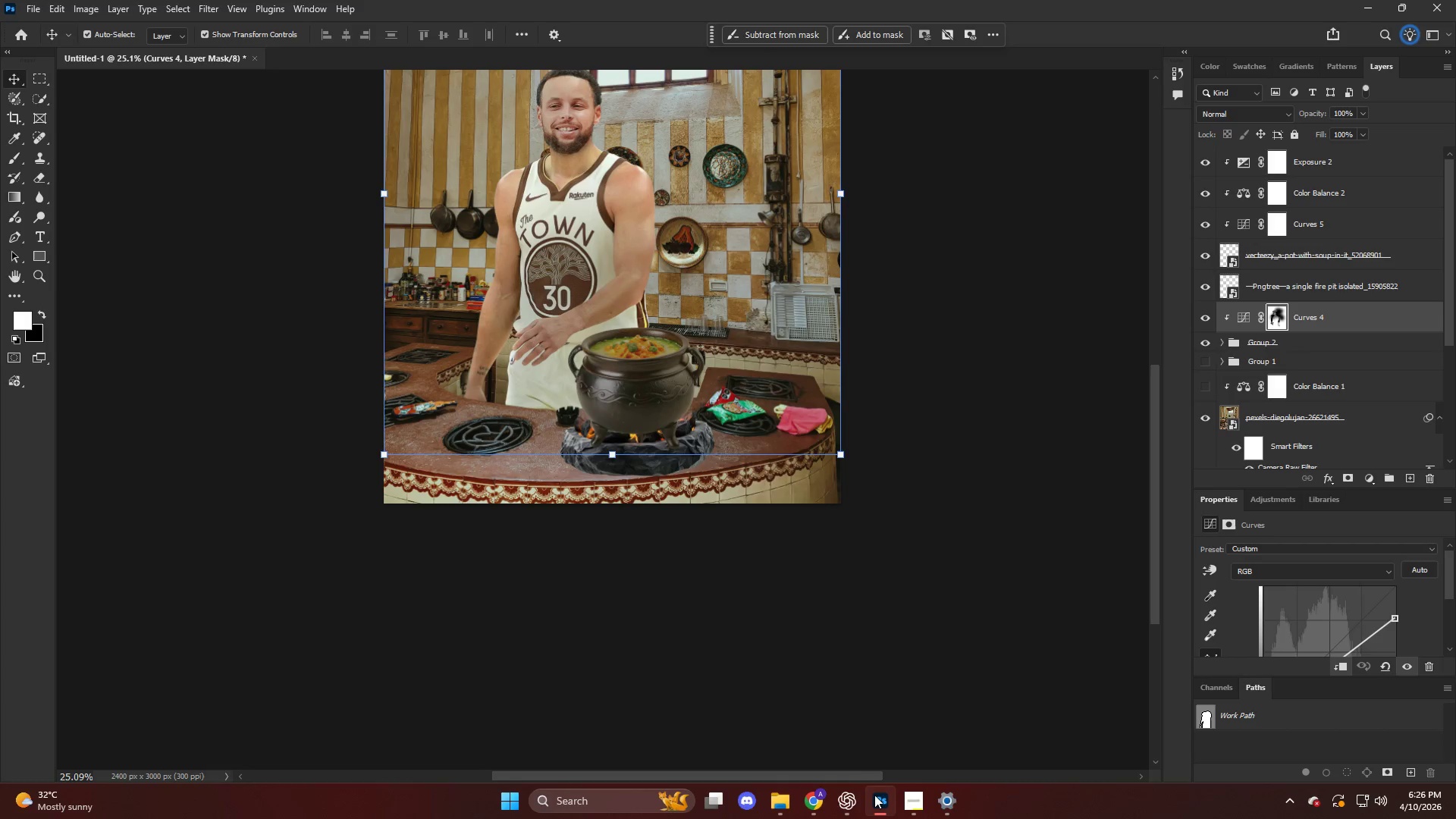 
left_click([813, 803])
 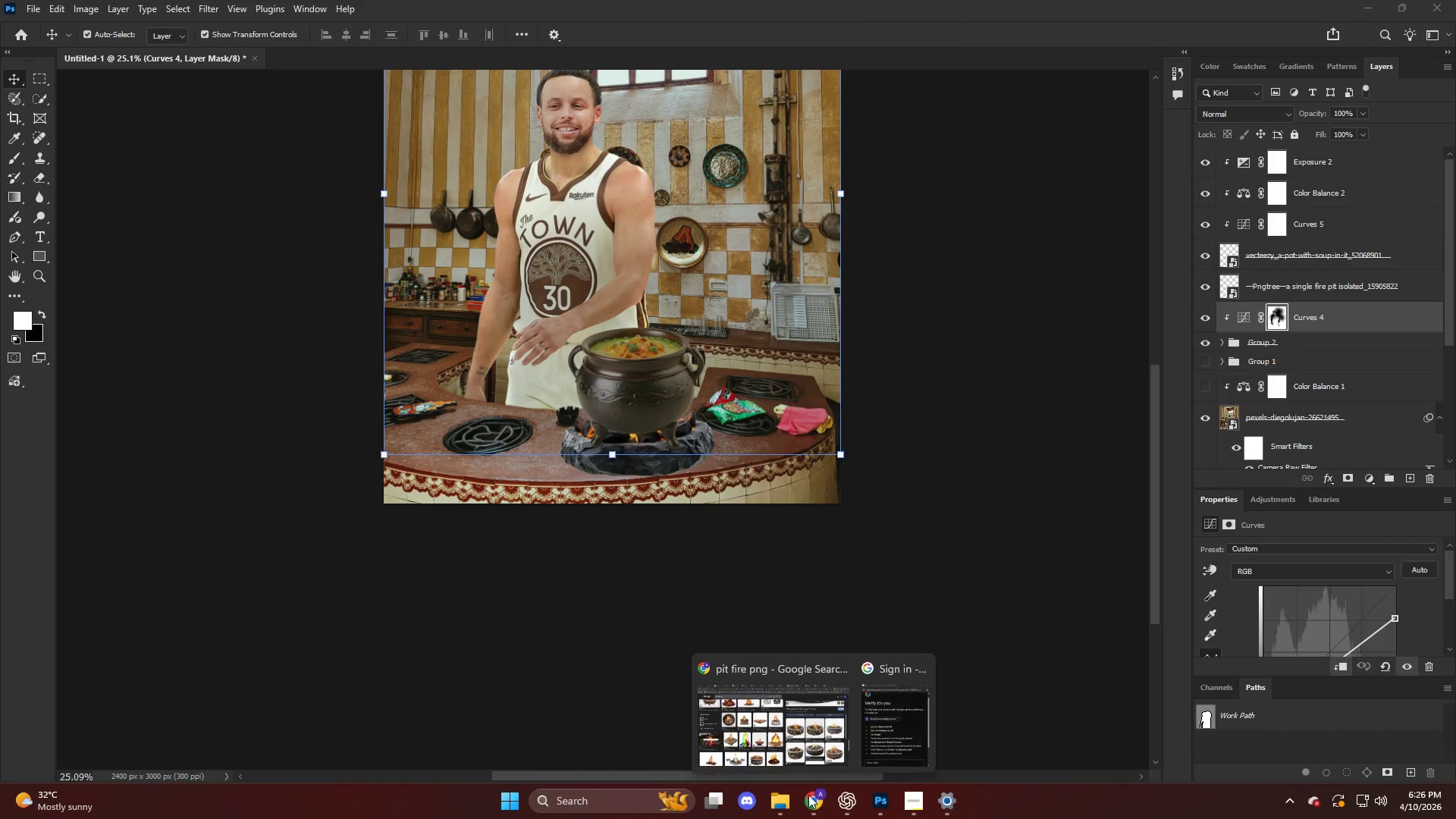 
left_click([758, 718])
 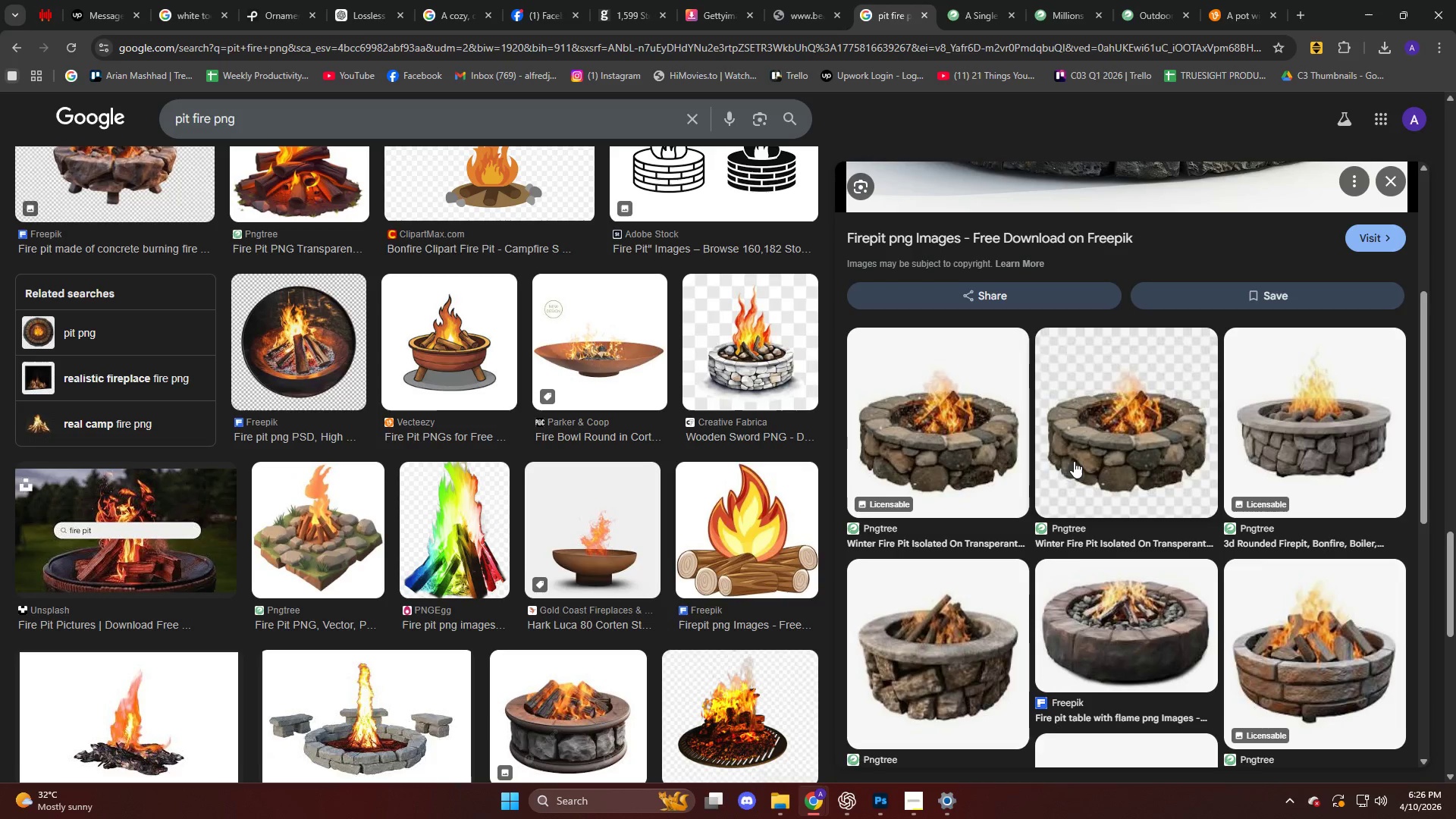 
left_click([1074, 461])
 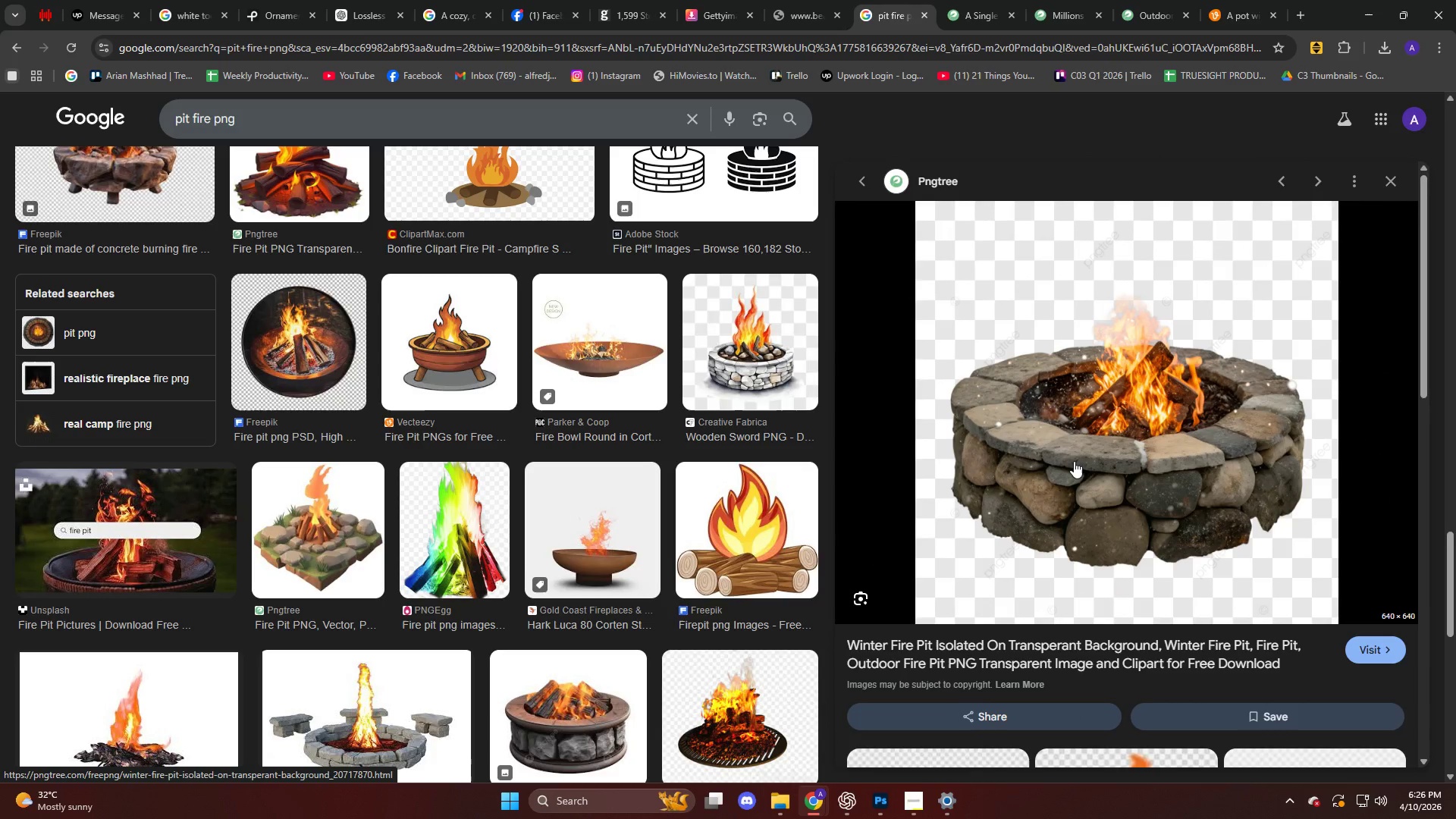 
left_click([1074, 461])
 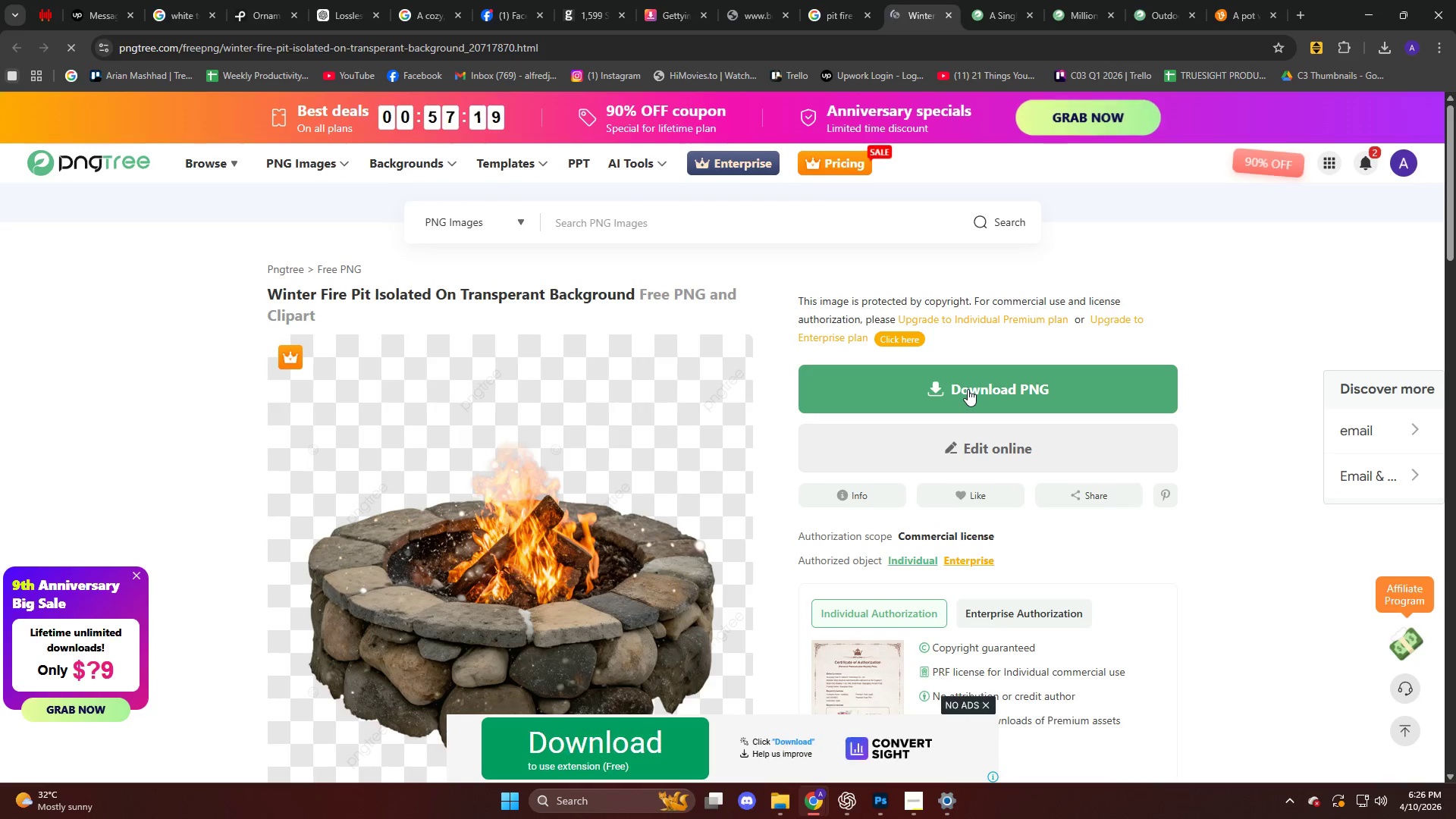 
left_click([605, 435])
 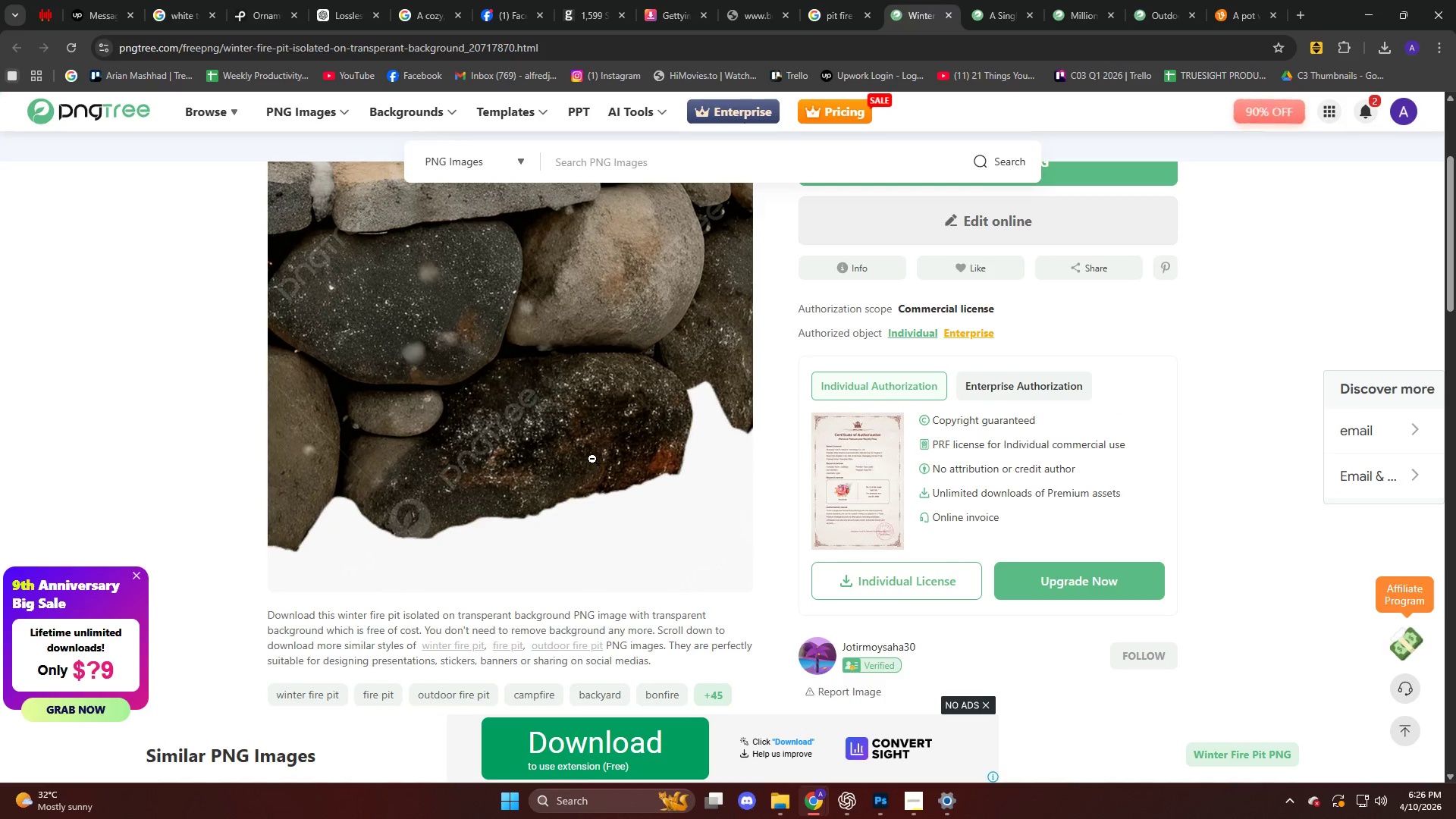 
scroll: coordinate [886, 431], scroll_direction: down, amount: 3.0
 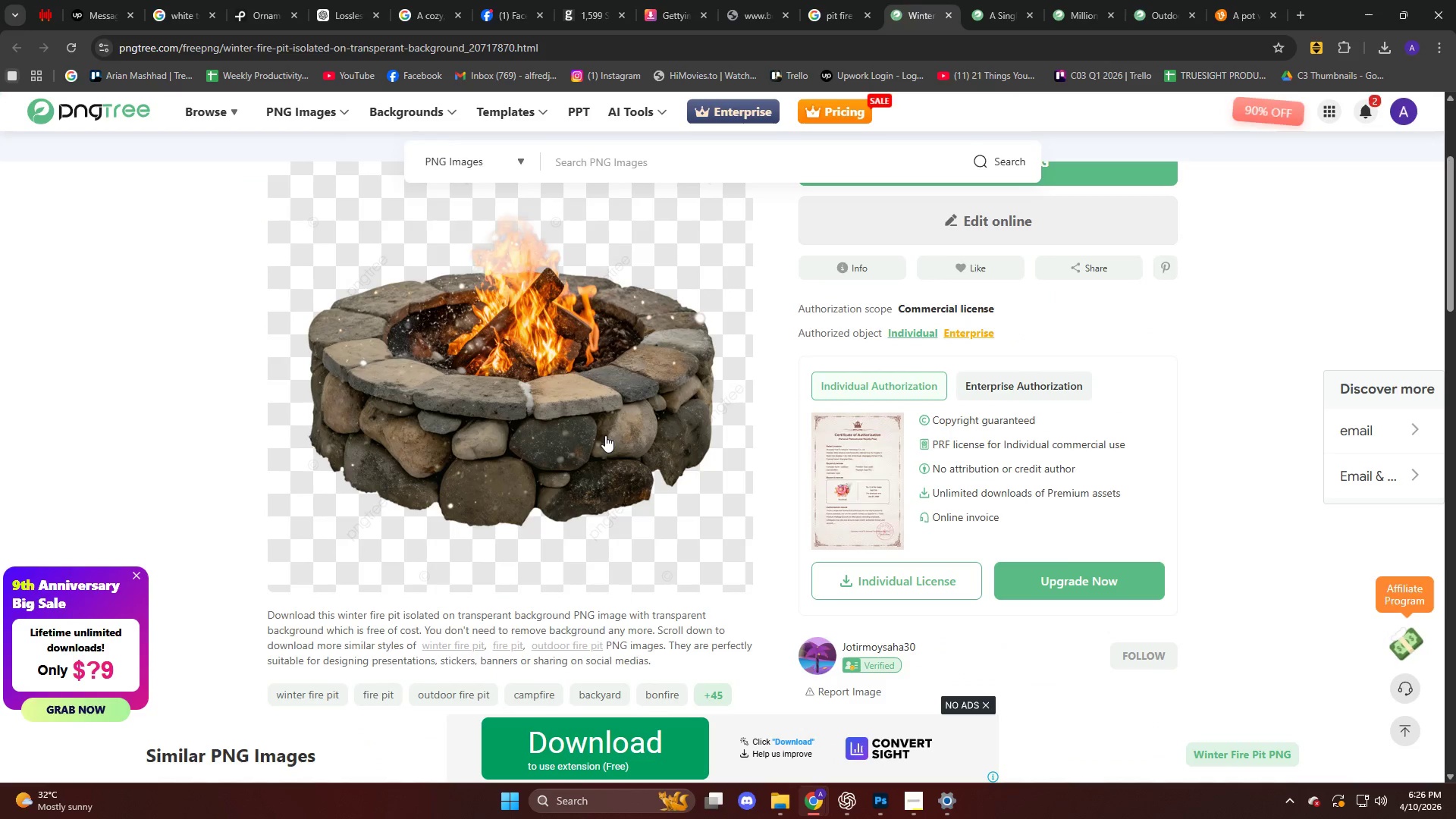 
scroll: coordinate [585, 431], scroll_direction: up, amount: 2.0
 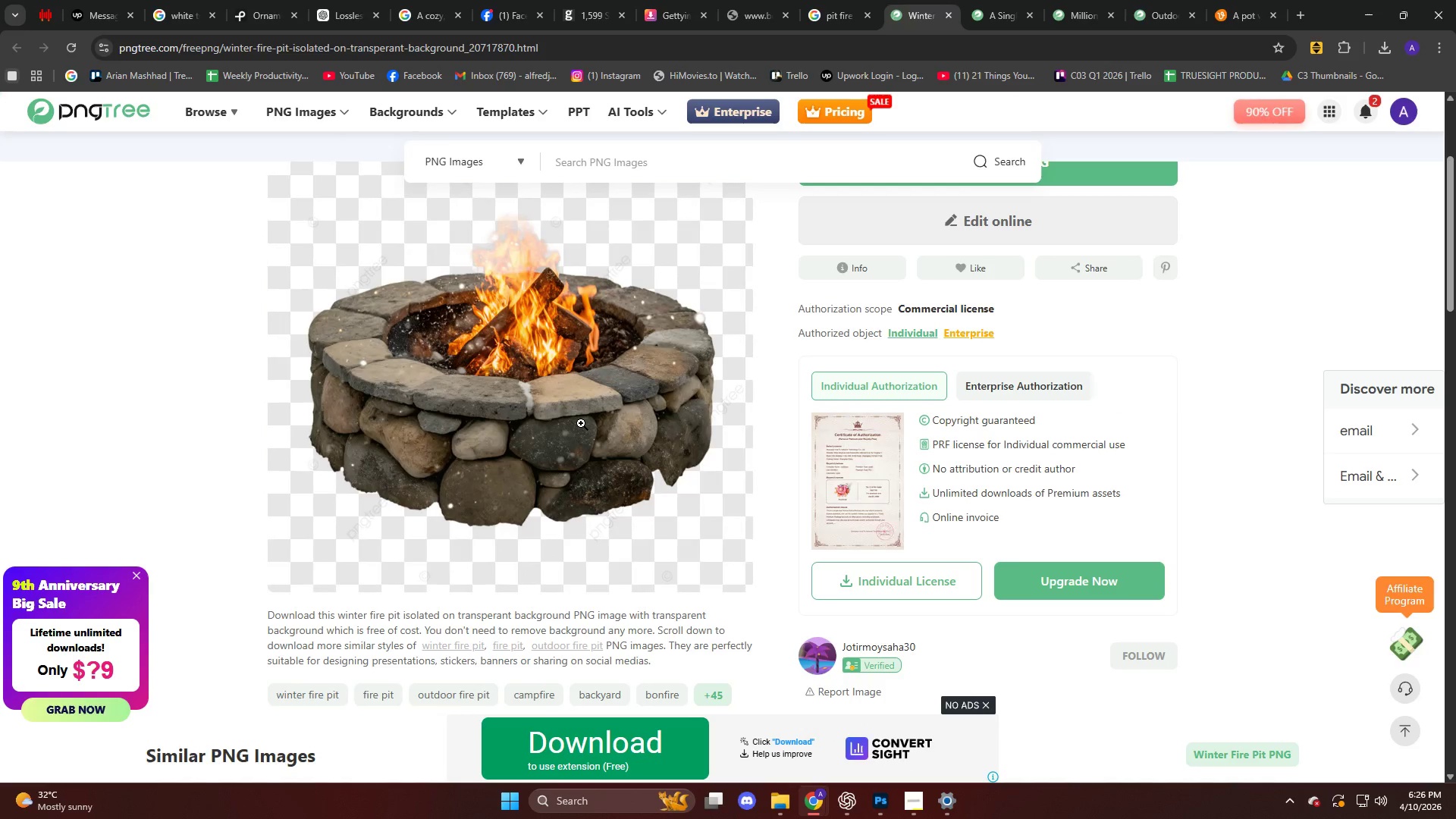 
double_click([581, 423])
 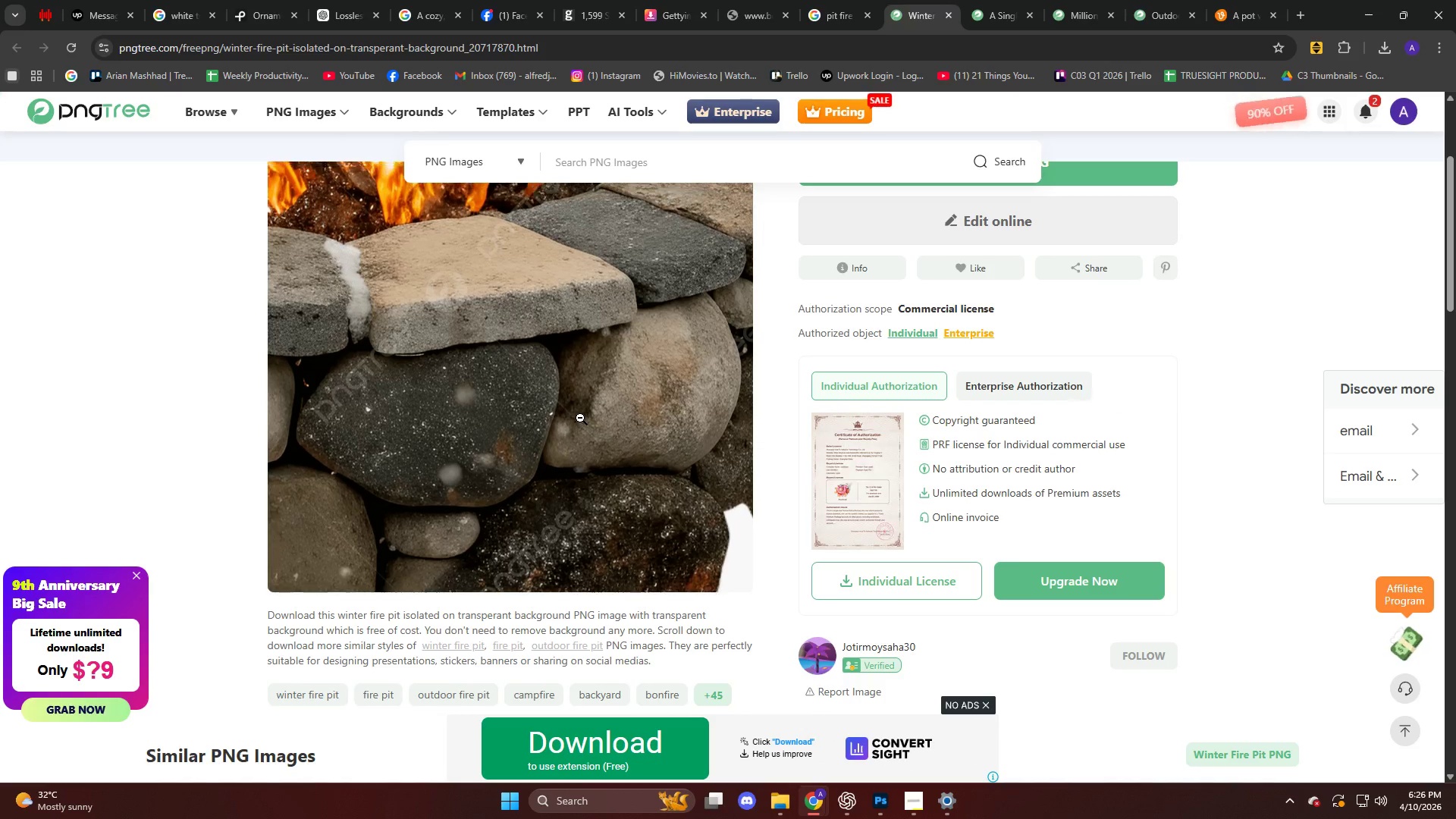 
left_click([580, 416])
 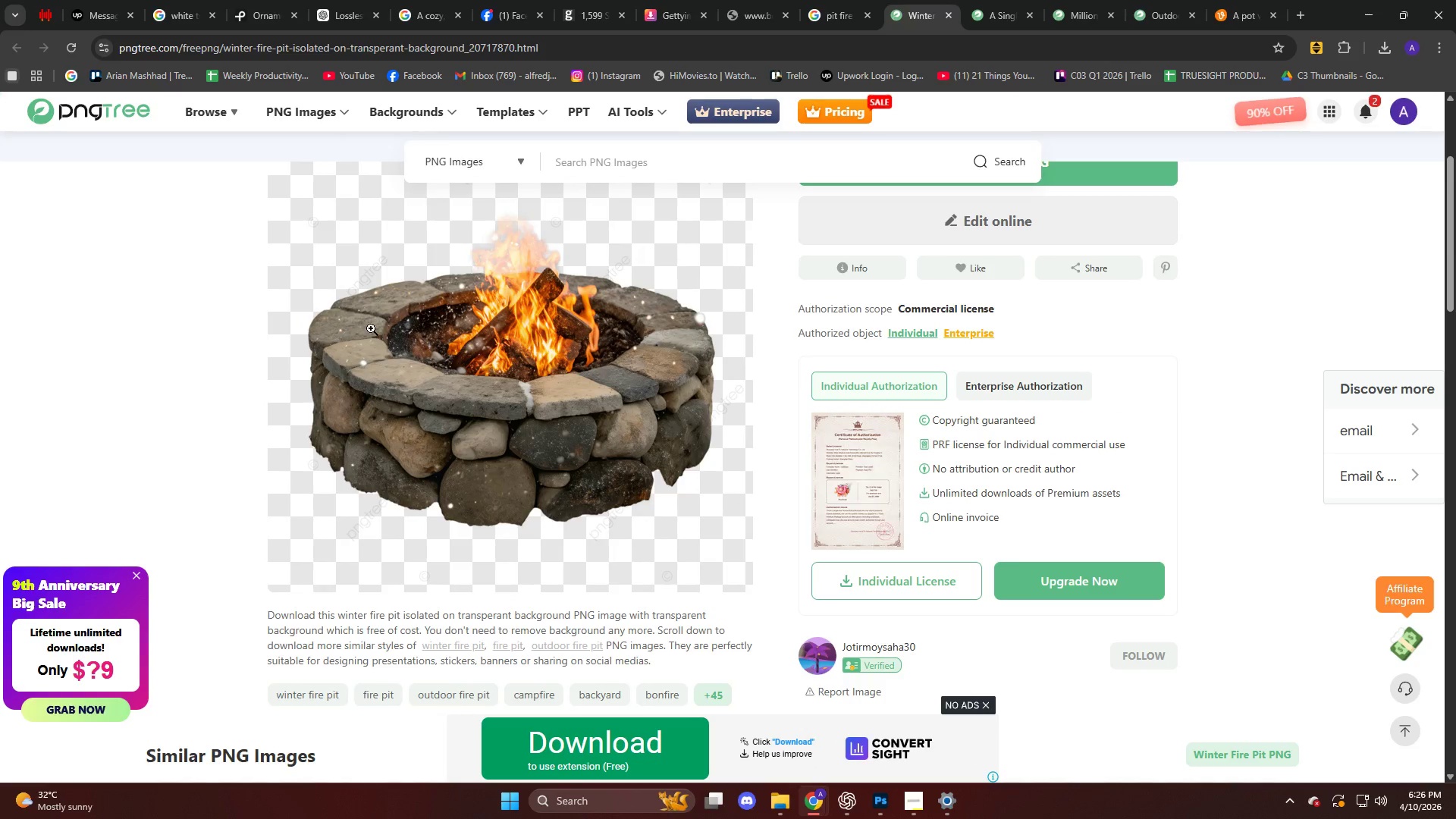 
key(Shift+ShiftLeft)
 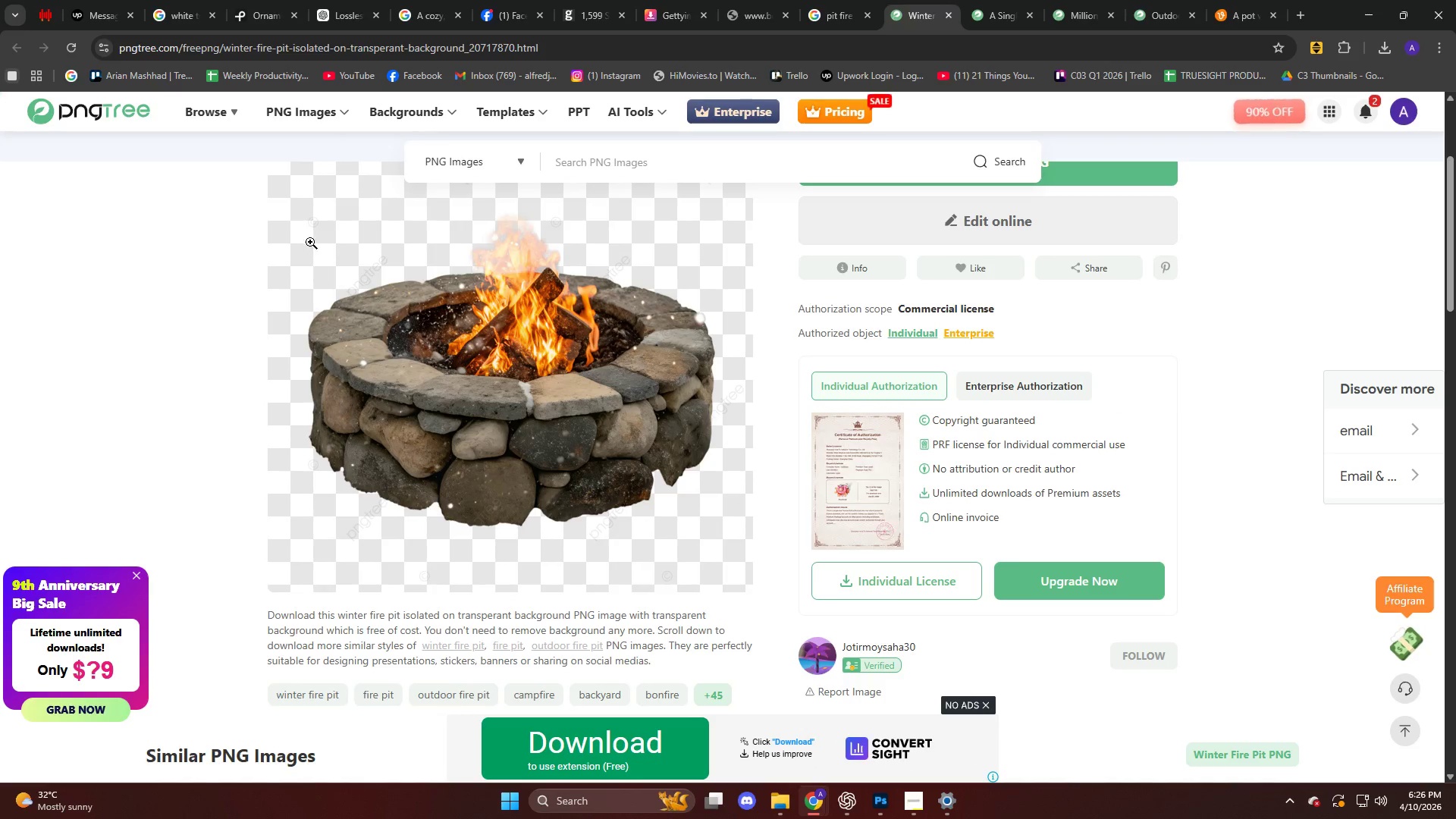 
key(Meta+Shift+MetaLeft)
 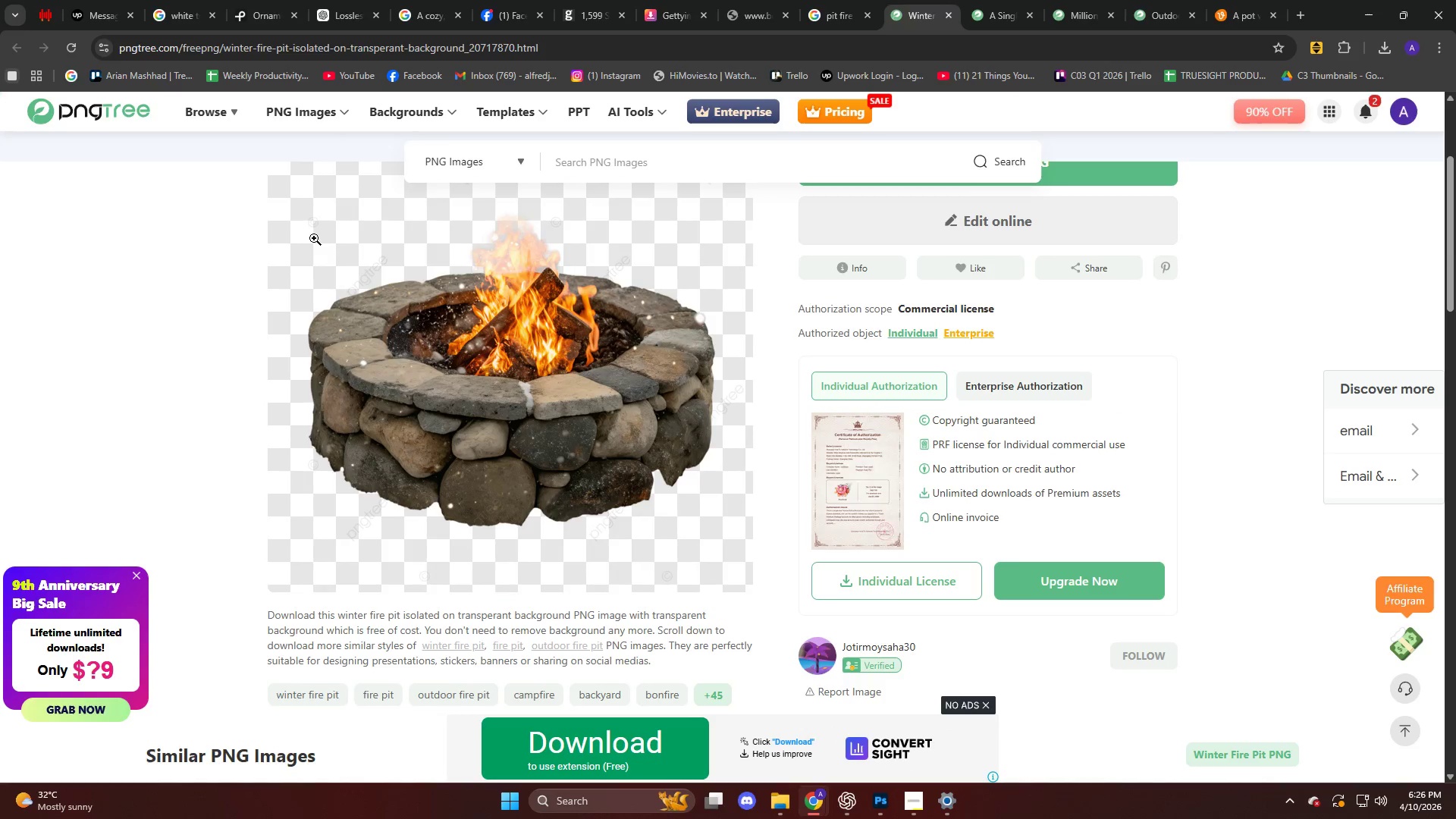 
key(Meta+Shift+S)
 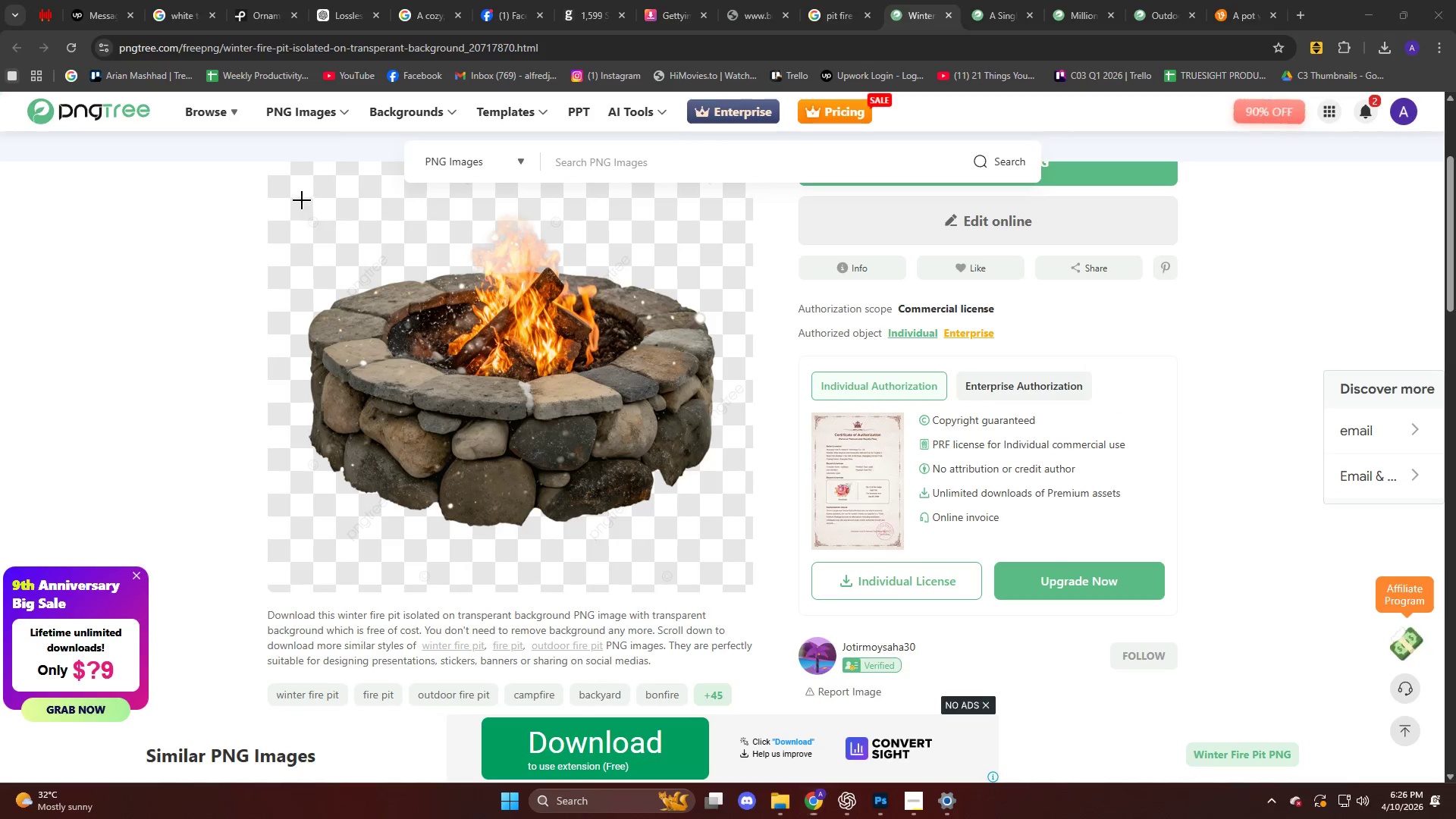 
left_click_drag(start_coordinate=[293, 193], to_coordinate=[745, 558])
 